 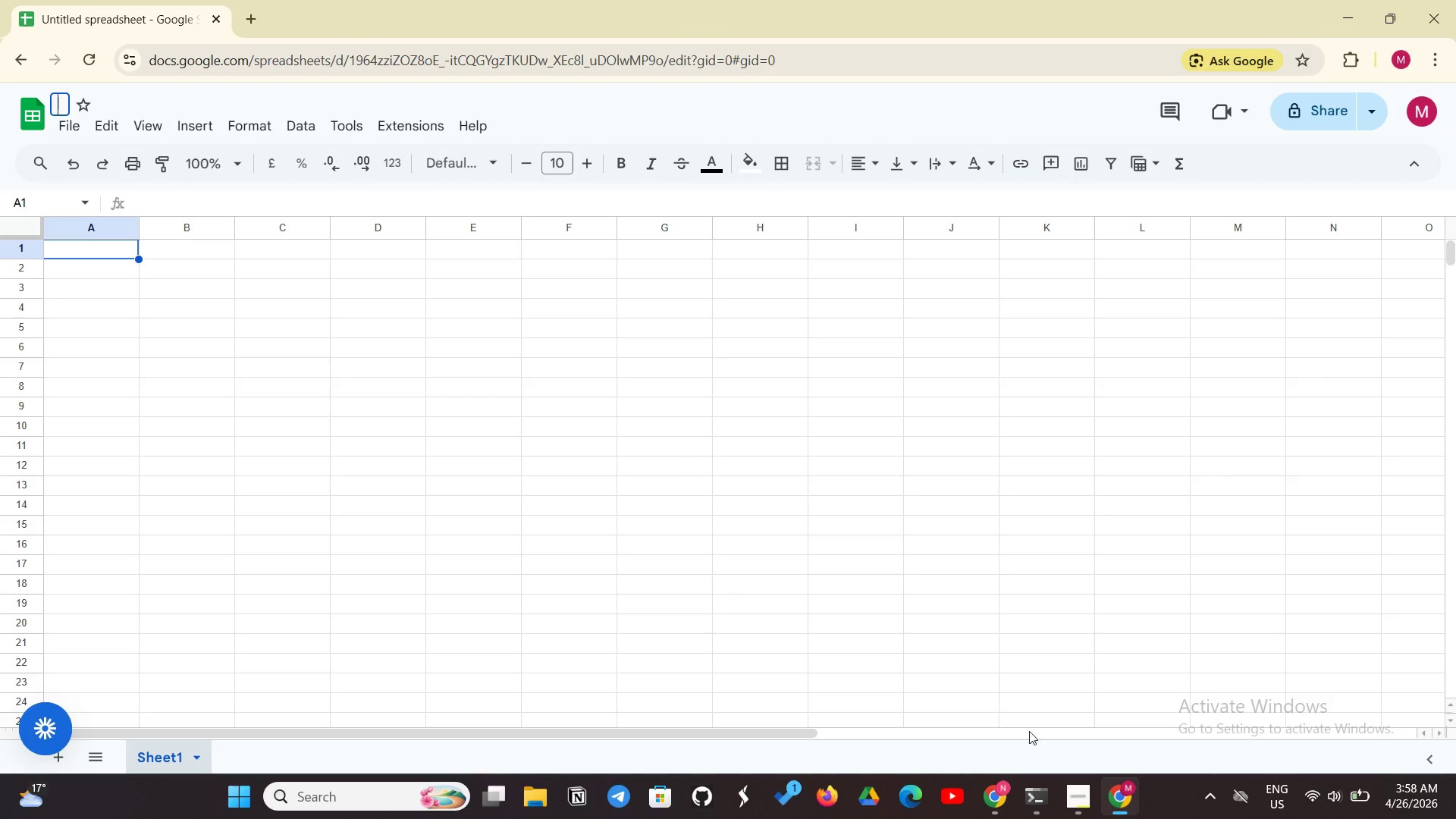 
key(Control+V)
 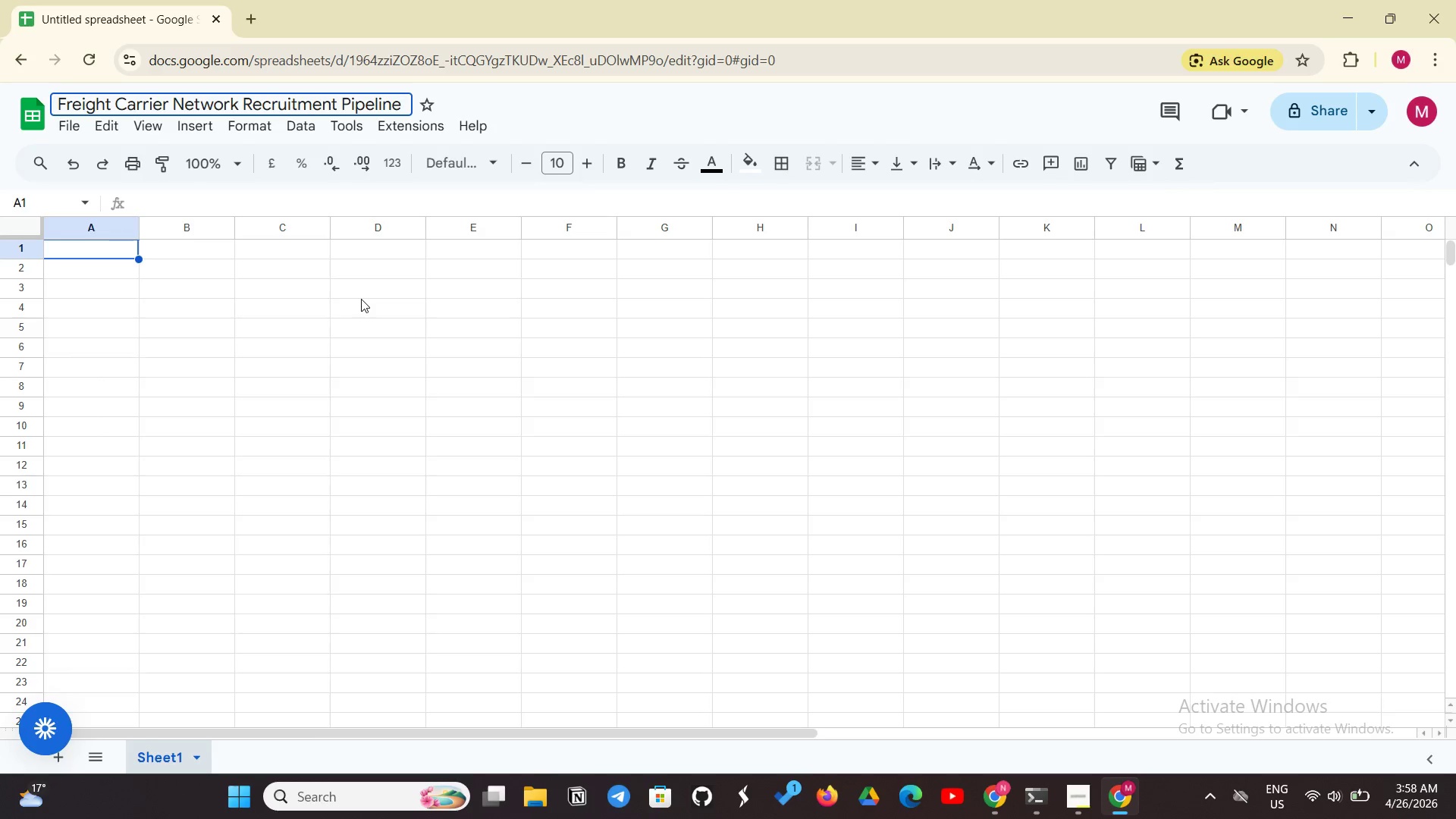 
key(Enter)
 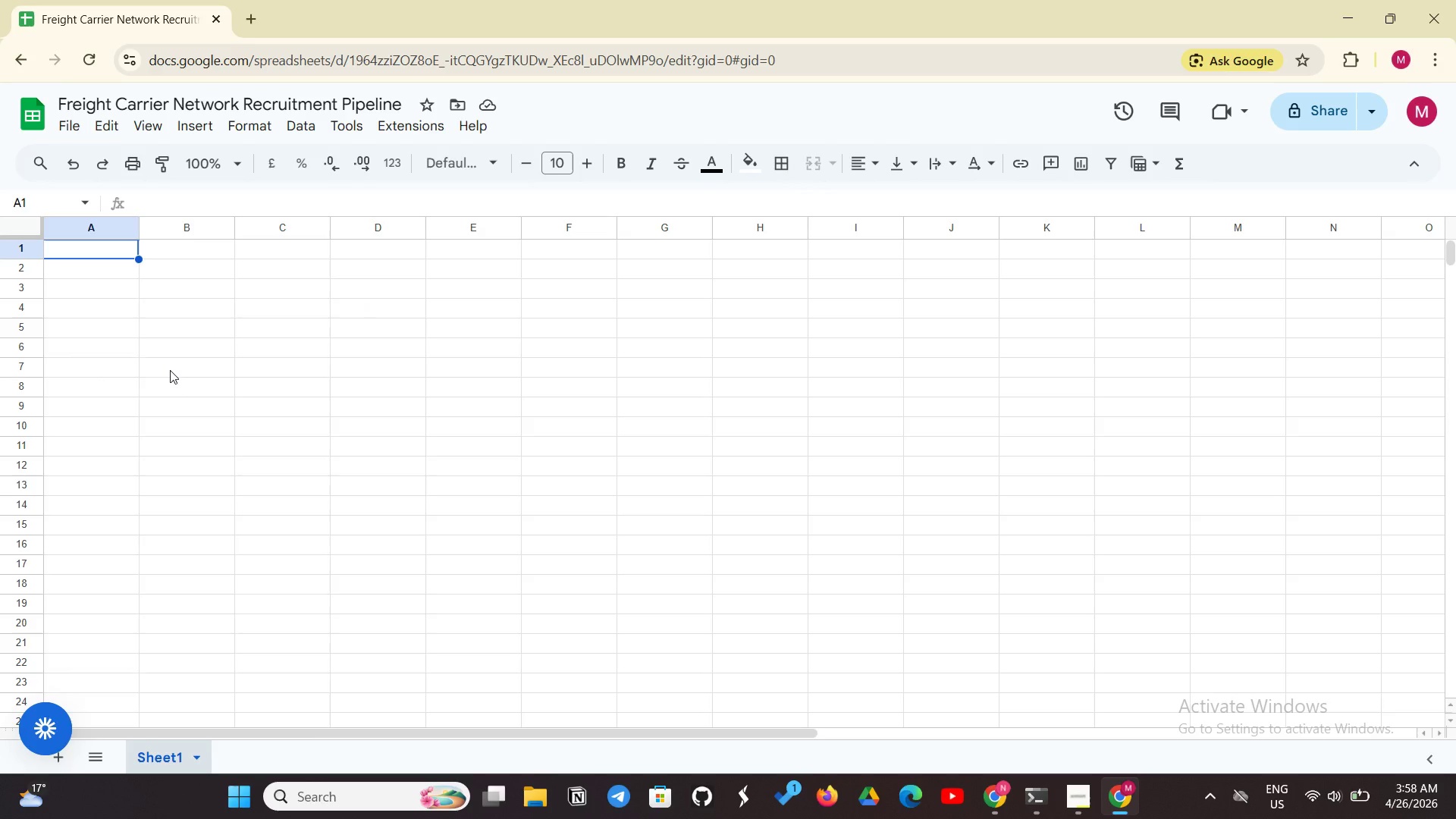 
wait(9.27)
 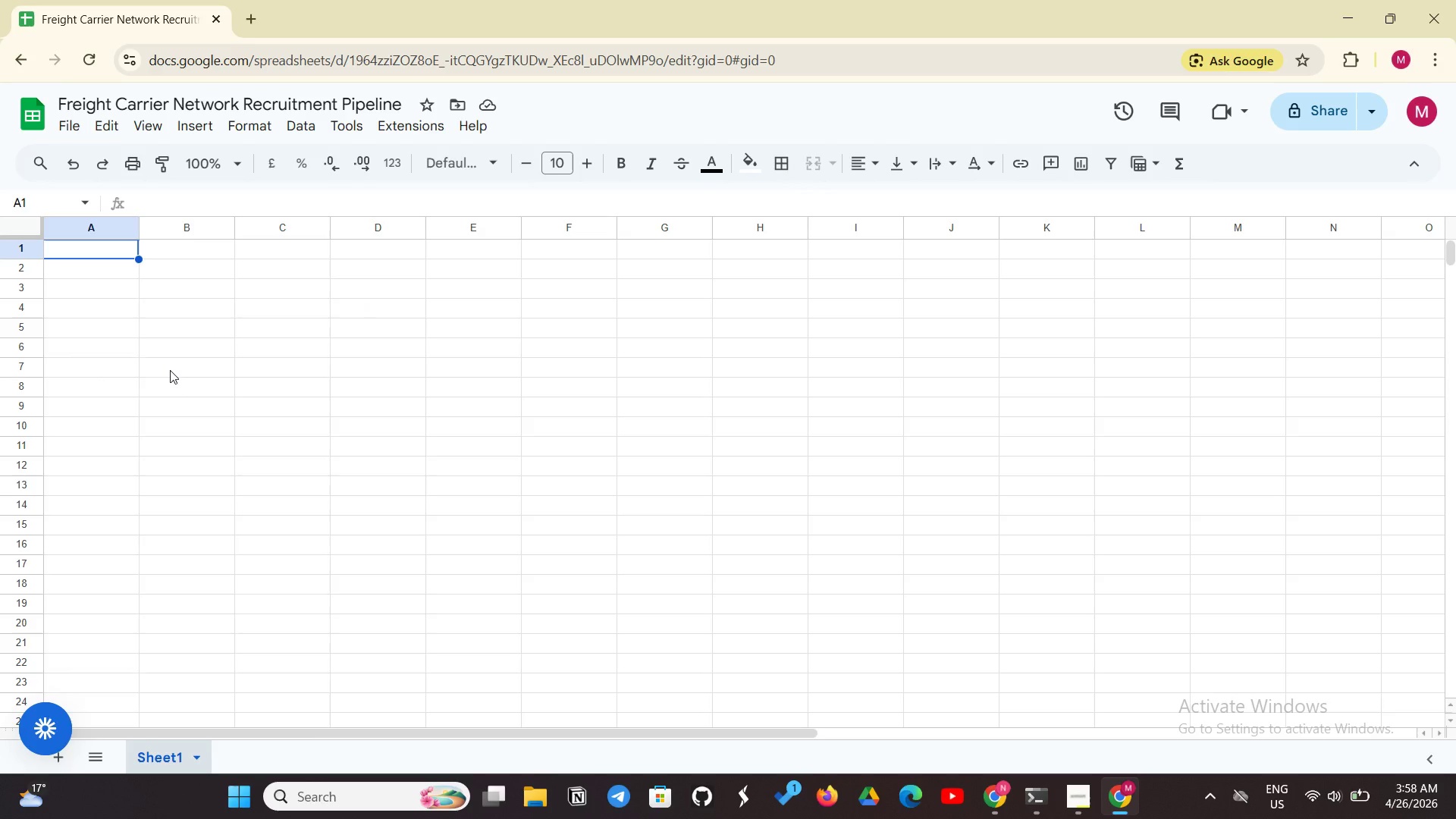 
right_click([152, 753])
 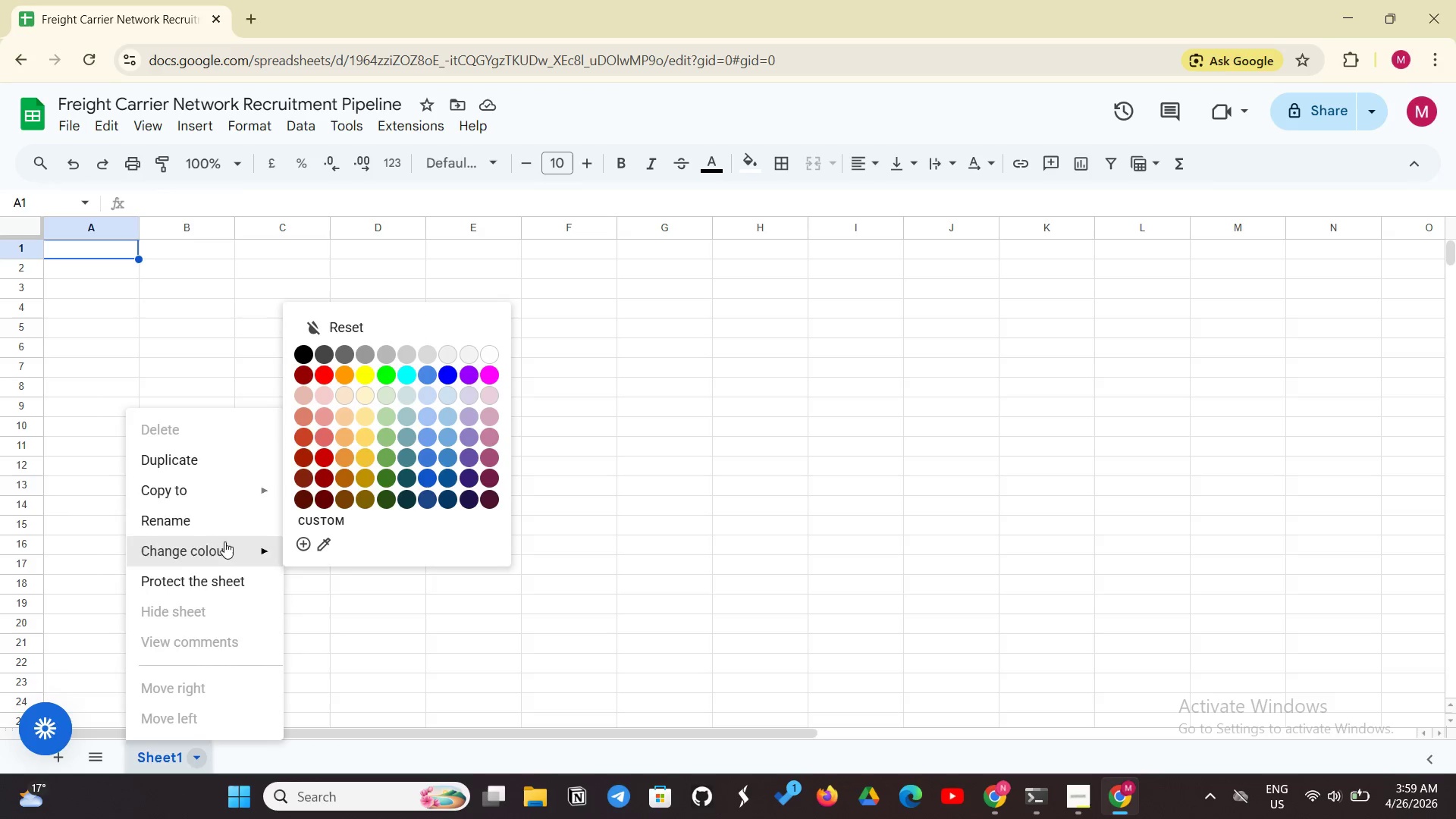 
left_click([249, 532])
 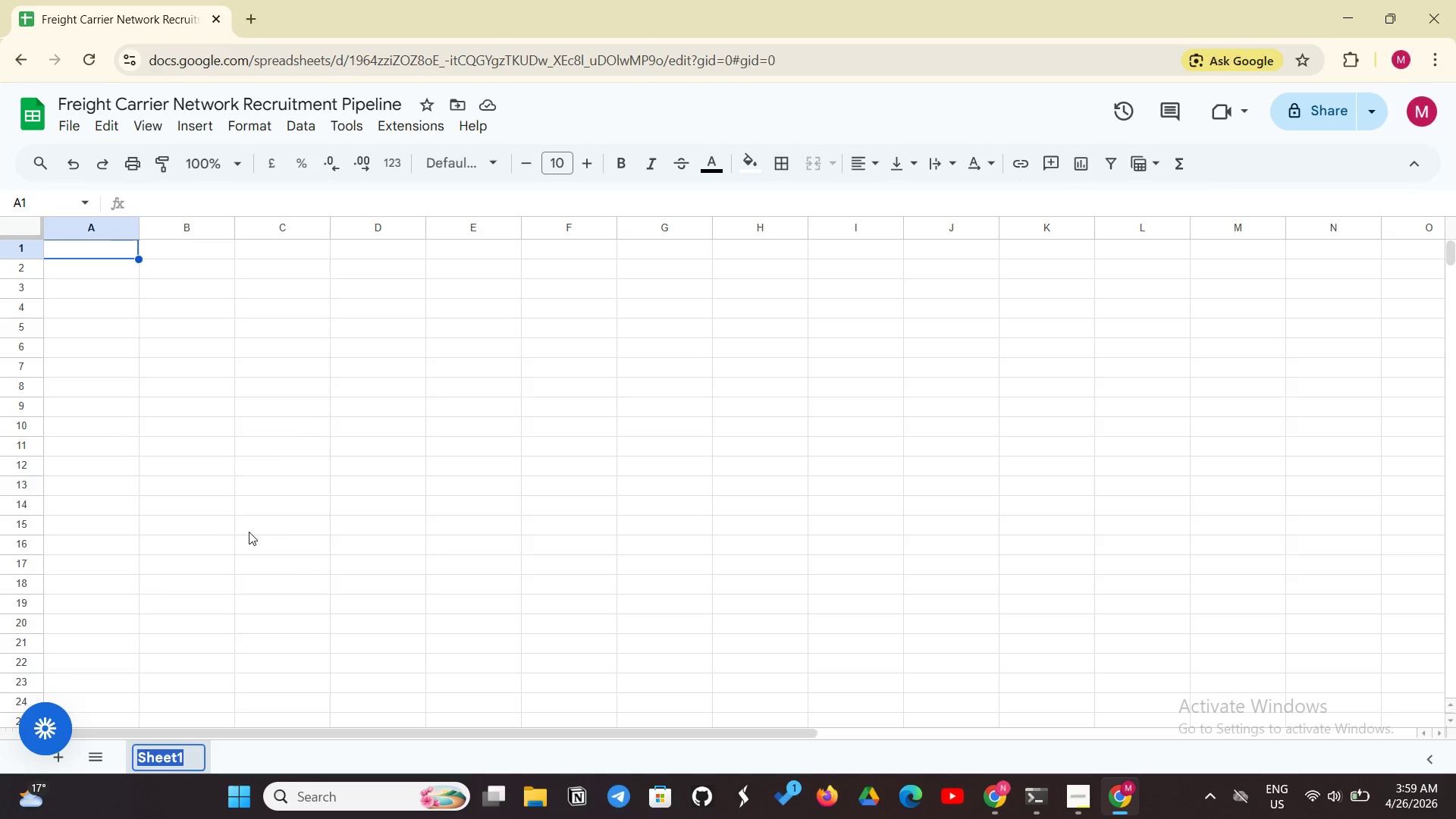 
key(Backspace)
type(Raw Data)
 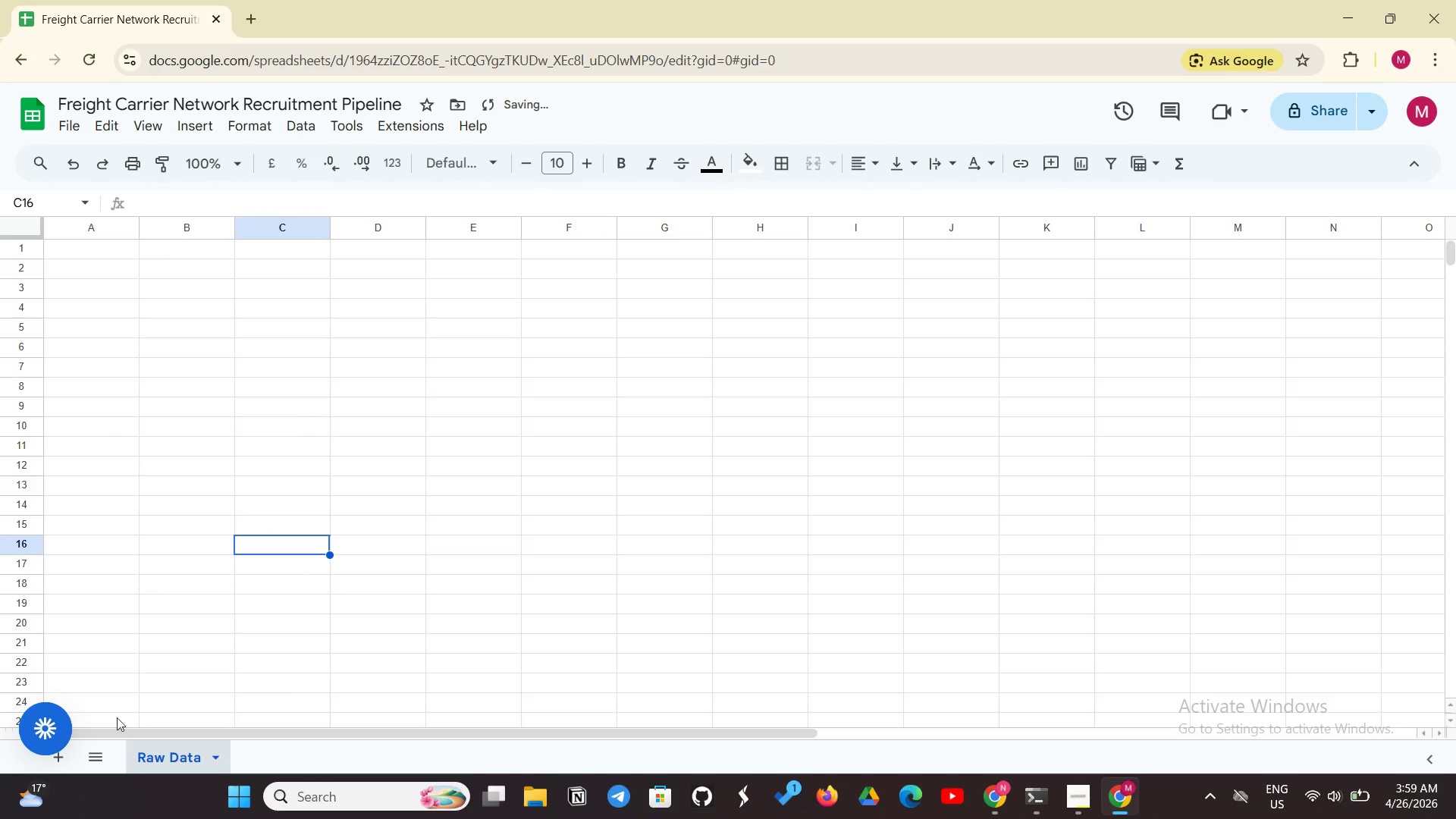 
left_click([61, 770])
 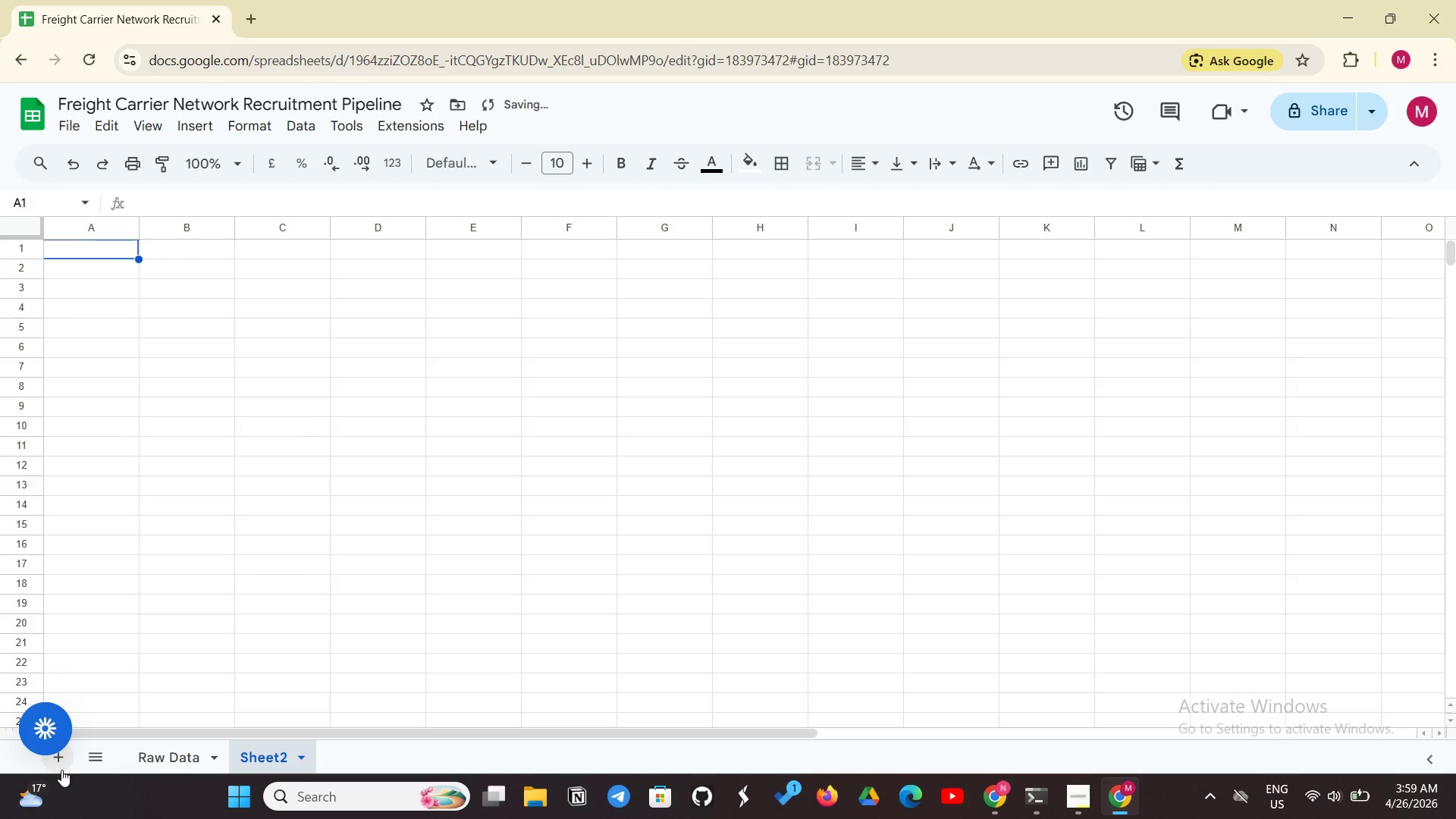 
left_click([61, 770])
 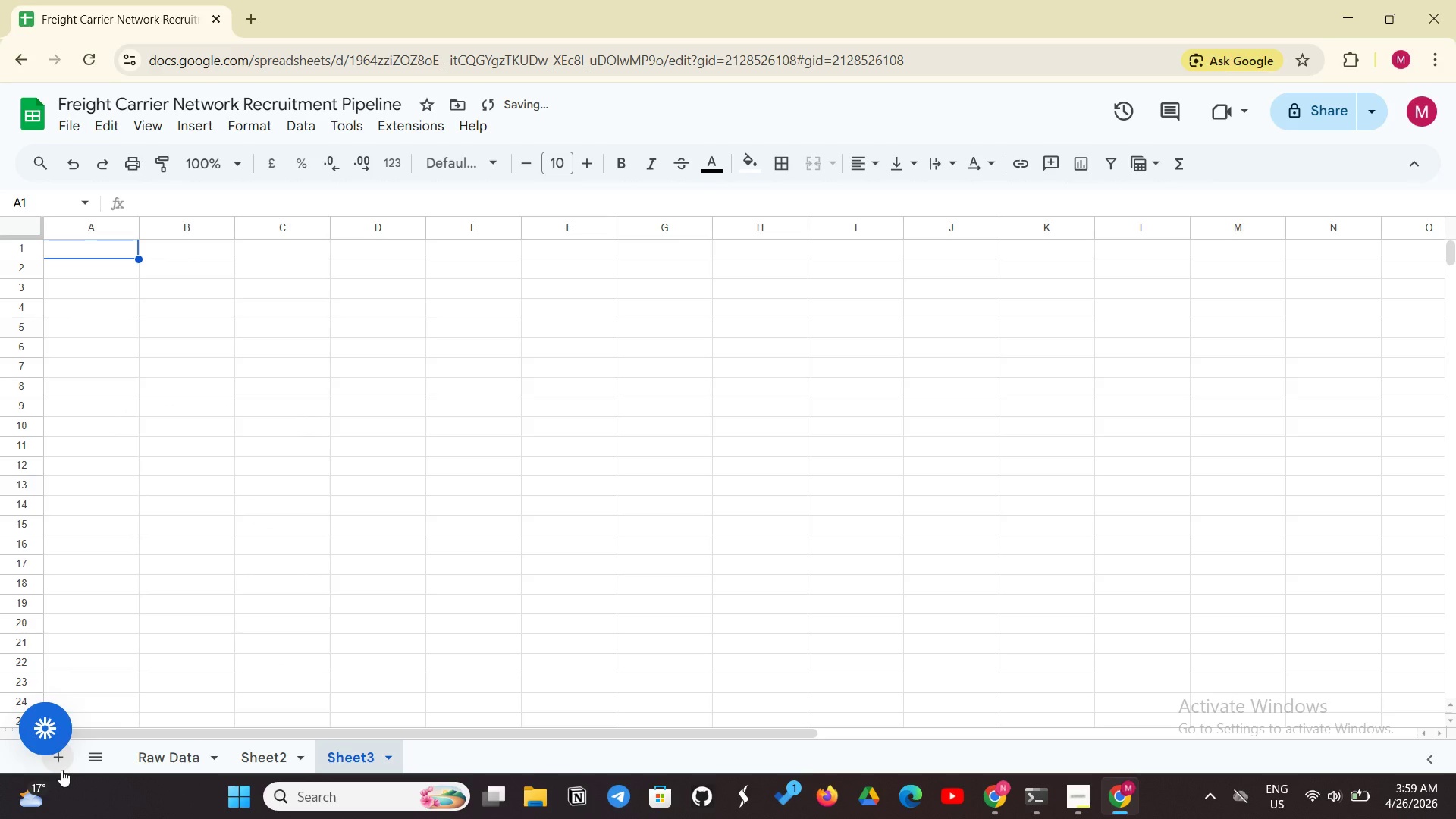 
left_click([61, 770])
 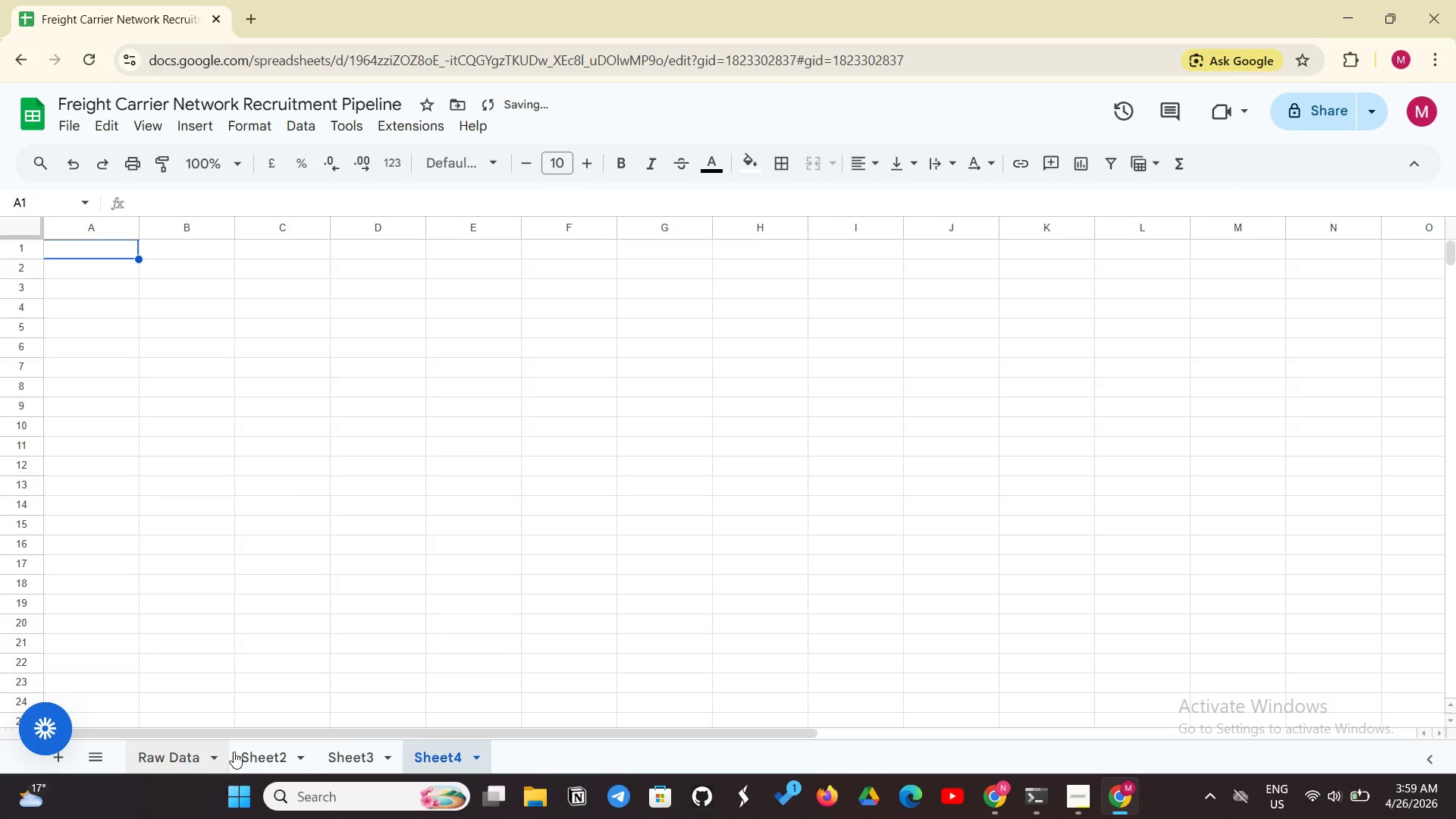 
left_click([240, 750])
 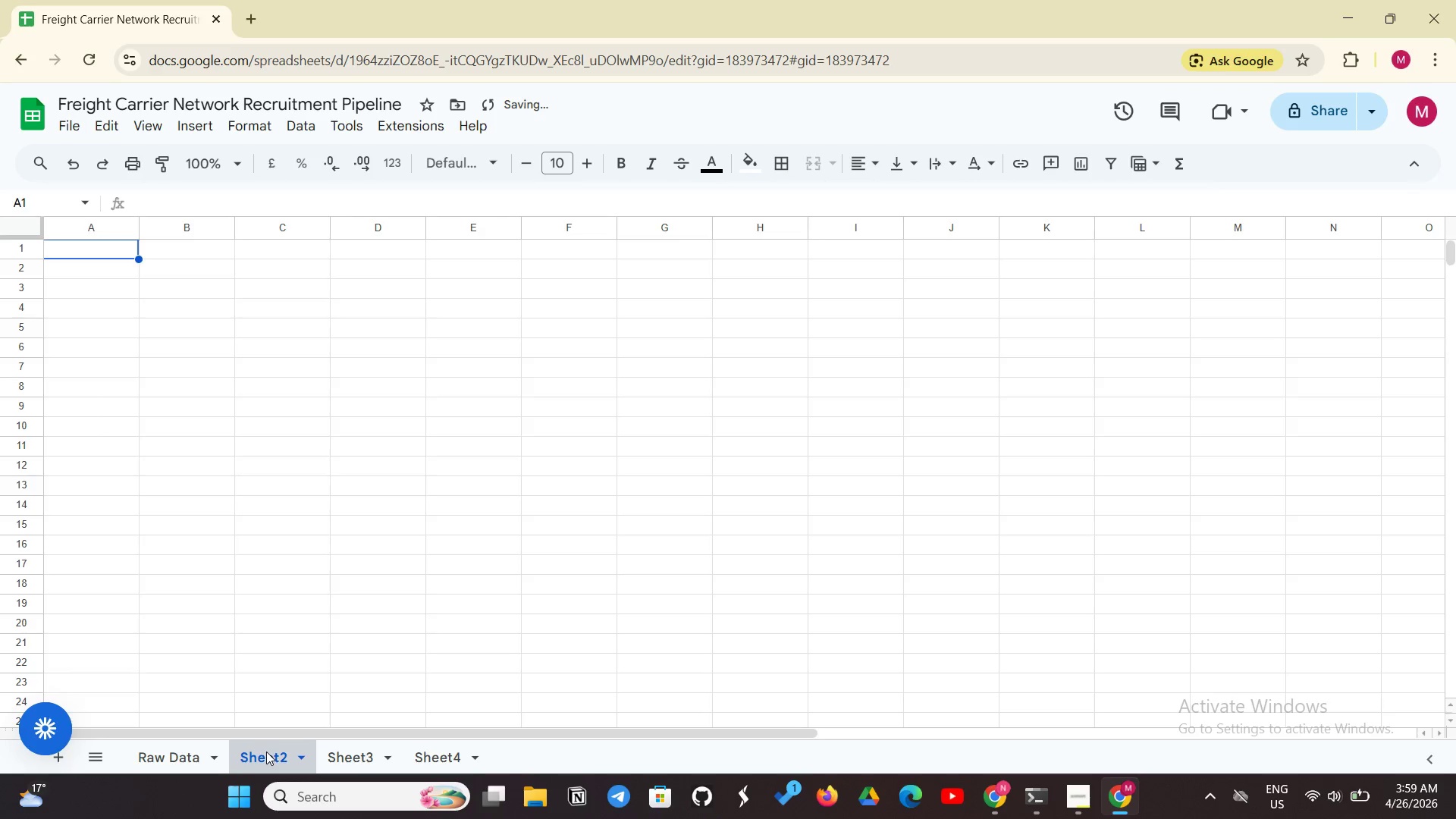 
right_click([266, 752])
 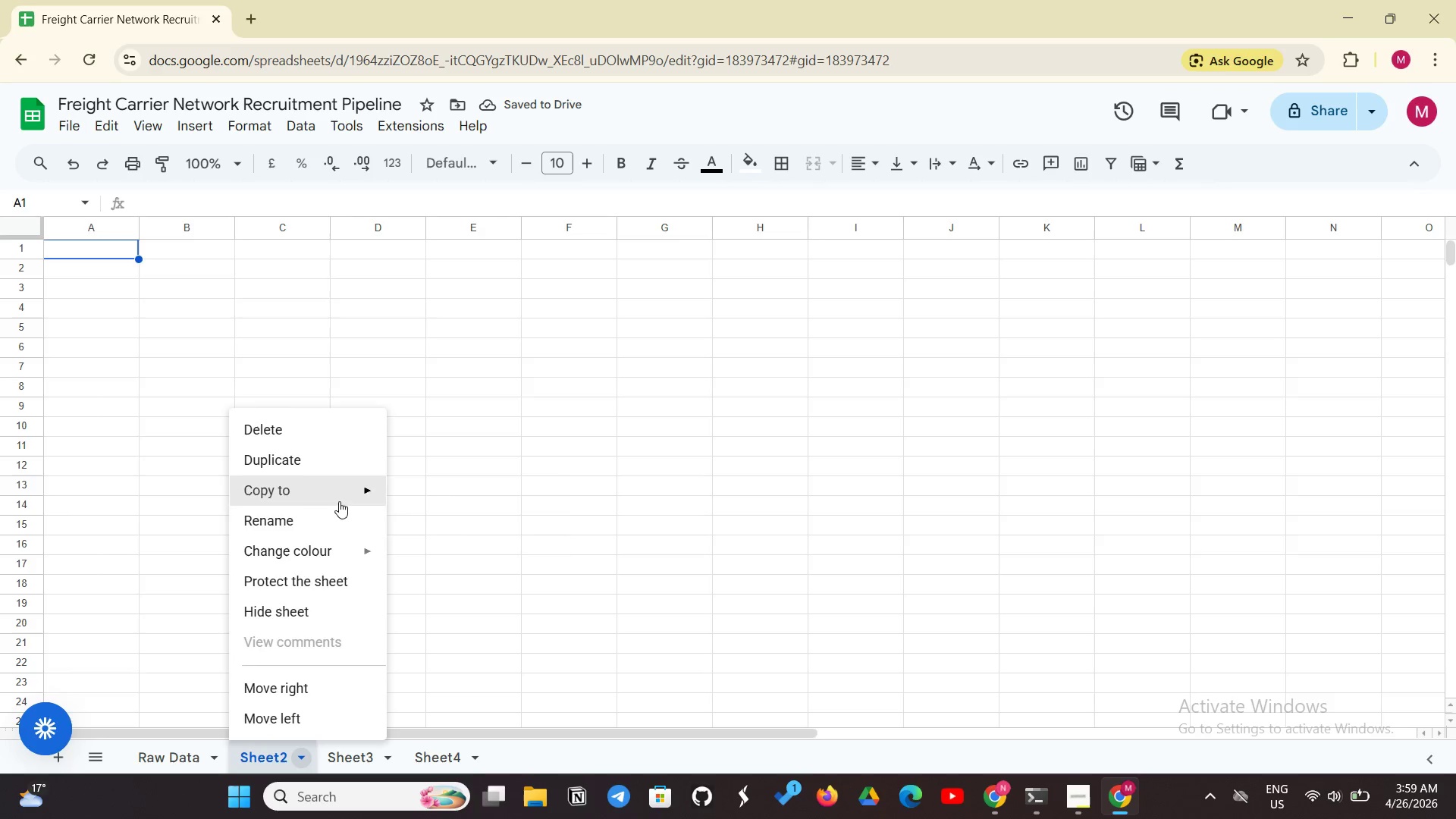 
left_click([310, 515])
 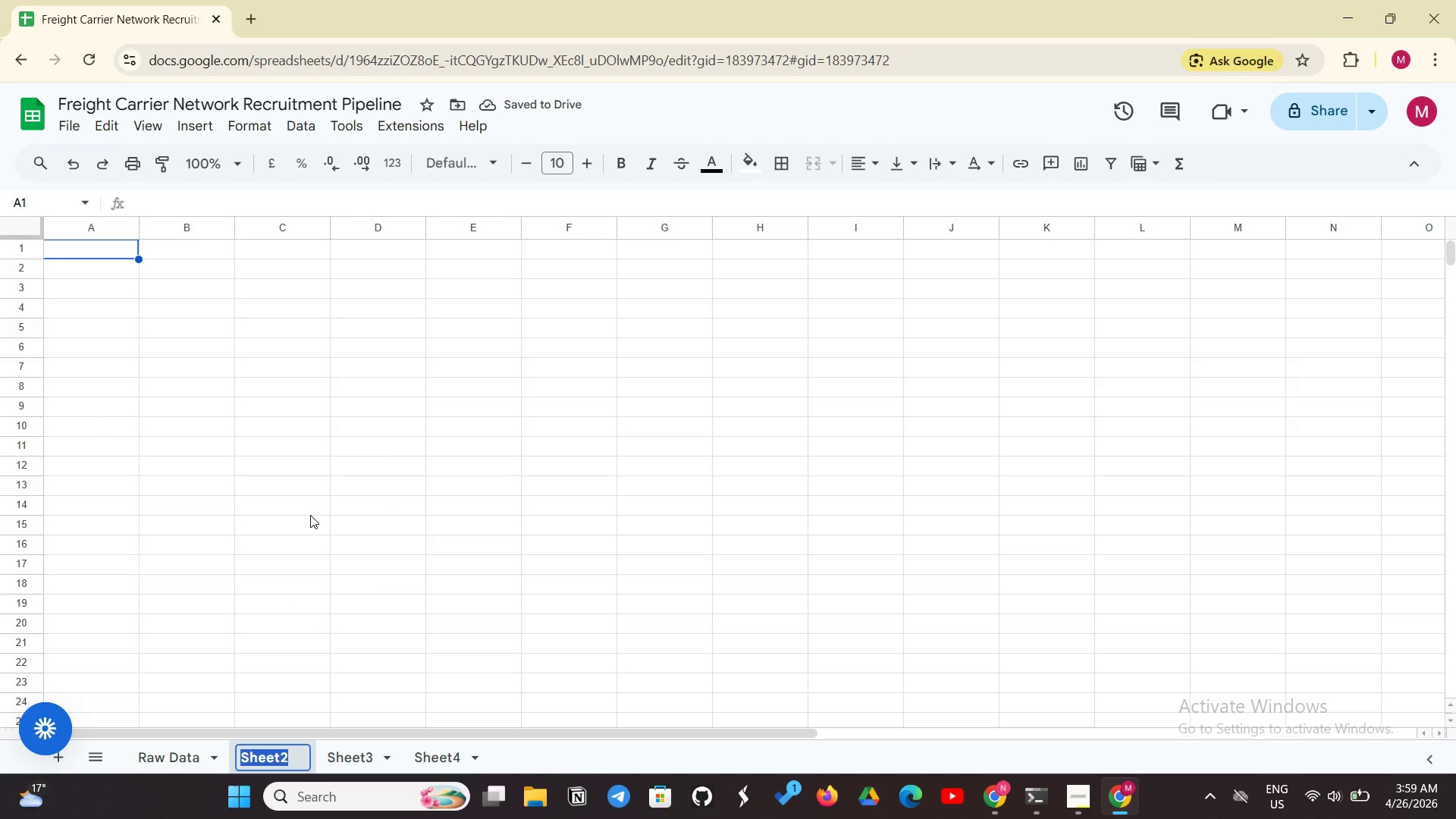 
key(Backspace)
type(Pip)
 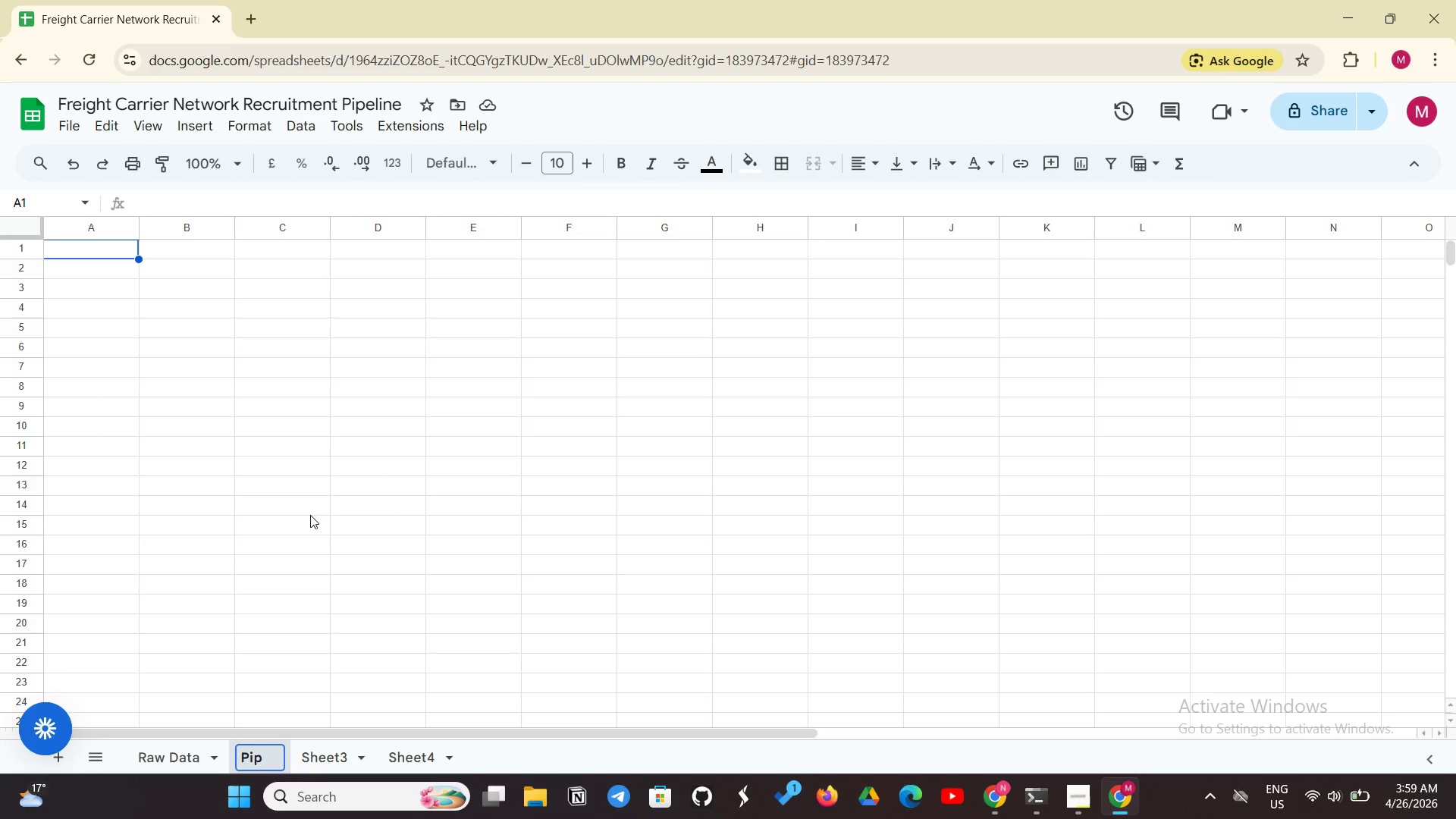 
type(eline Tracker)
 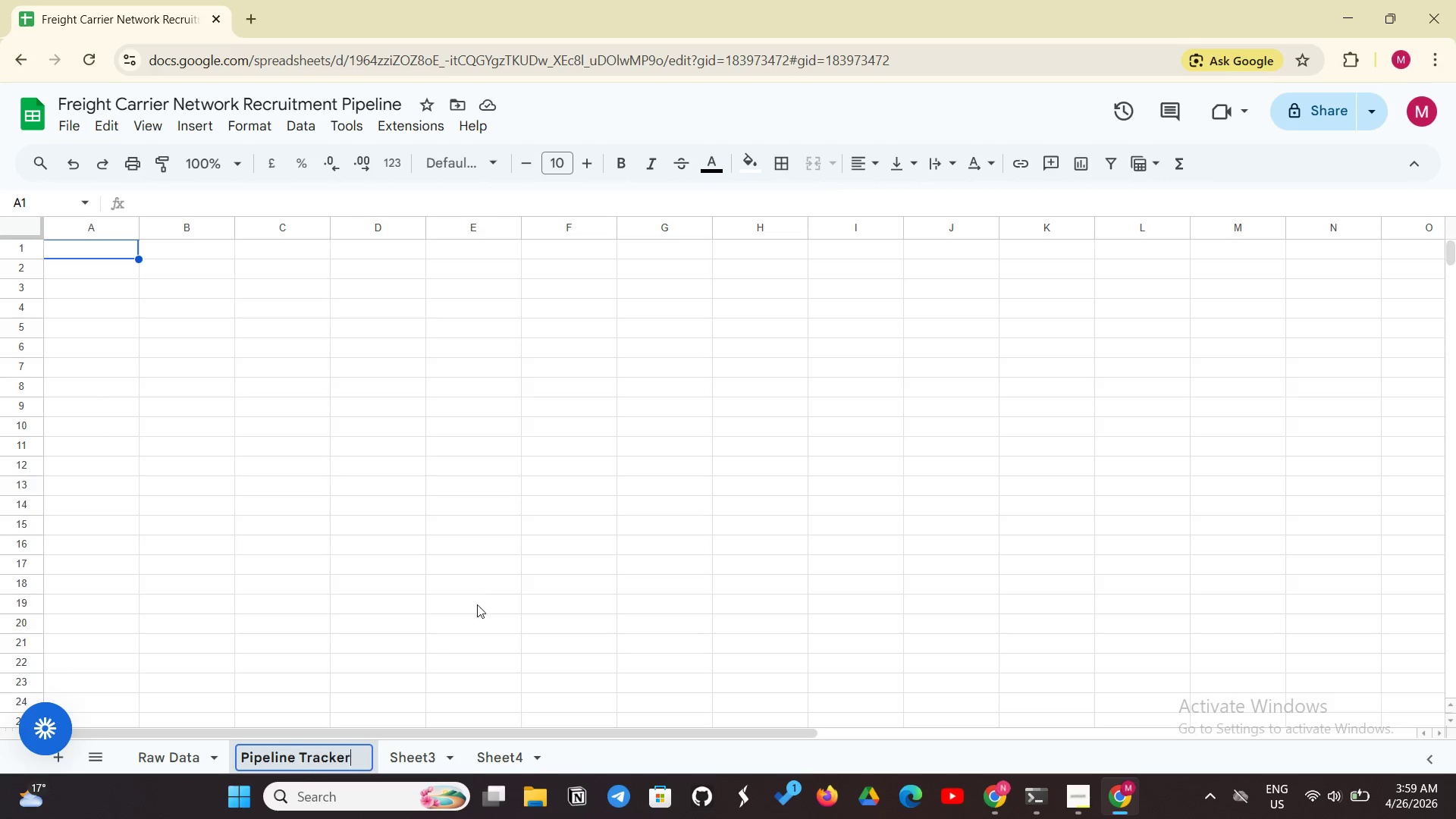 
left_click([410, 752])
 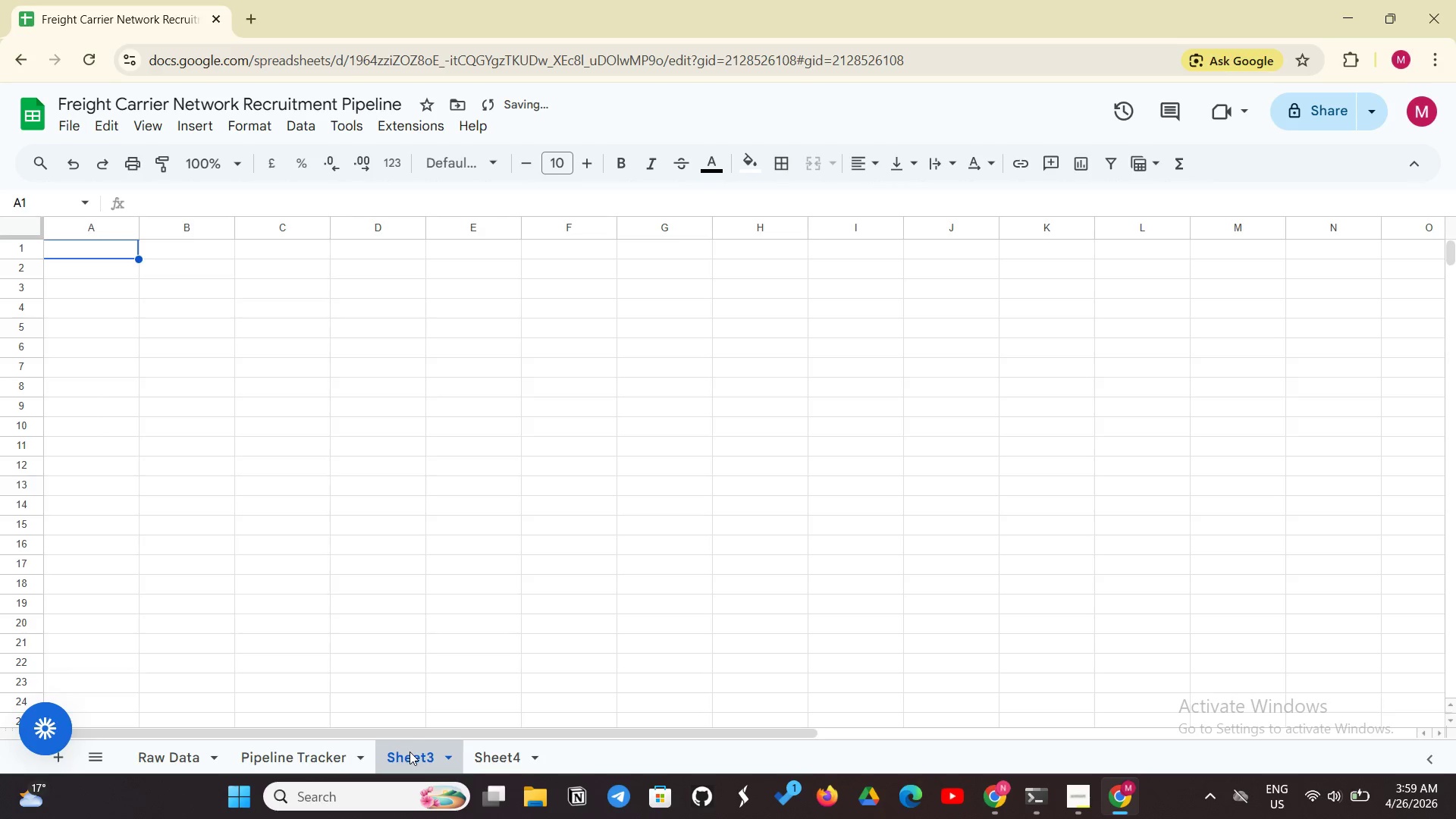 
right_click([410, 752])
 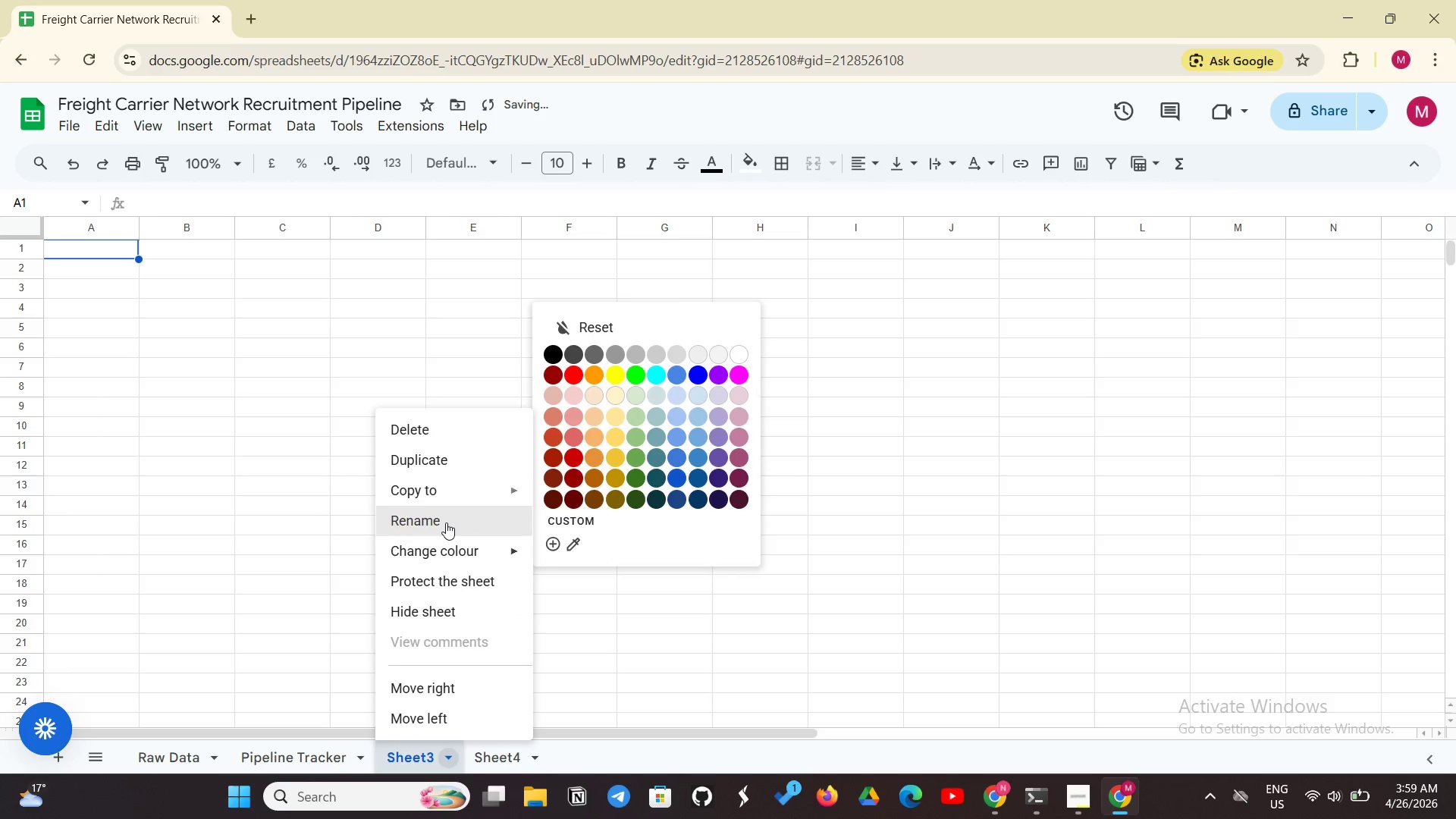 
left_click([446, 522])
 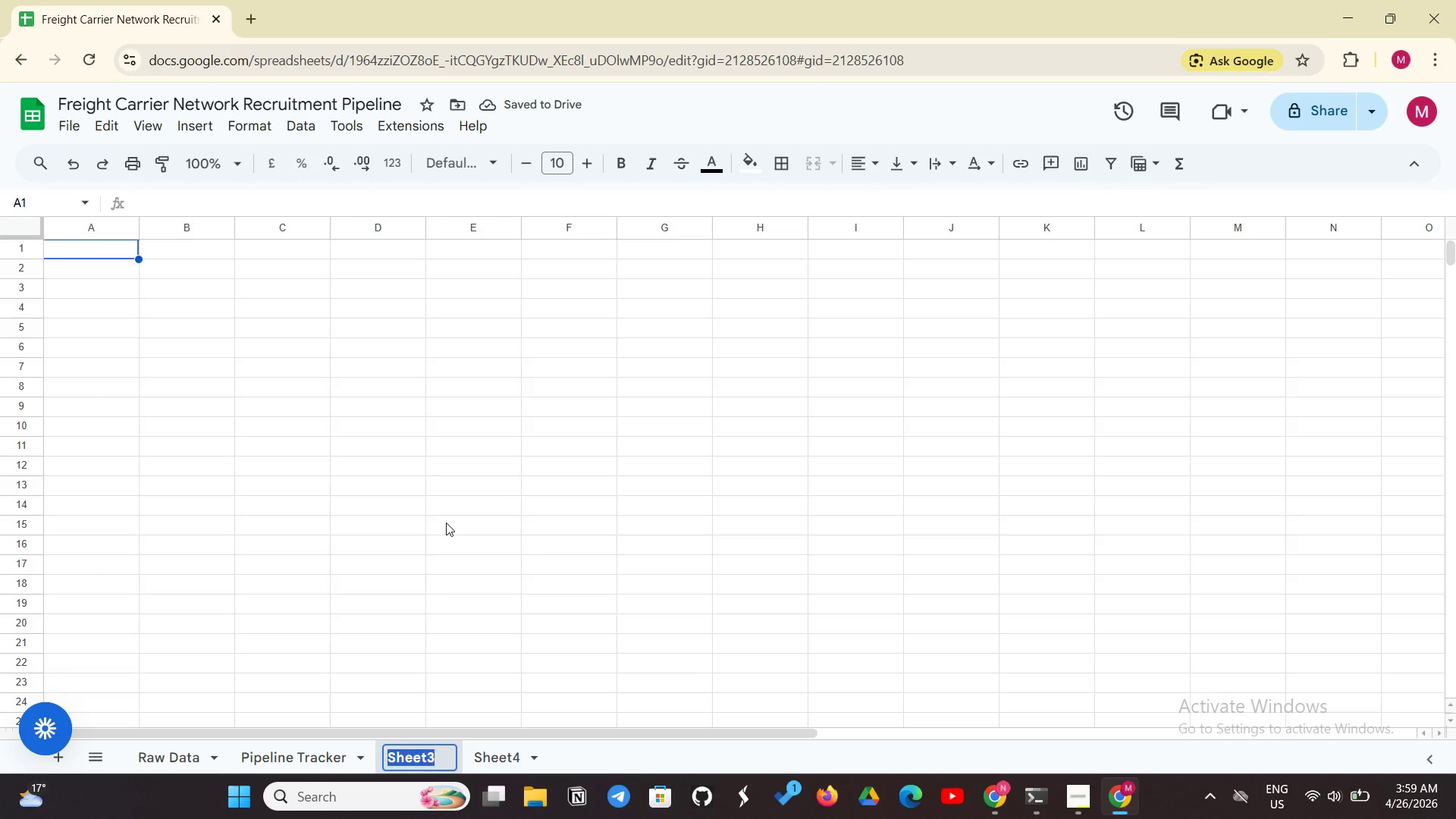 
key(Backspace)
type(Dashboard)
 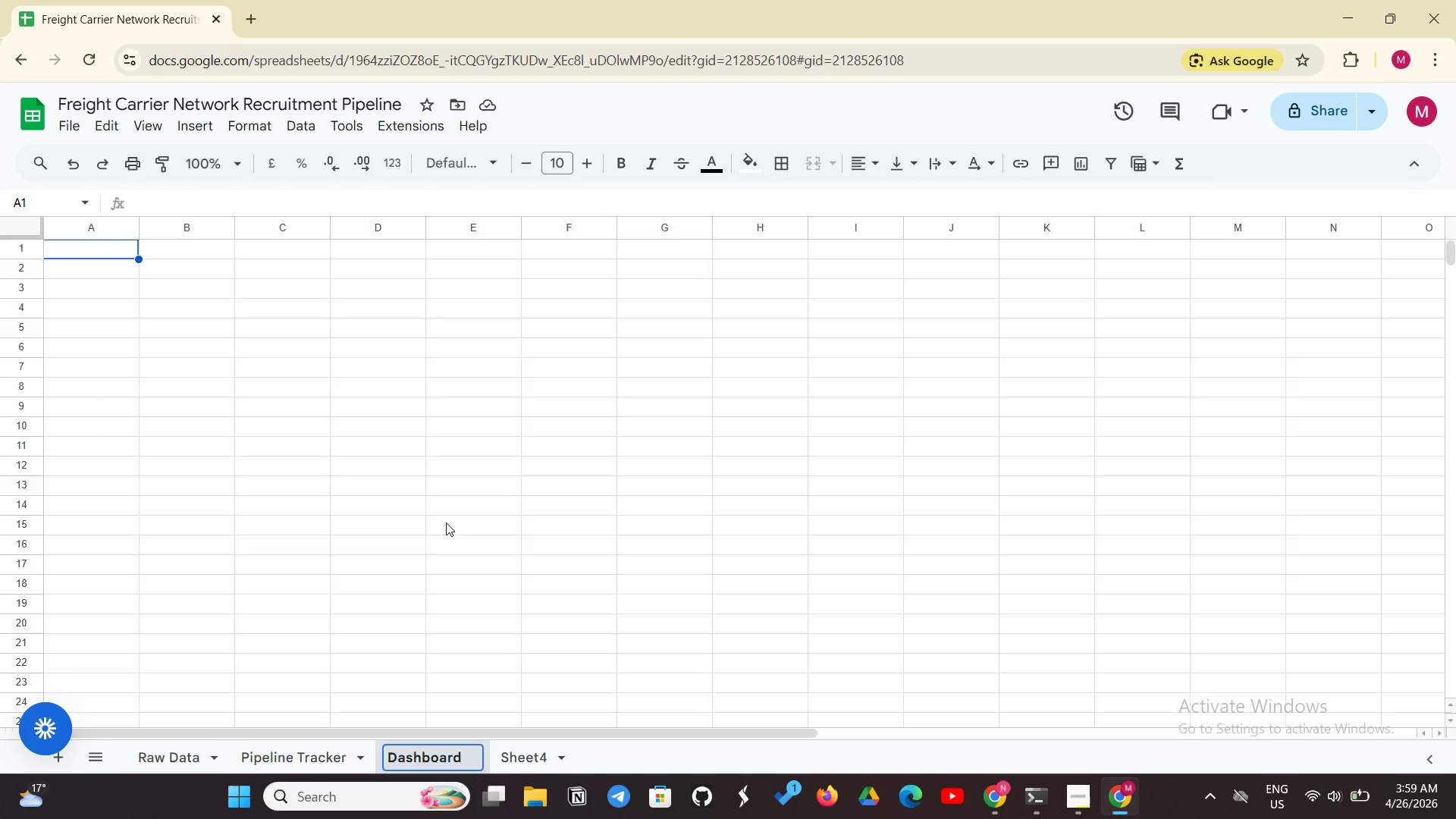 
left_click([450, 530])
 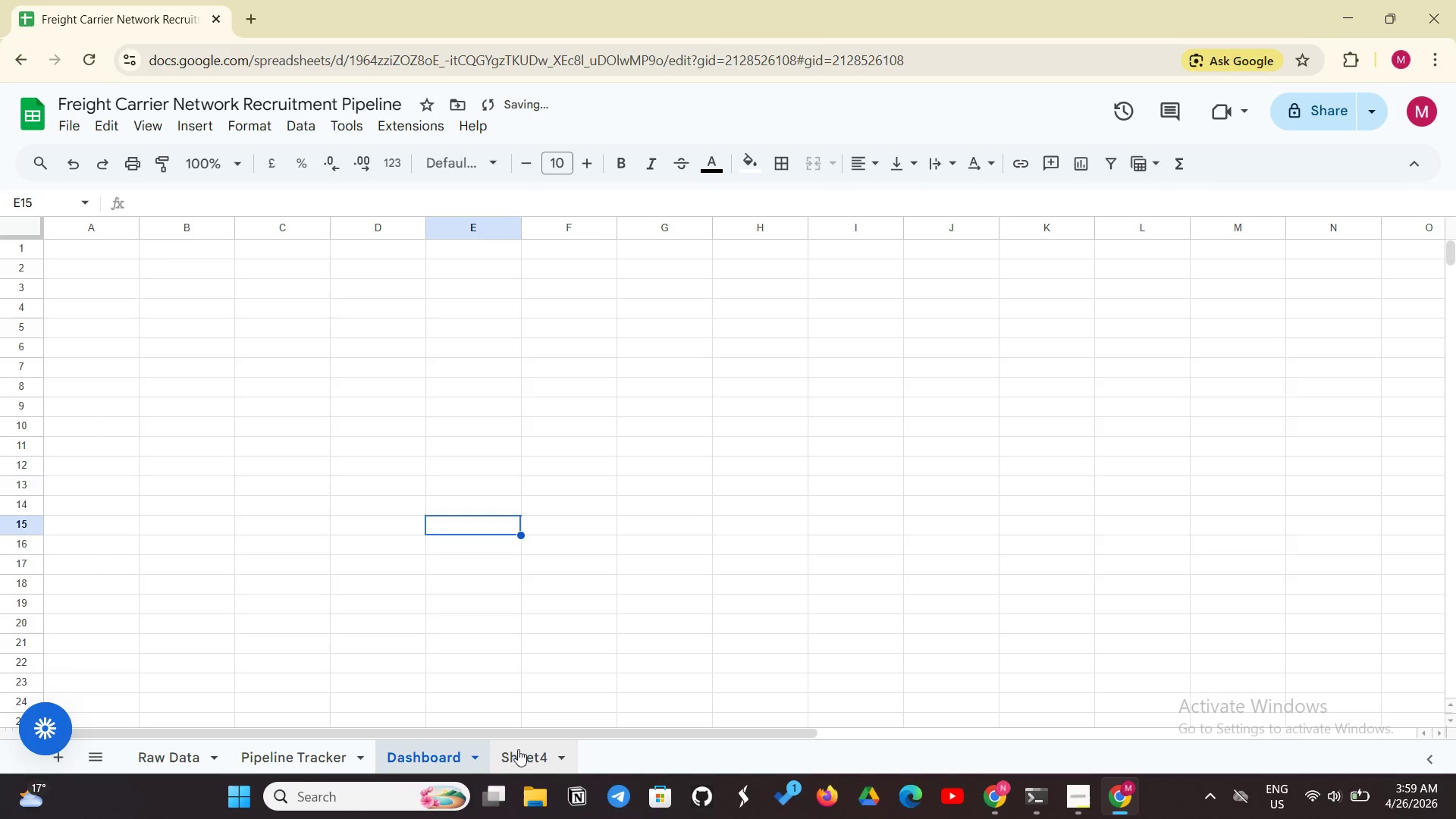 
left_click([518, 750])
 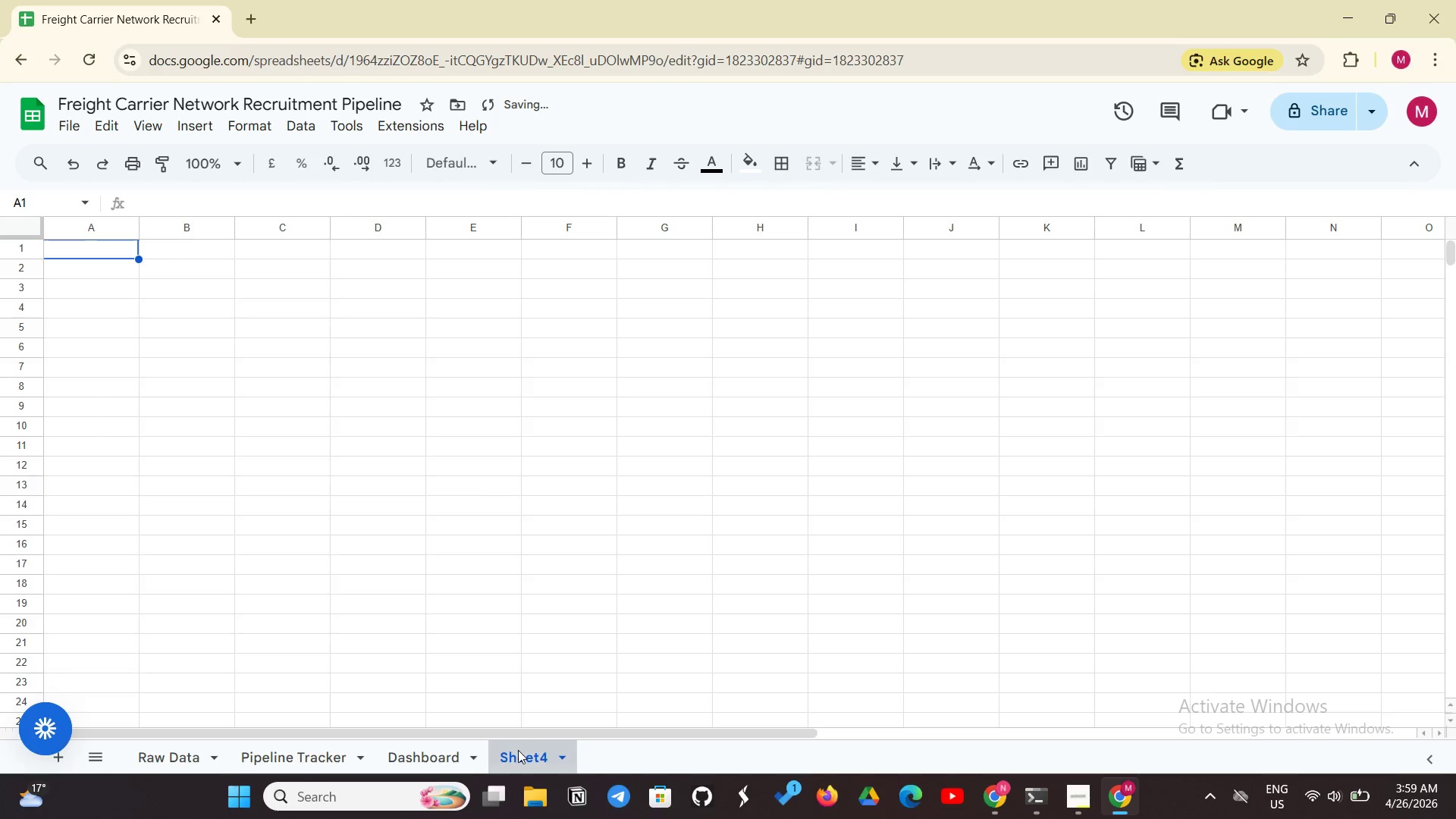 
right_click([518, 750])
 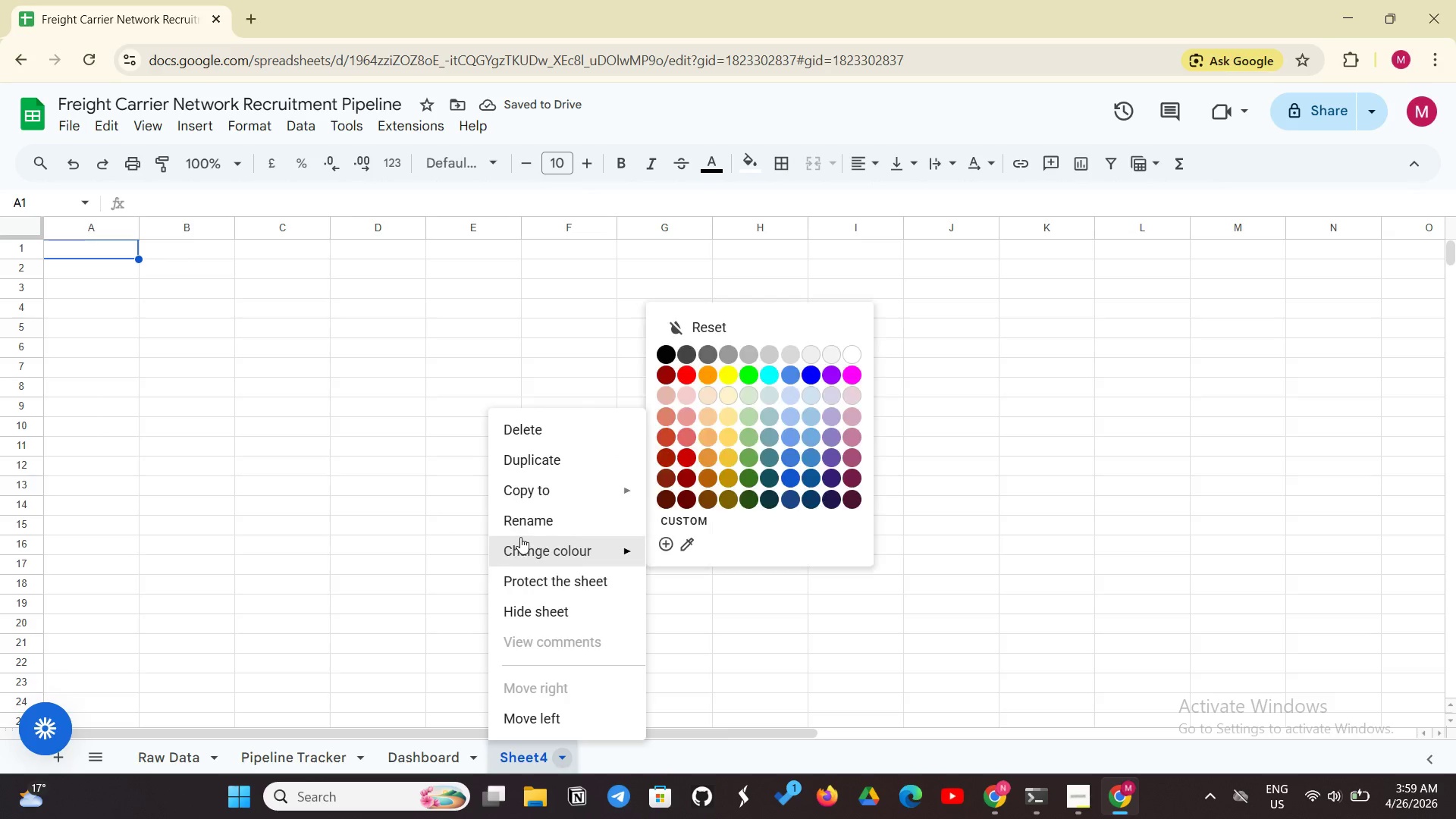 
left_click([545, 526])
 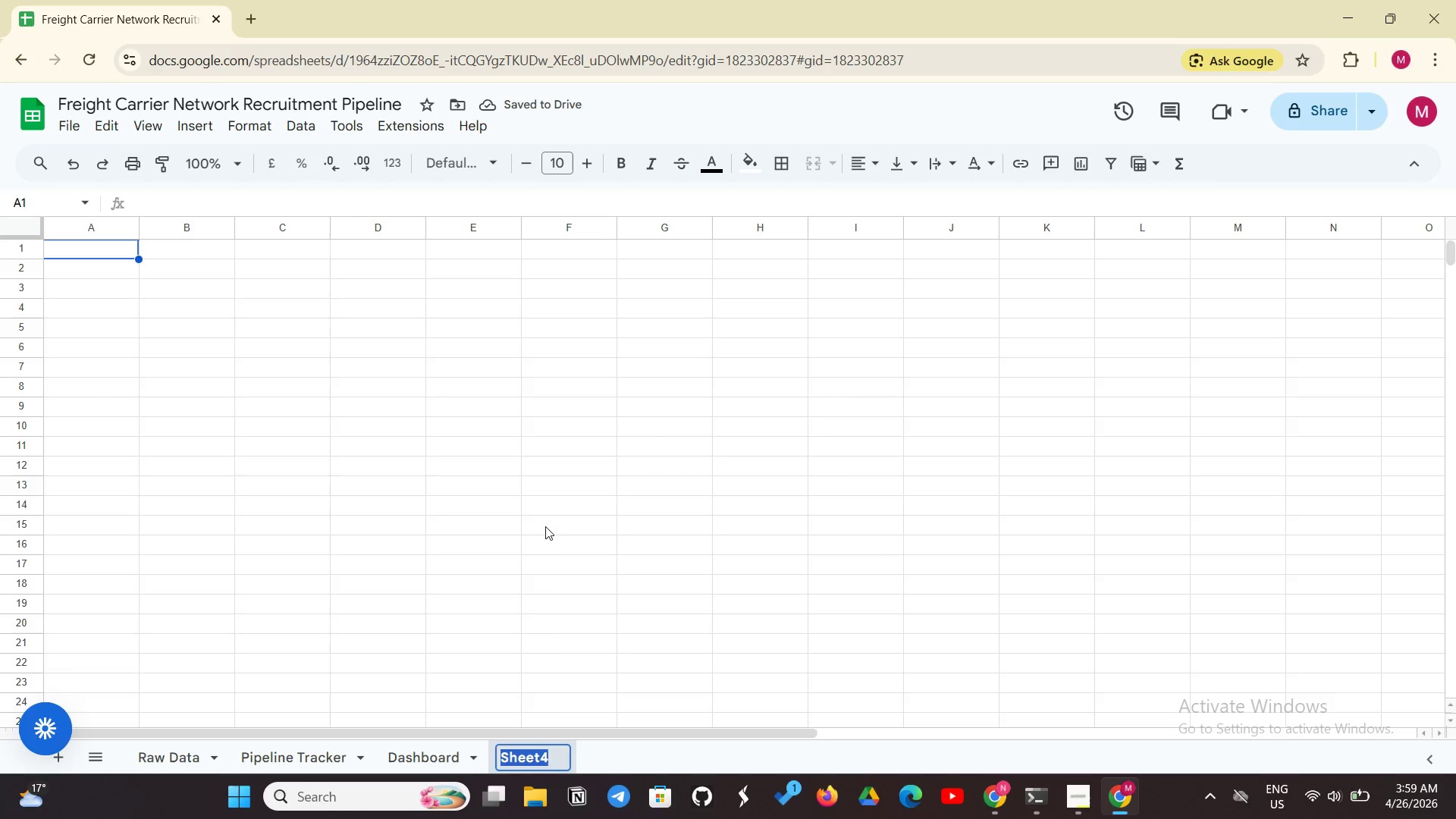 
key(Backspace)
type(Instructions)
 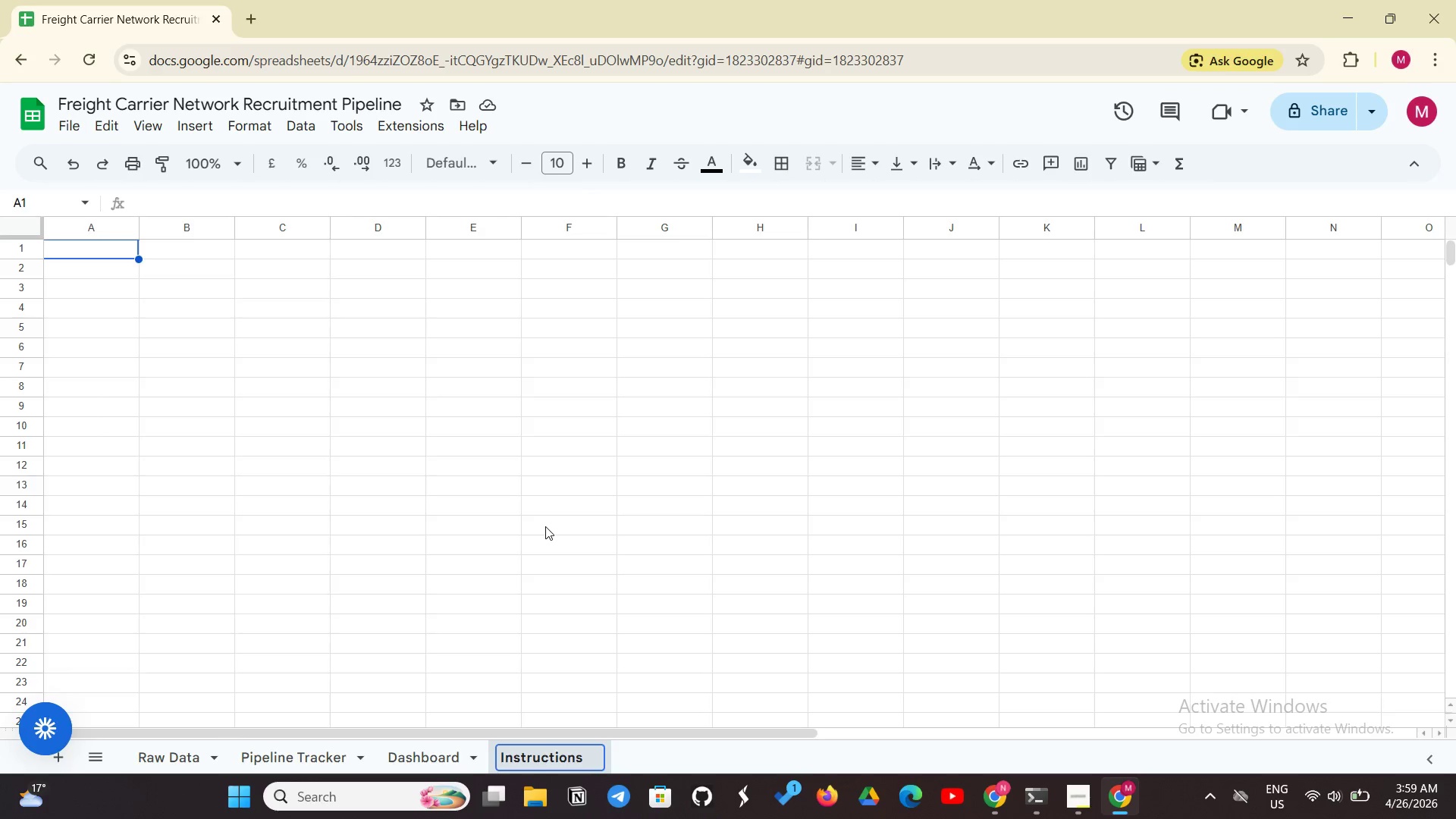 
key(Enter)
 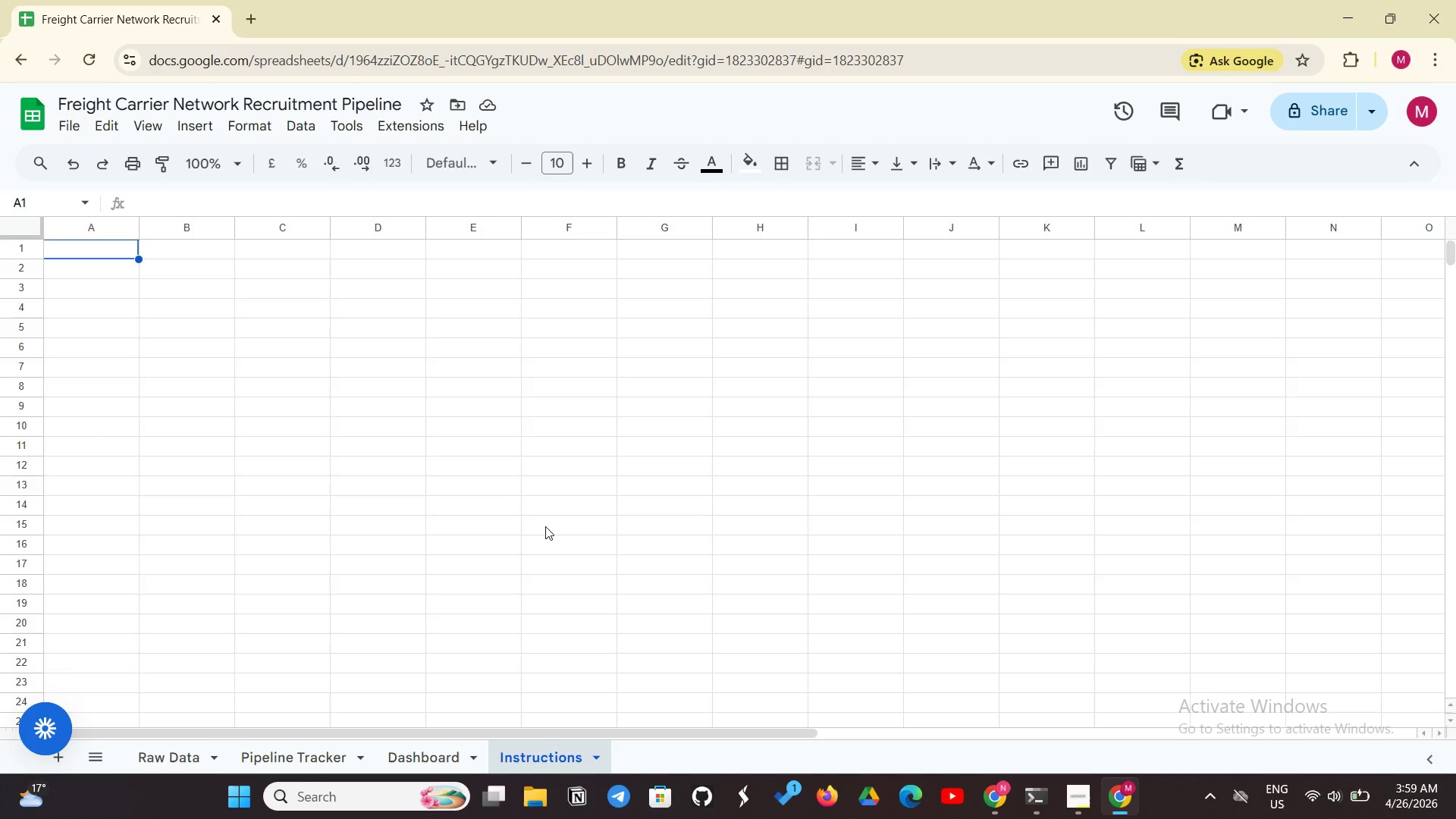 
wait(12.81)
 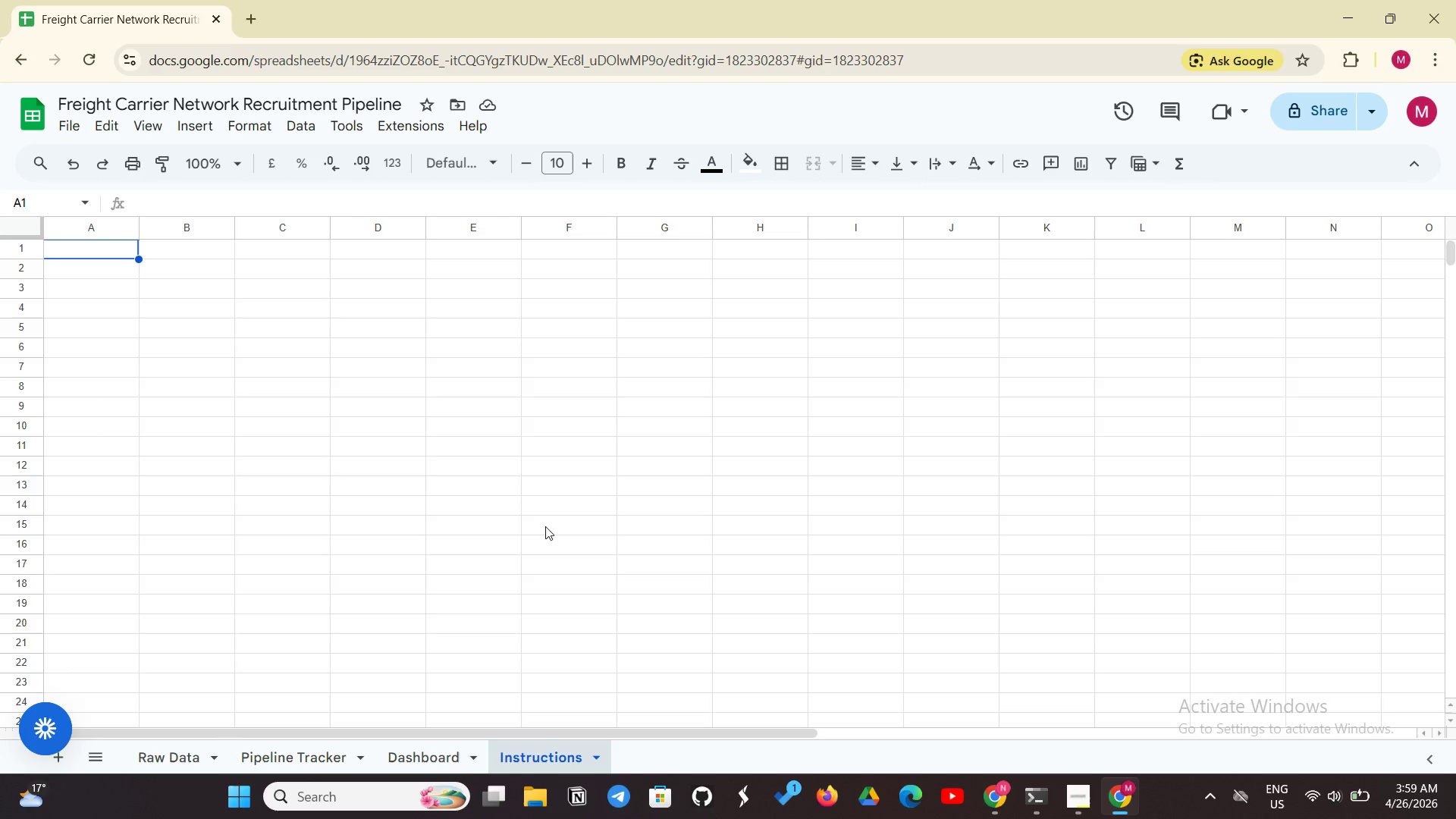 
left_click([178, 761])
 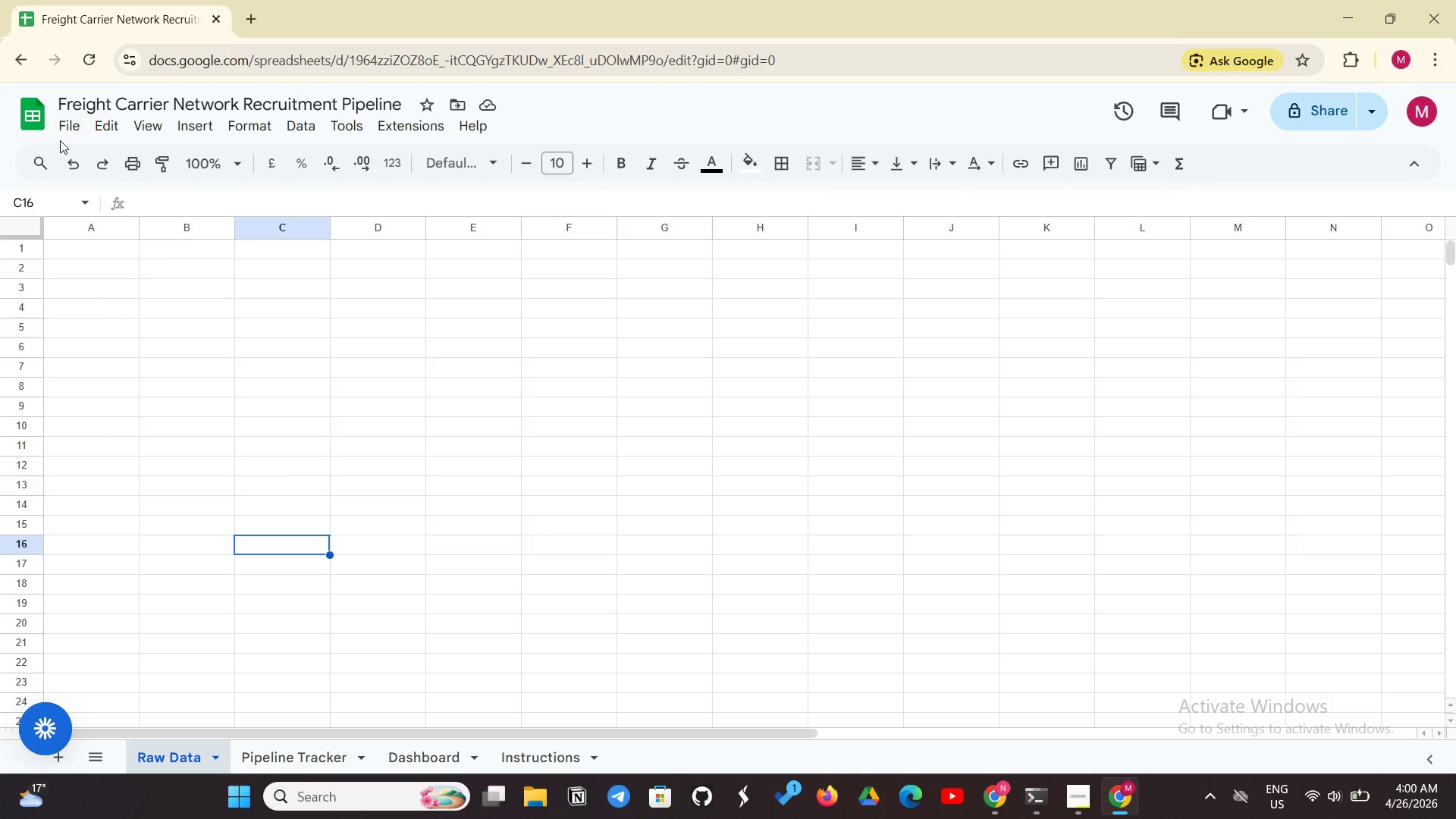 
left_click([86, 130])
 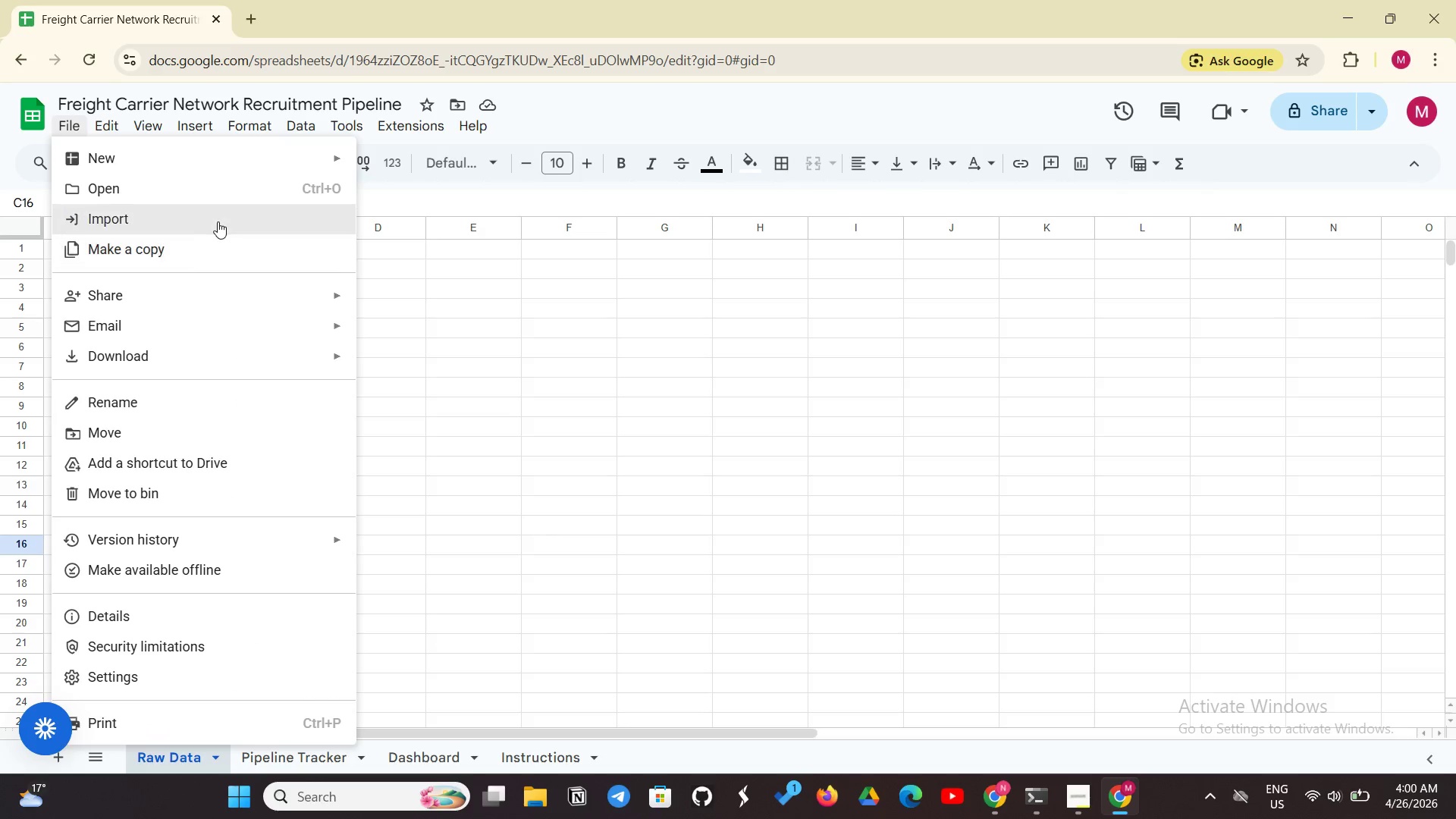 
left_click([218, 221])
 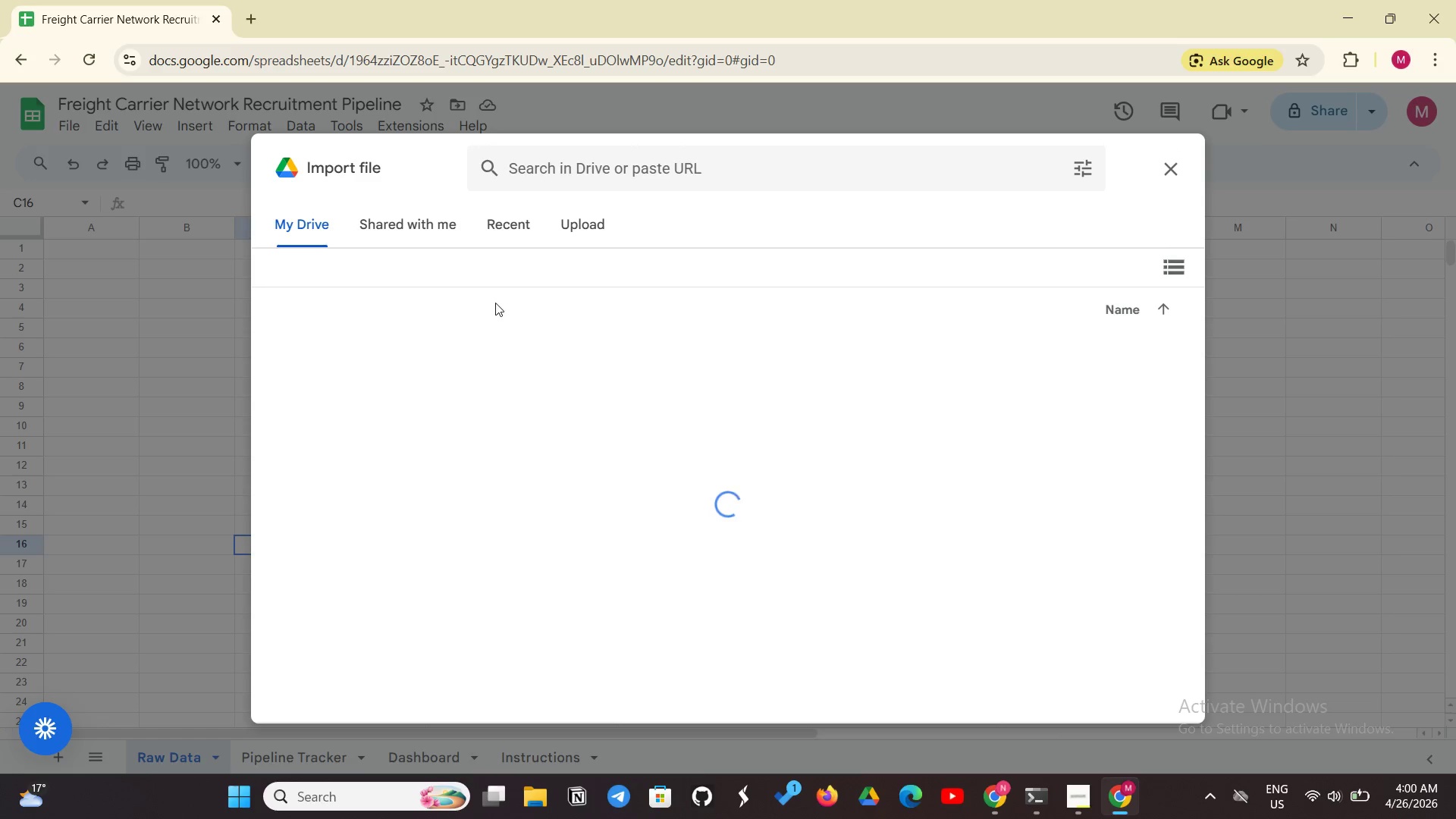 
left_click_drag(start_coordinate=[568, 221], to_coordinate=[579, 216])
 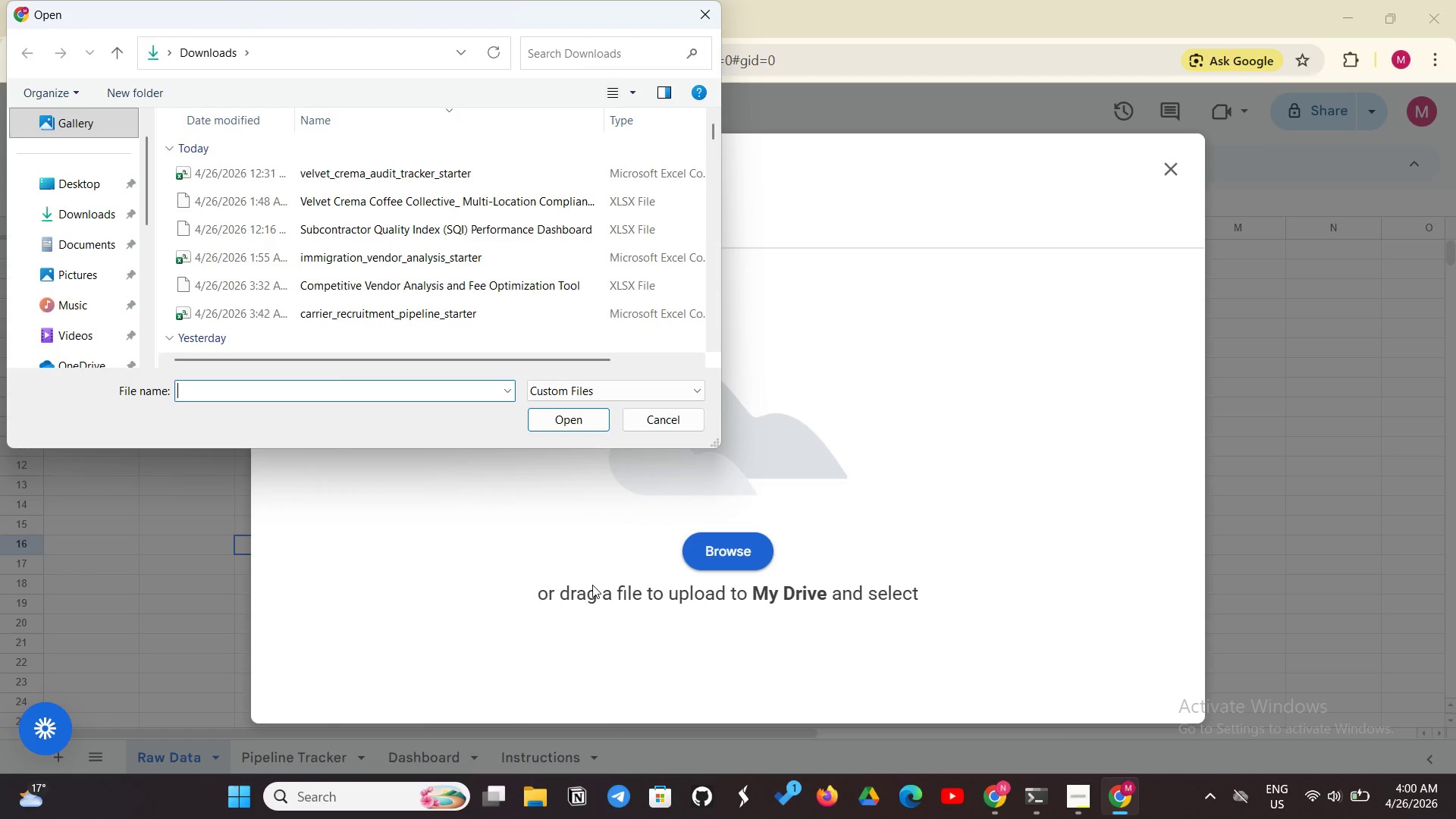 
wait(18.78)
 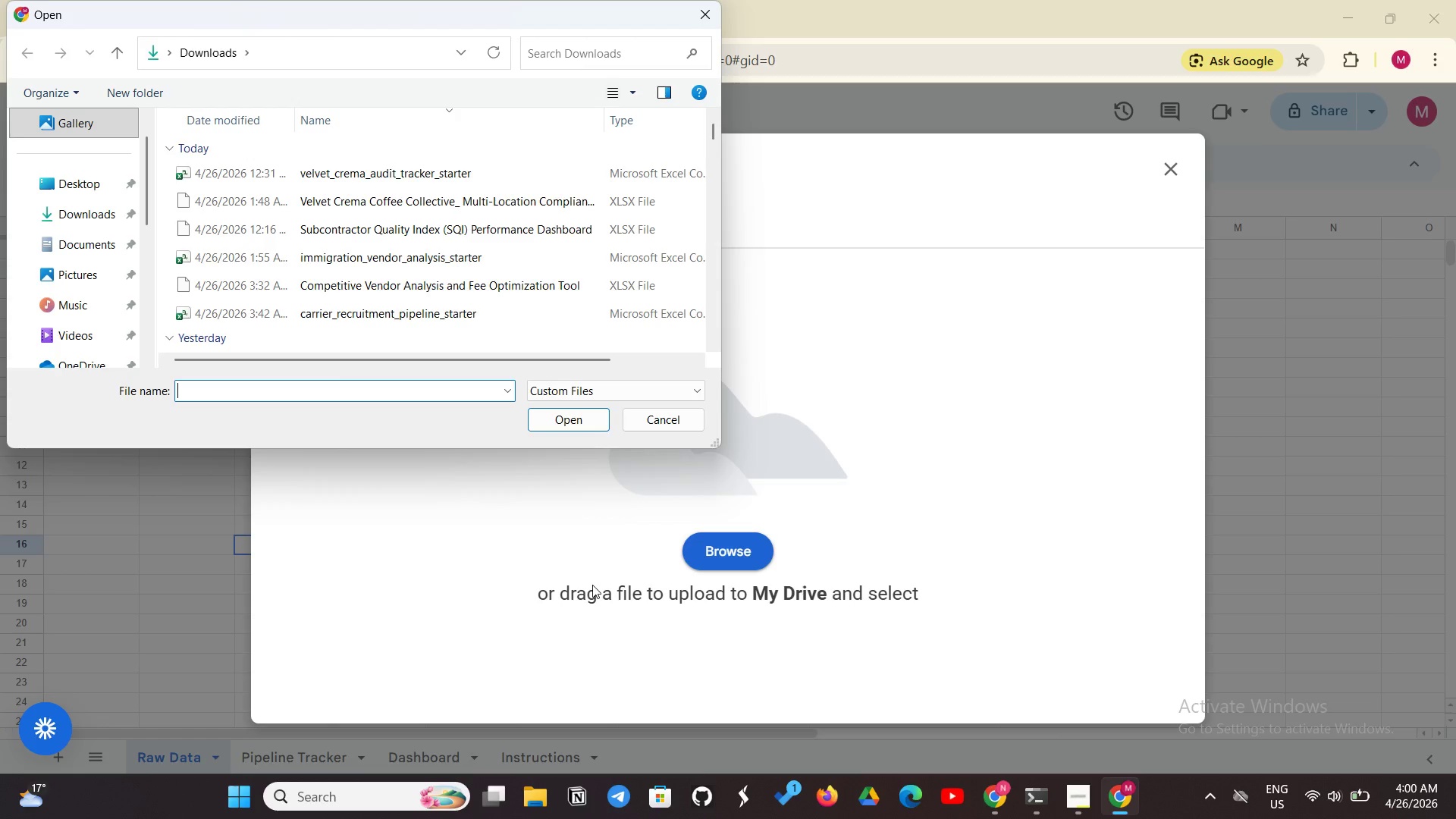 
left_click([667, 411])
 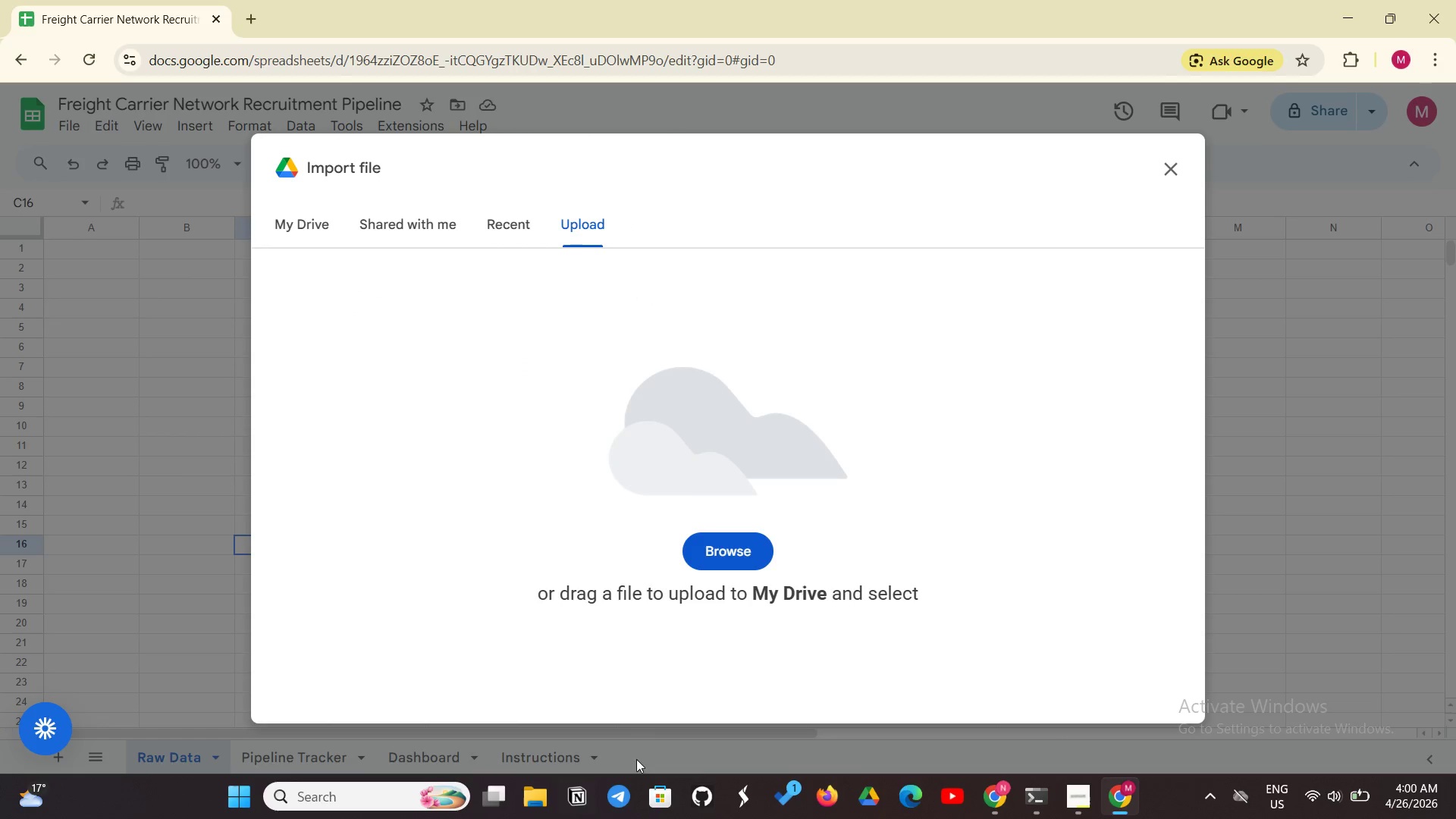 
mouse_move([1069, 797])
 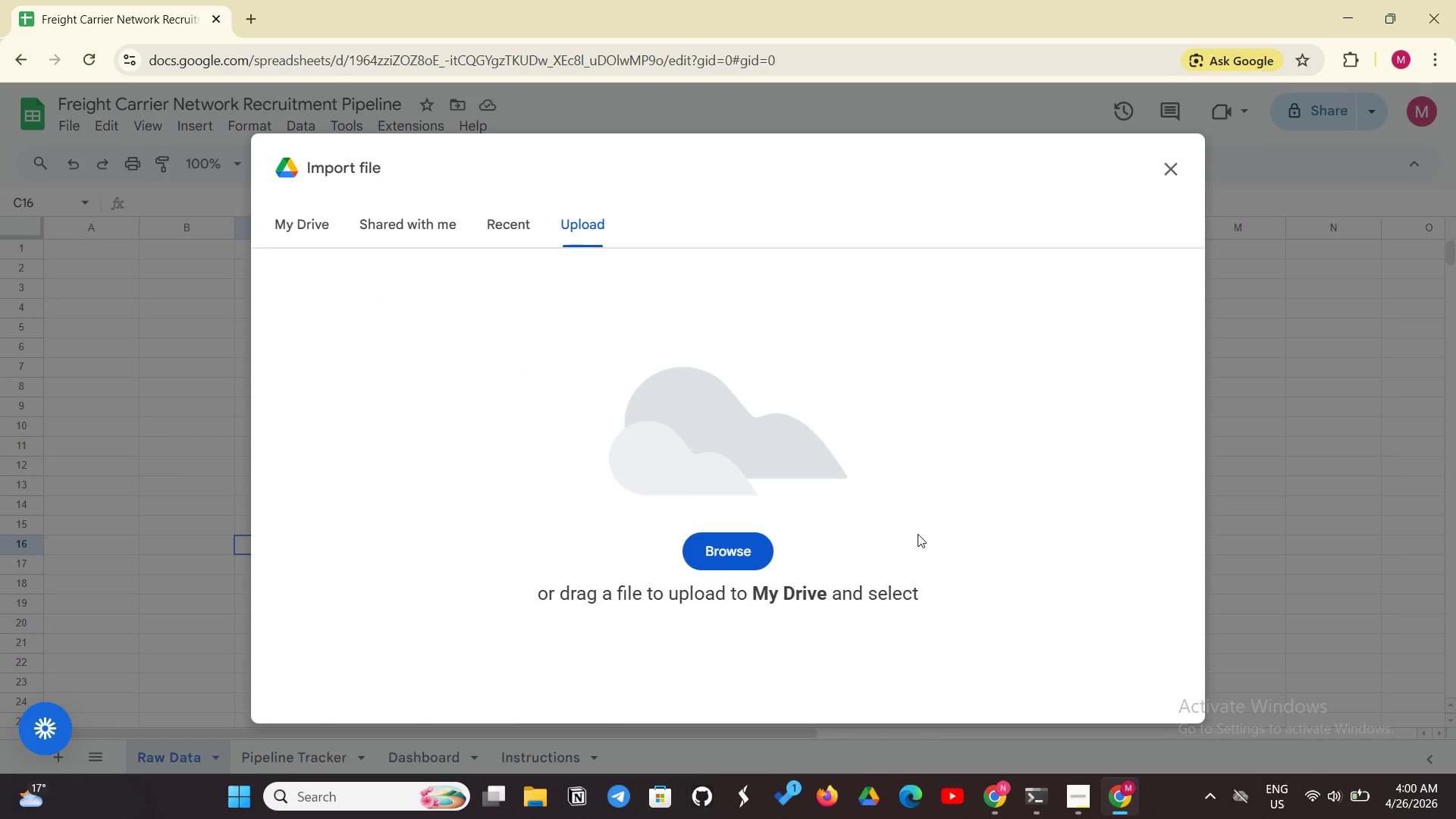 
wait(31.99)
 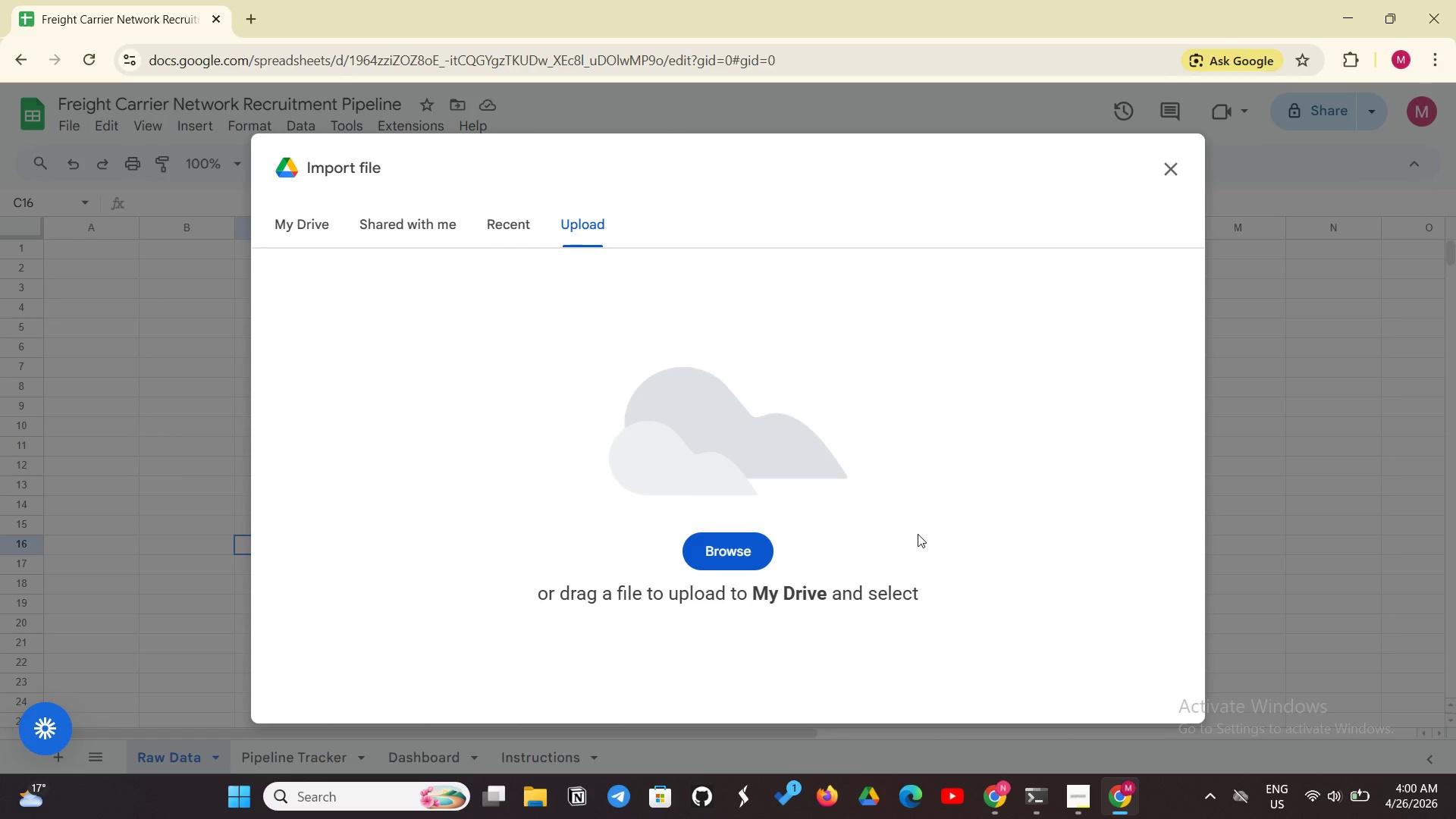 
left_click([721, 554])
 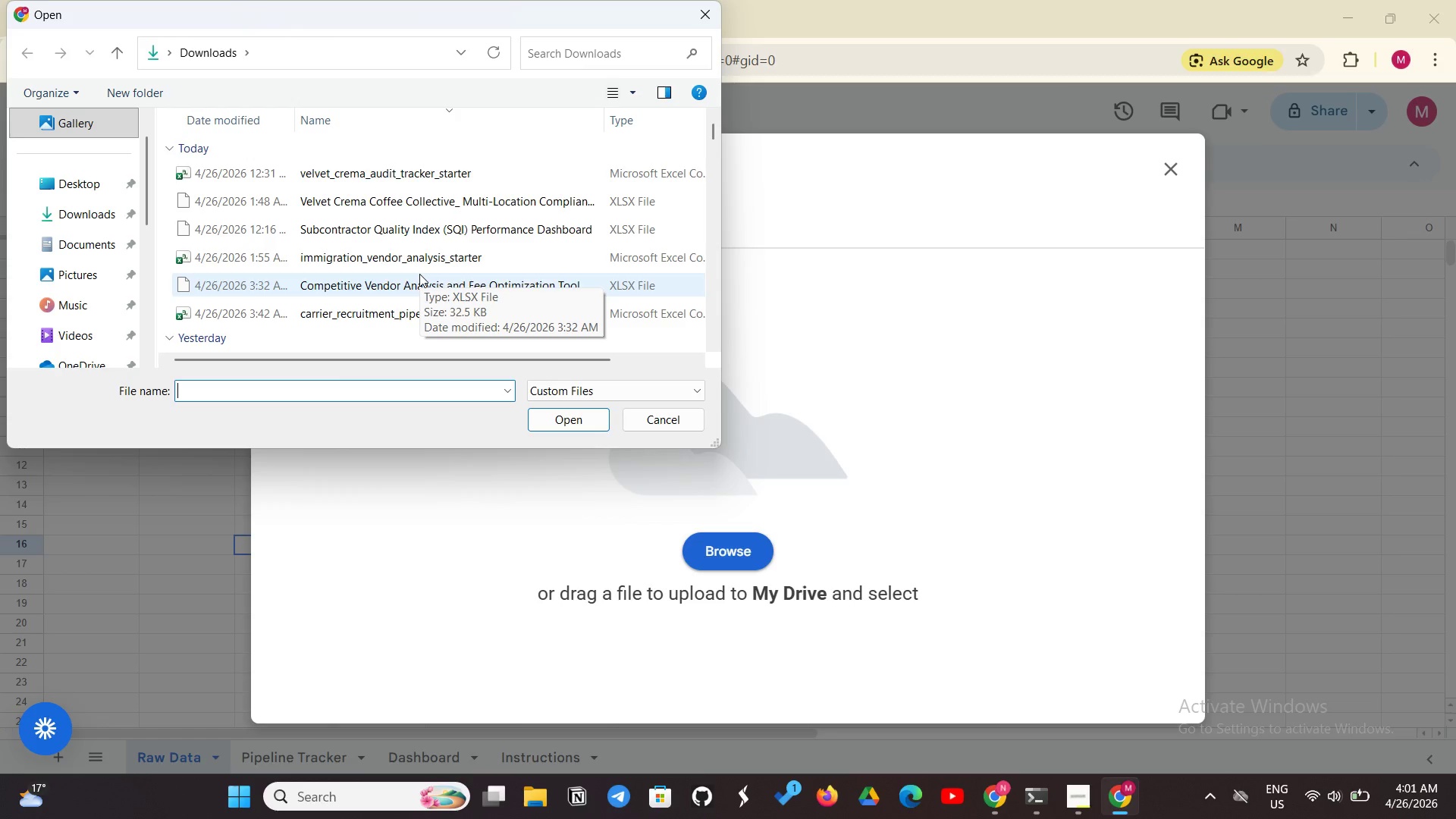 
wait(29.3)
 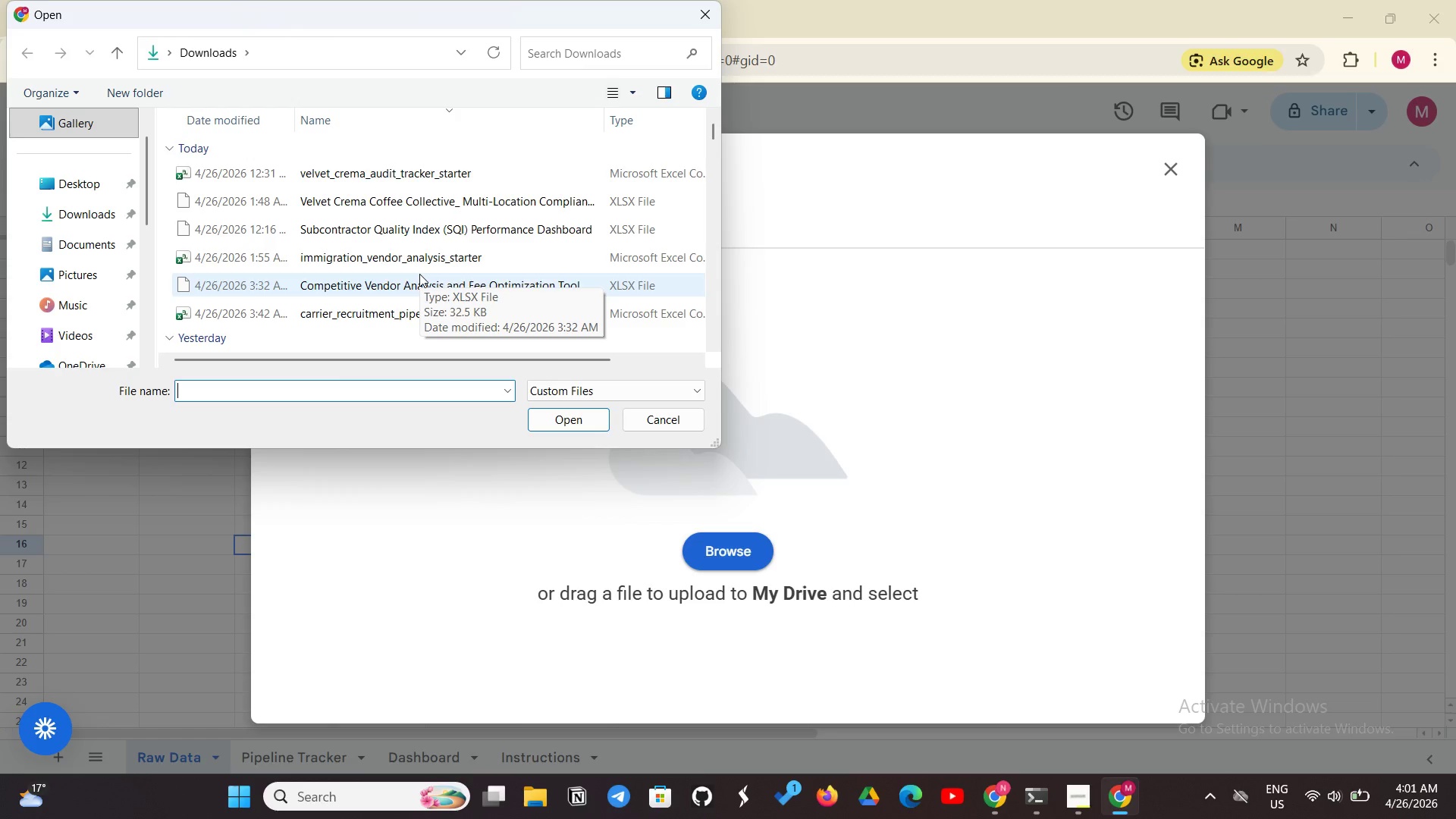 
left_click([352, 322])
 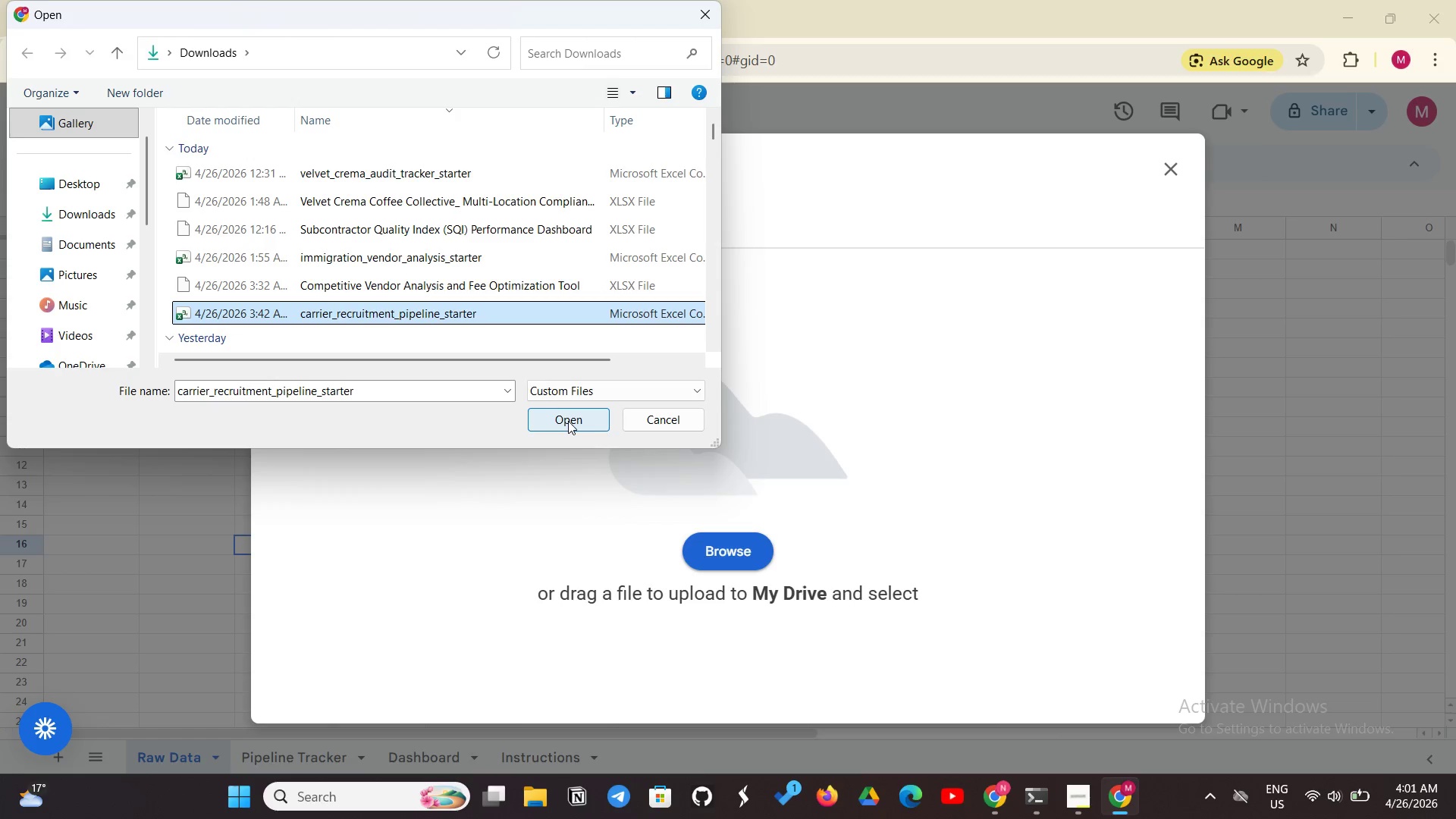 
left_click([570, 423])
 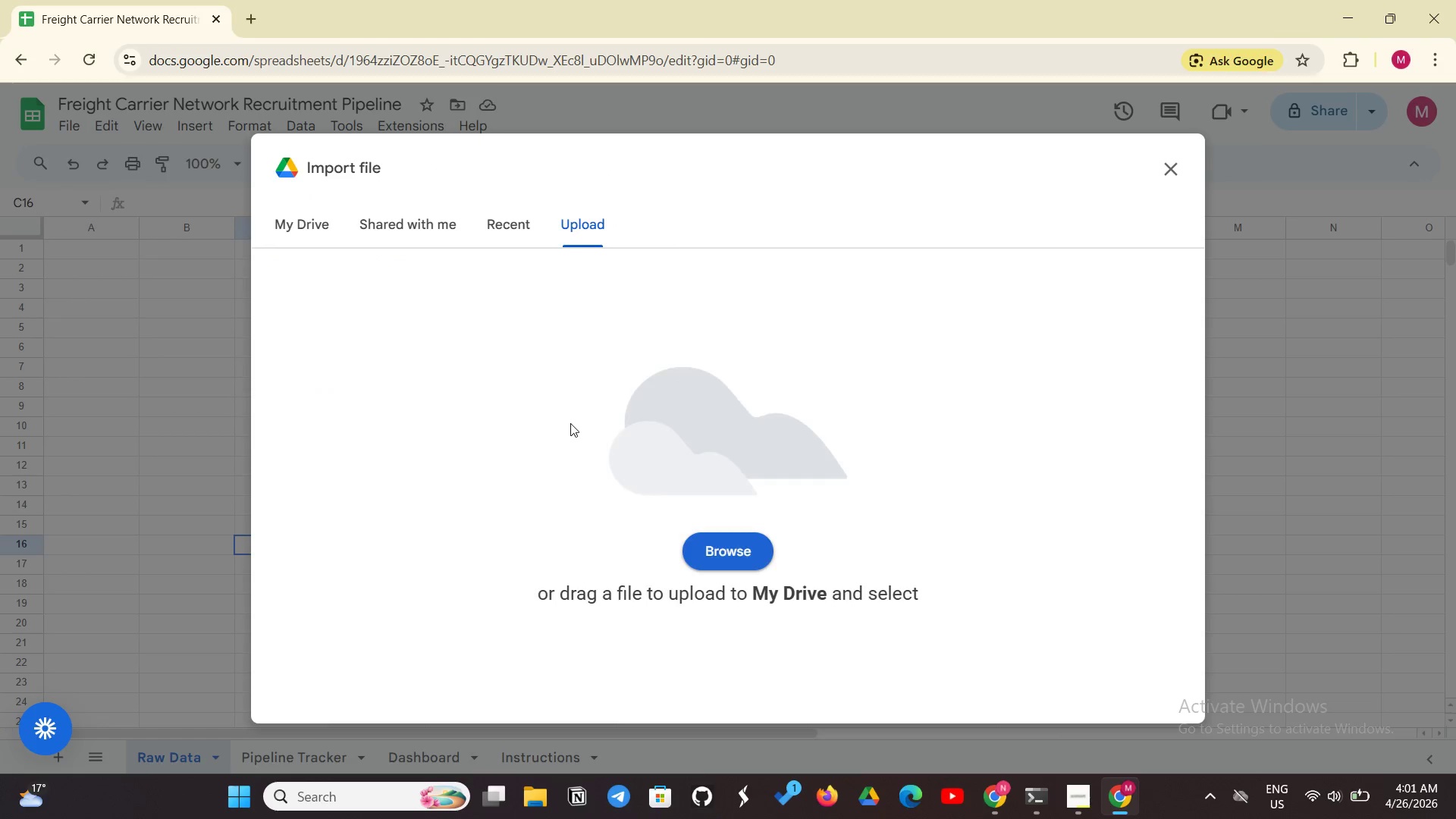 
mouse_move([642, 515])
 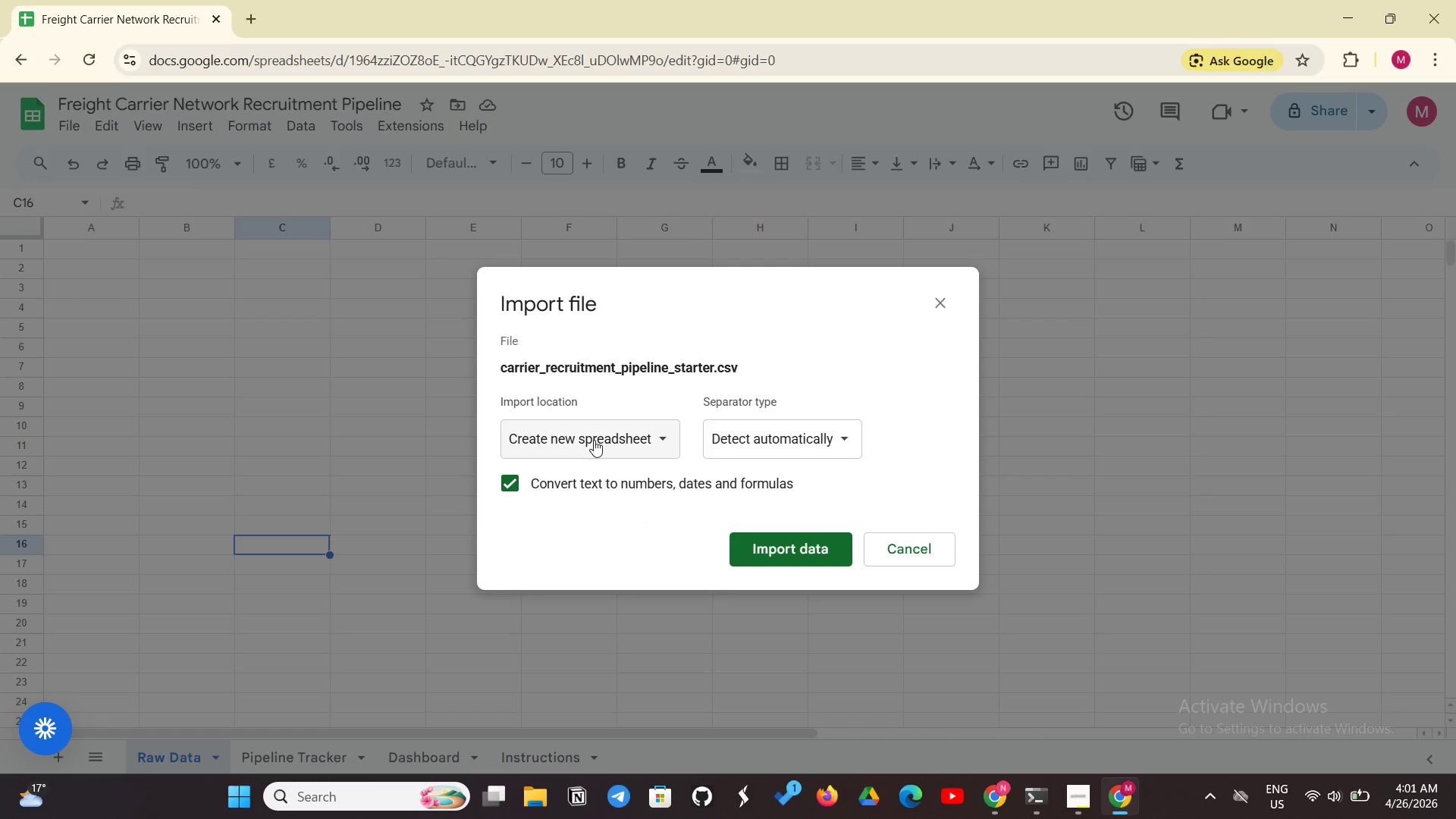 
left_click([594, 440])
 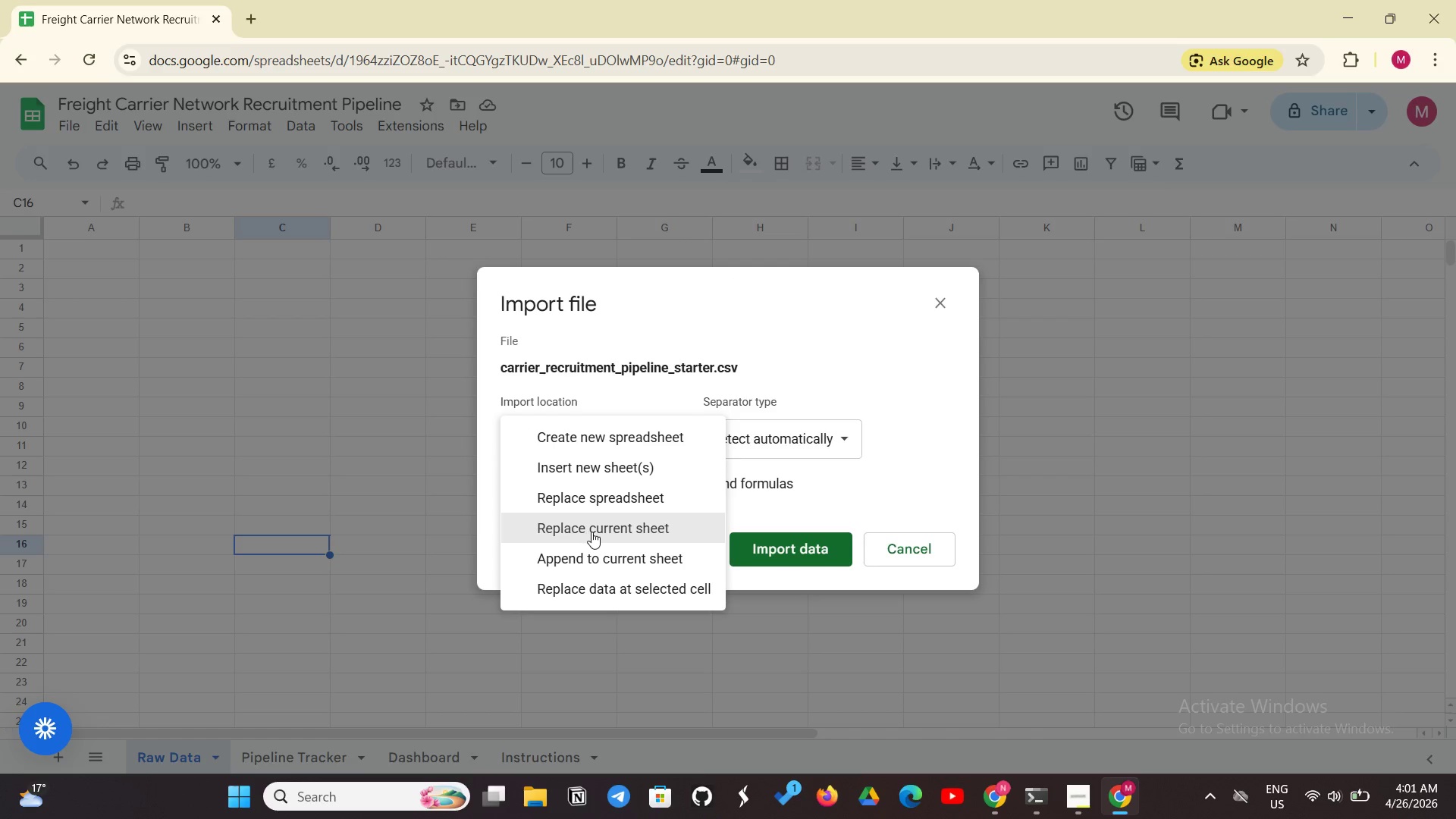 
left_click([592, 532])
 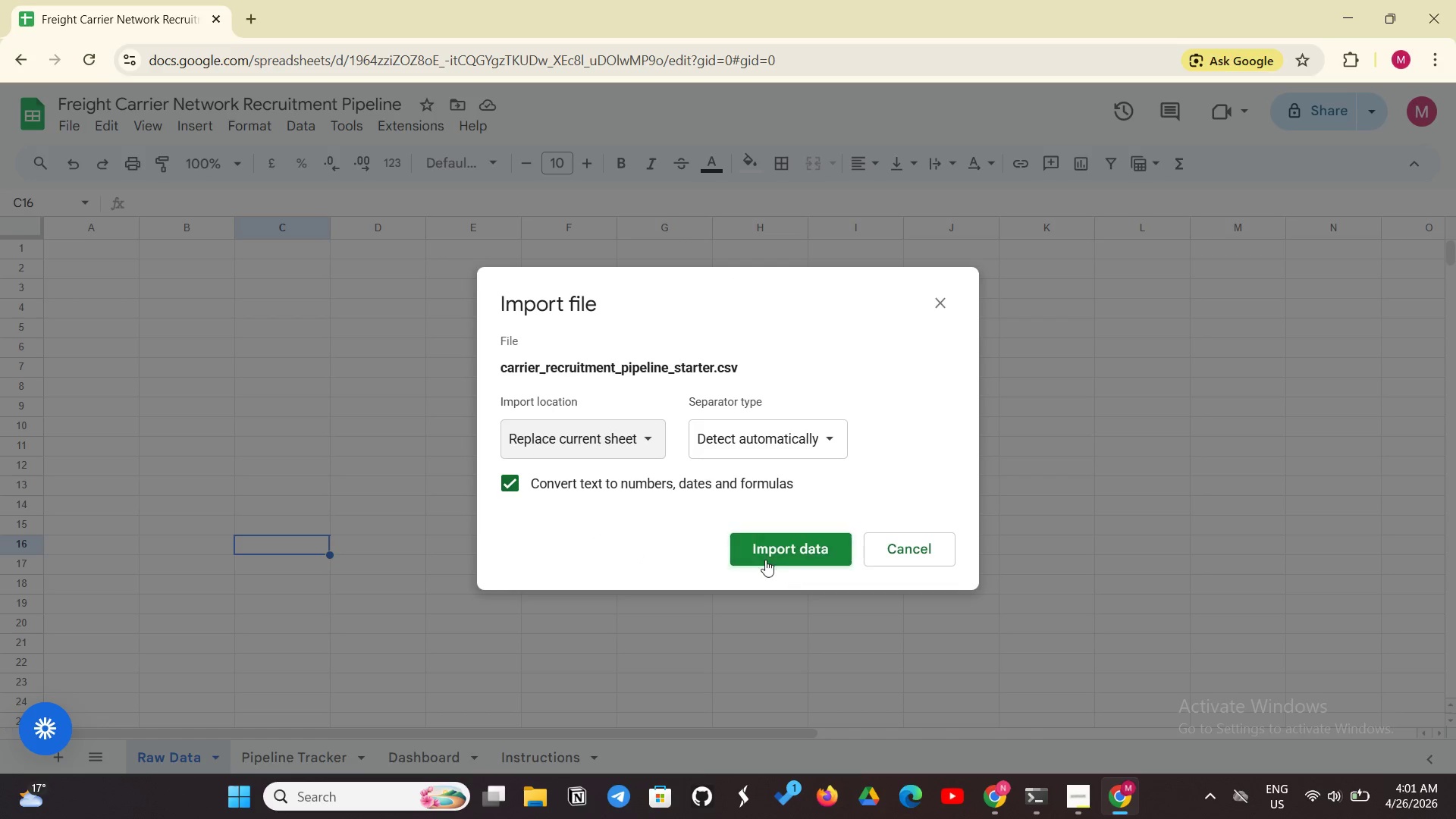 
left_click([769, 550])
 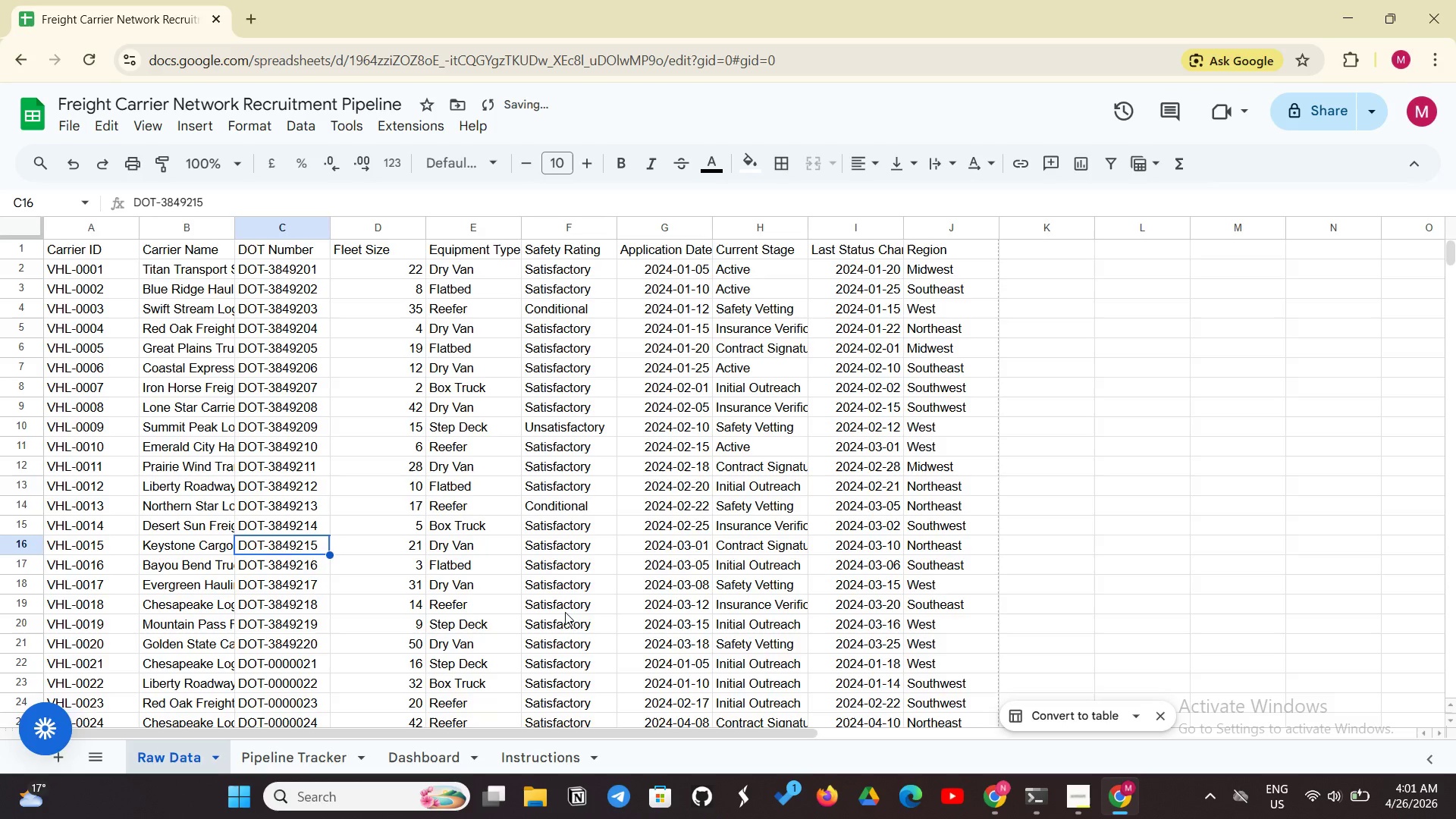 
wait(8.25)
 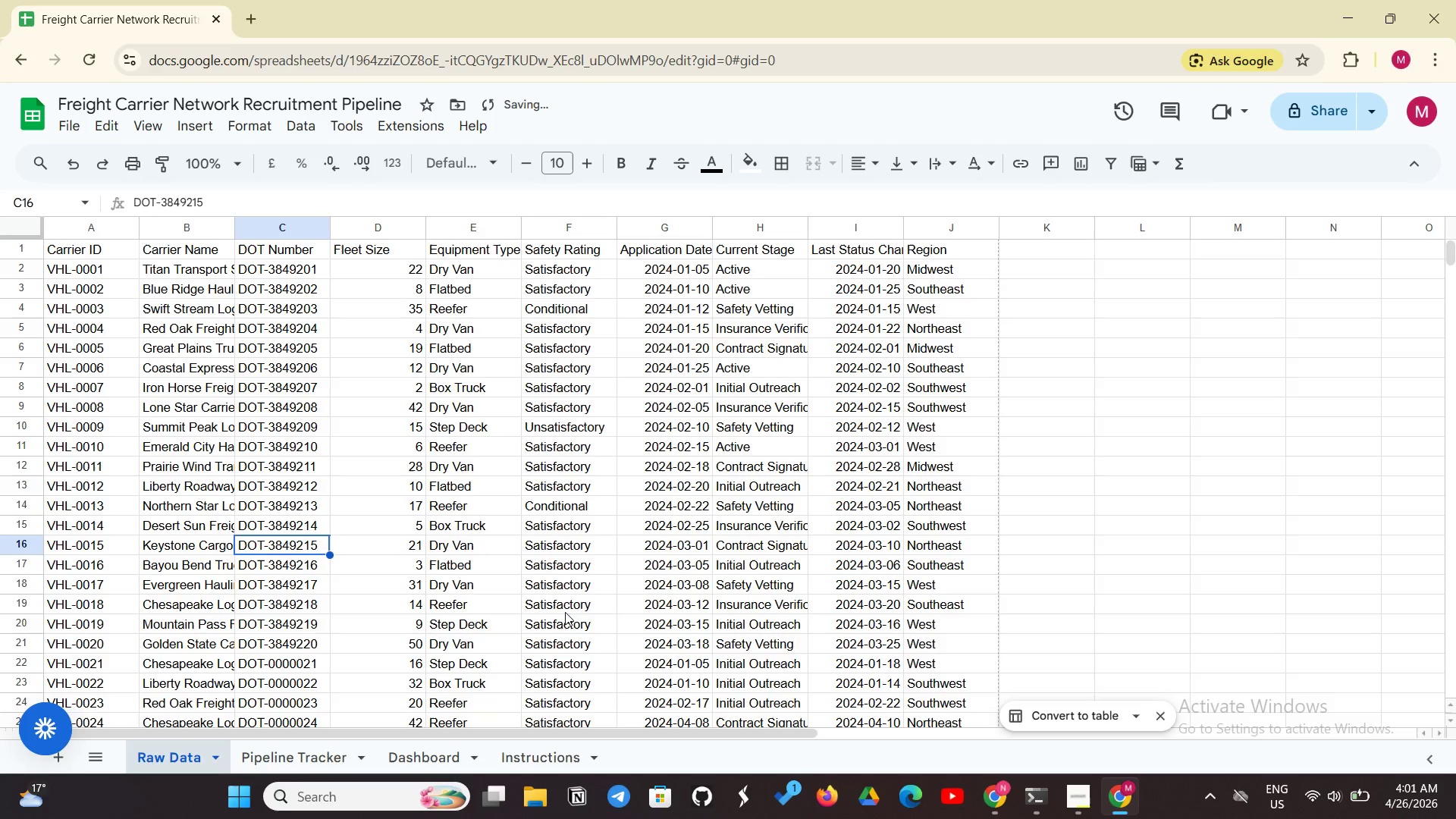 
left_click([300, 753])
 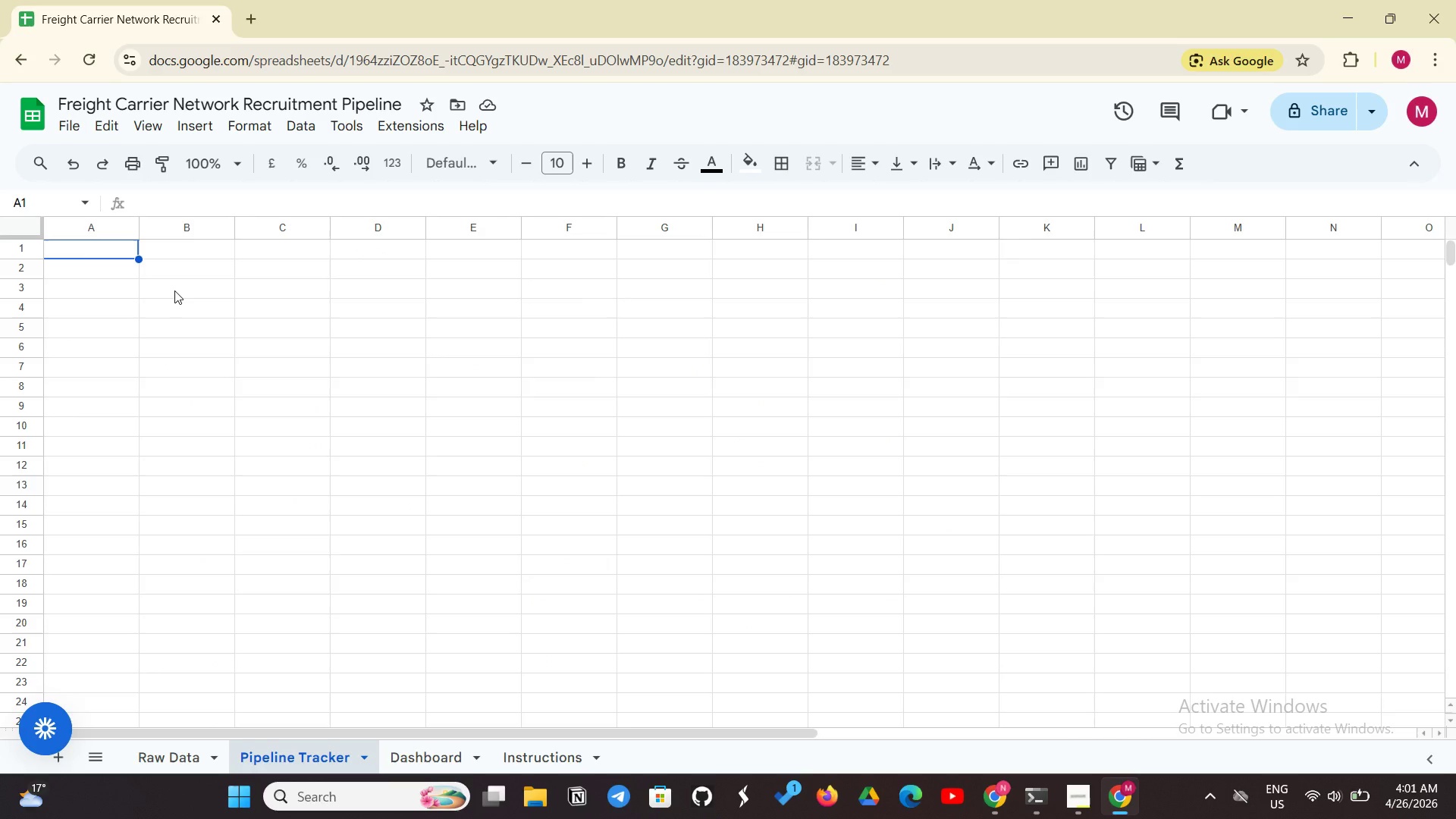 
wait(7.11)
 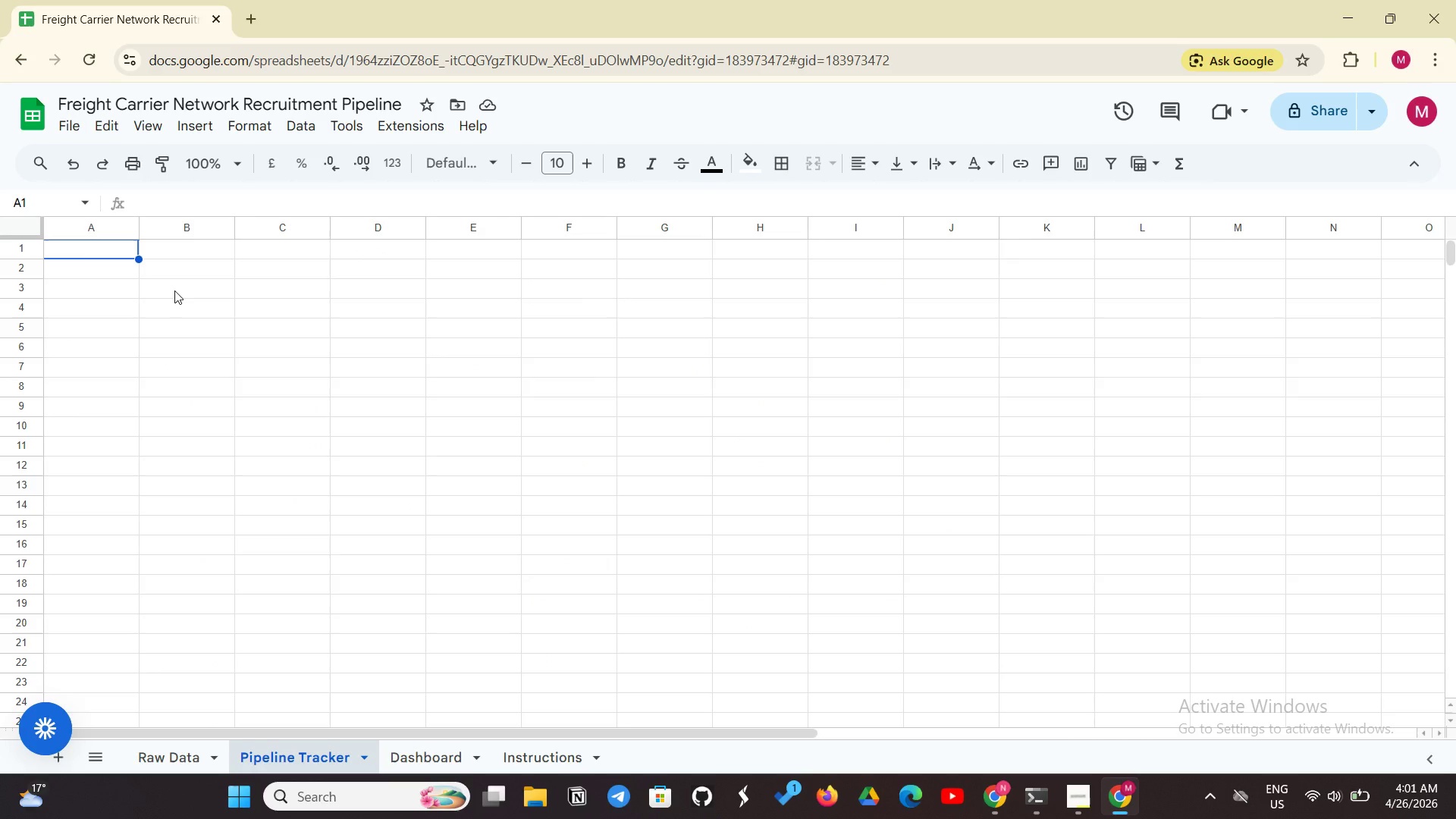 
type(=Raw)
key(Backspace)
key(Backspace)
key(Backspace)
type('Raw Data!A1)
 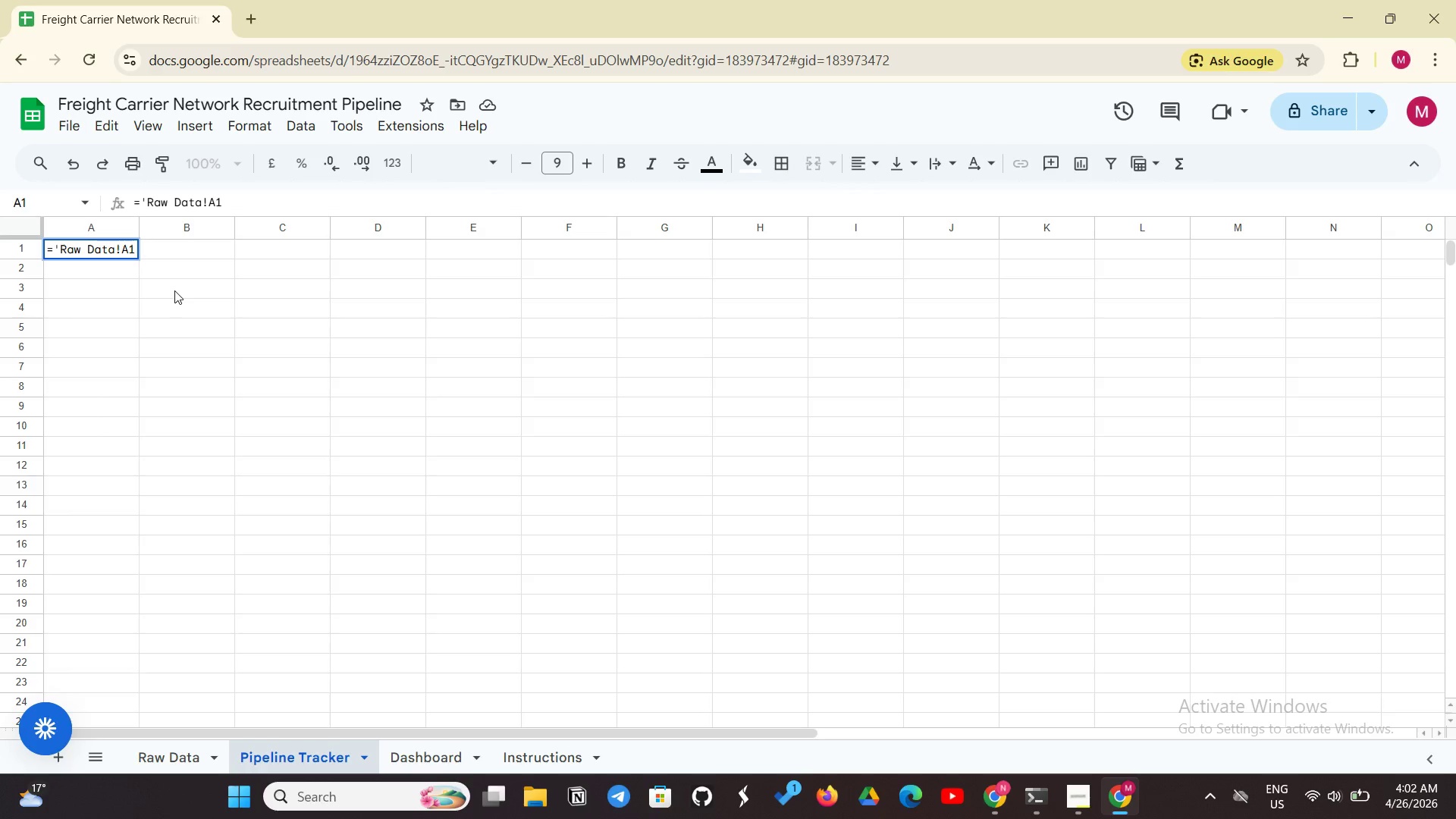 
key(Enter)
 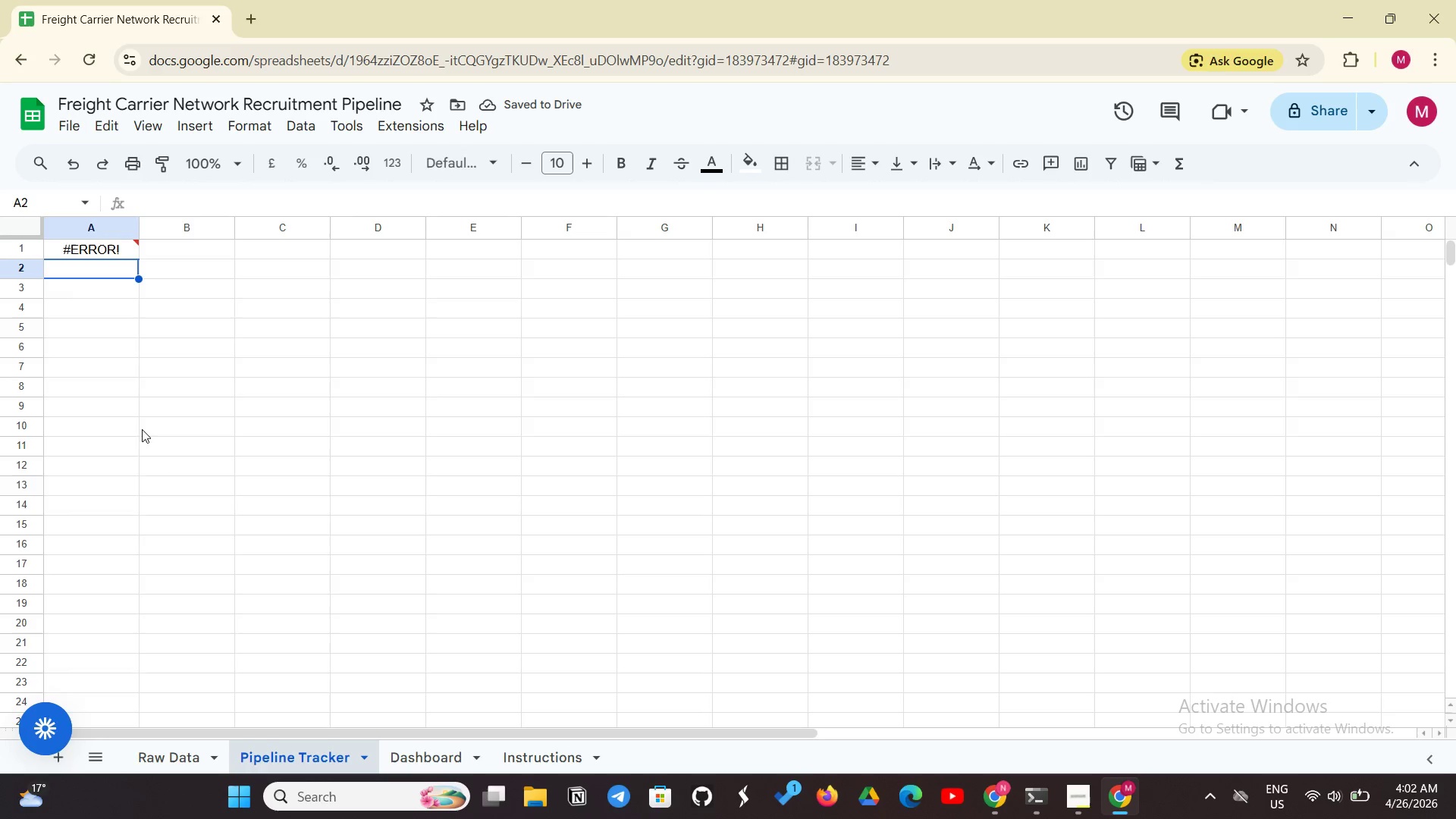 
left_click([127, 251])
 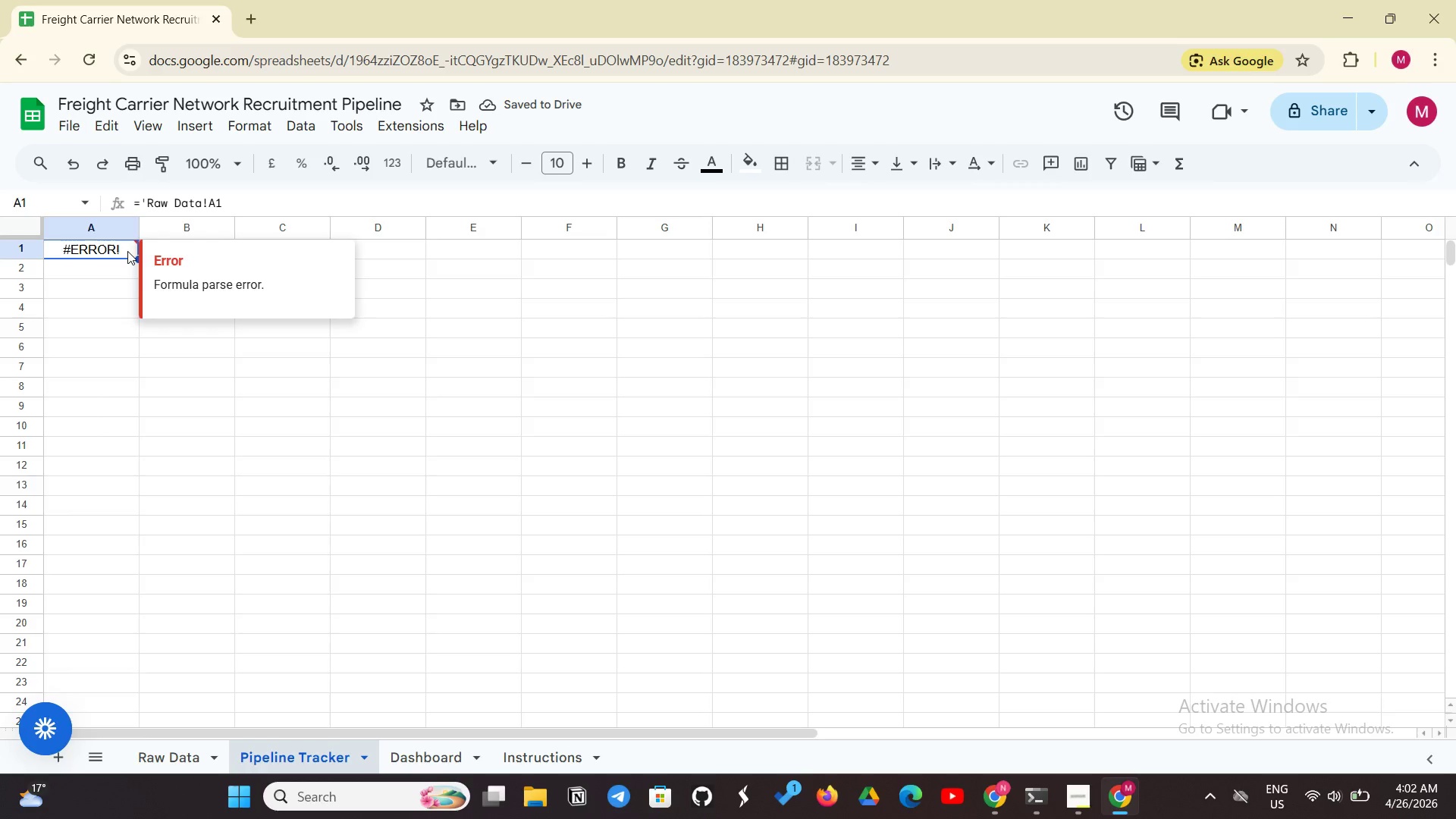 
key(Backspace)
 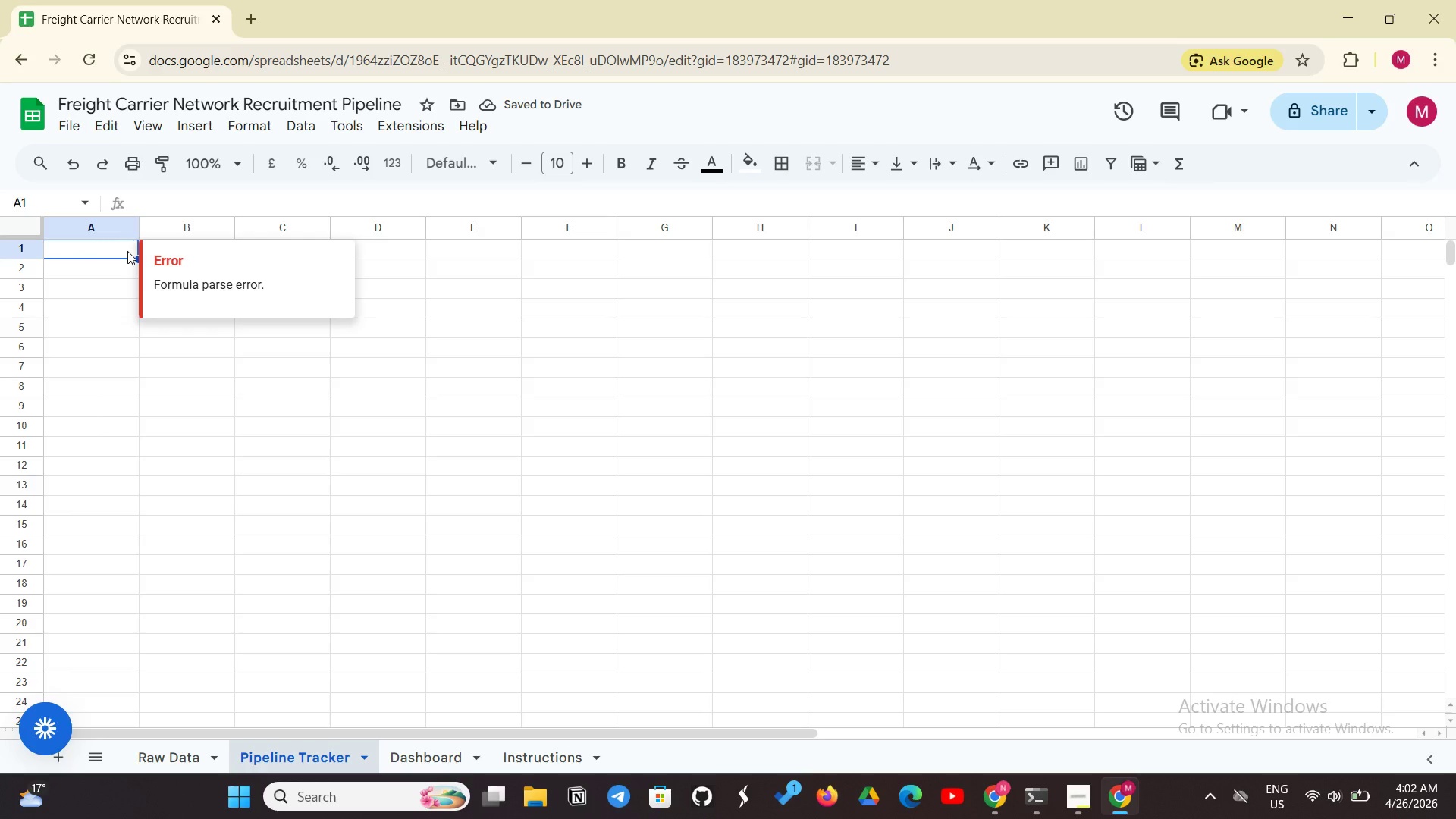 
type(='Raw Data'!A1)
 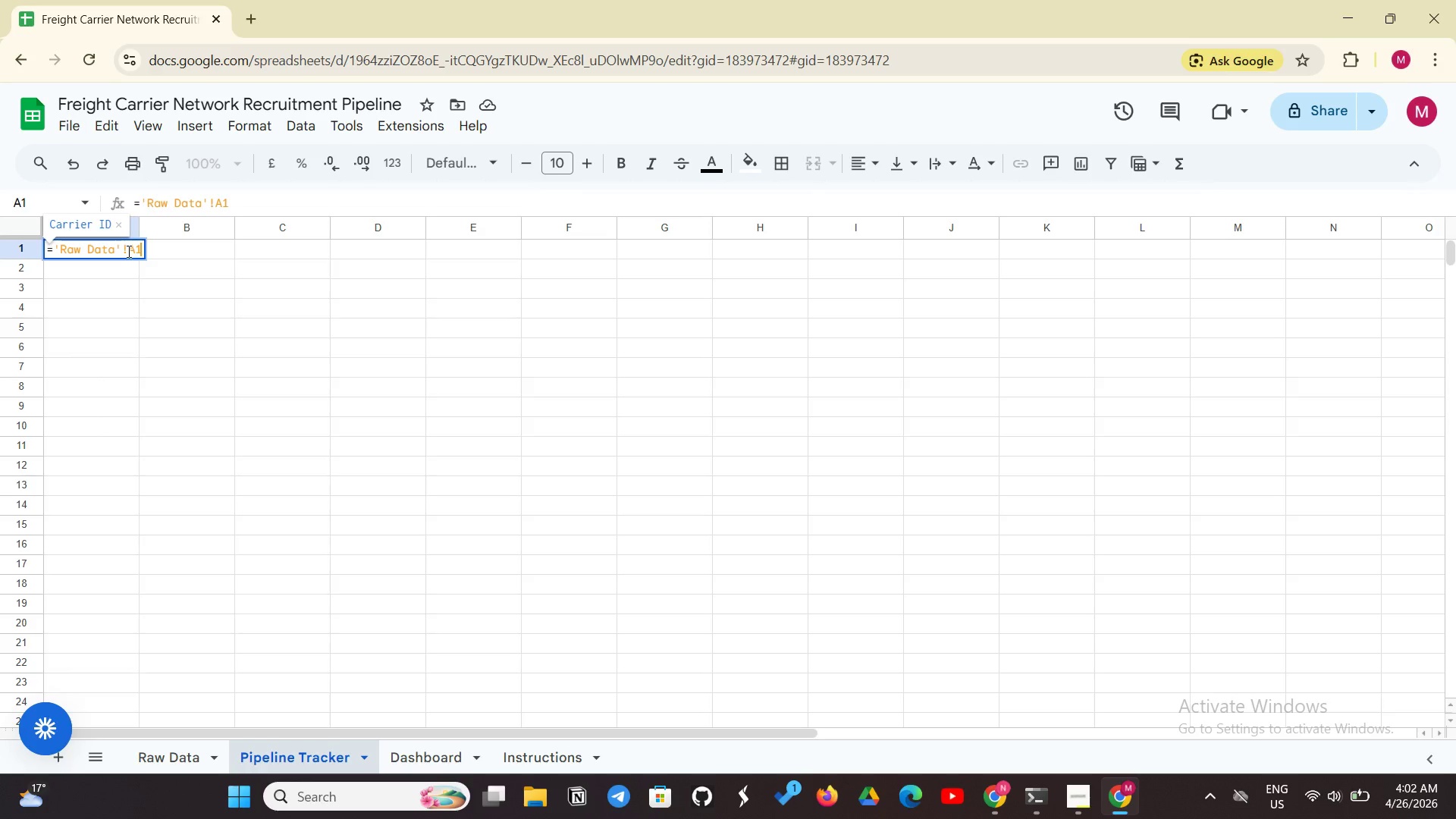 
key(Enter)
 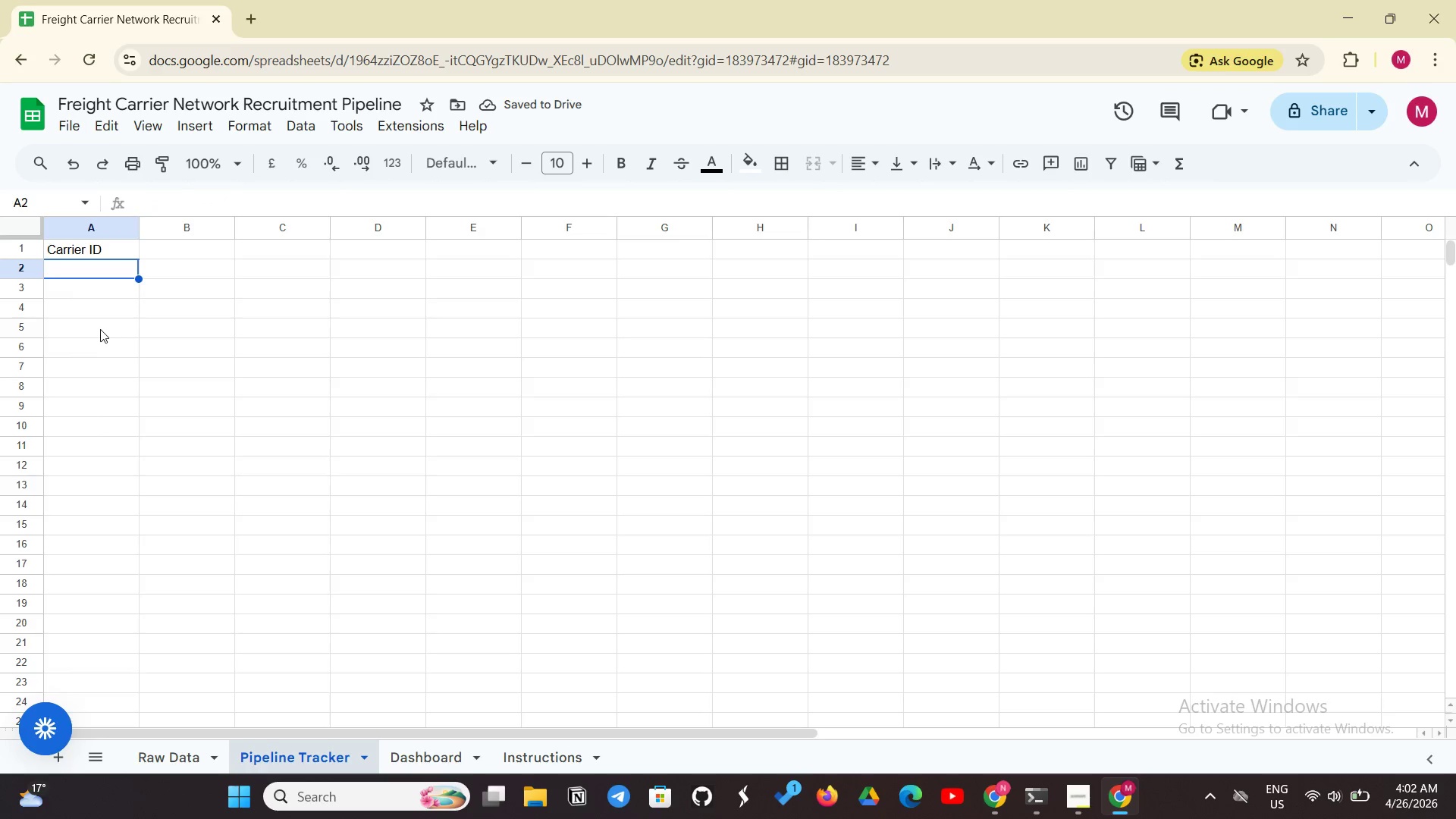 
left_click([96, 242])
 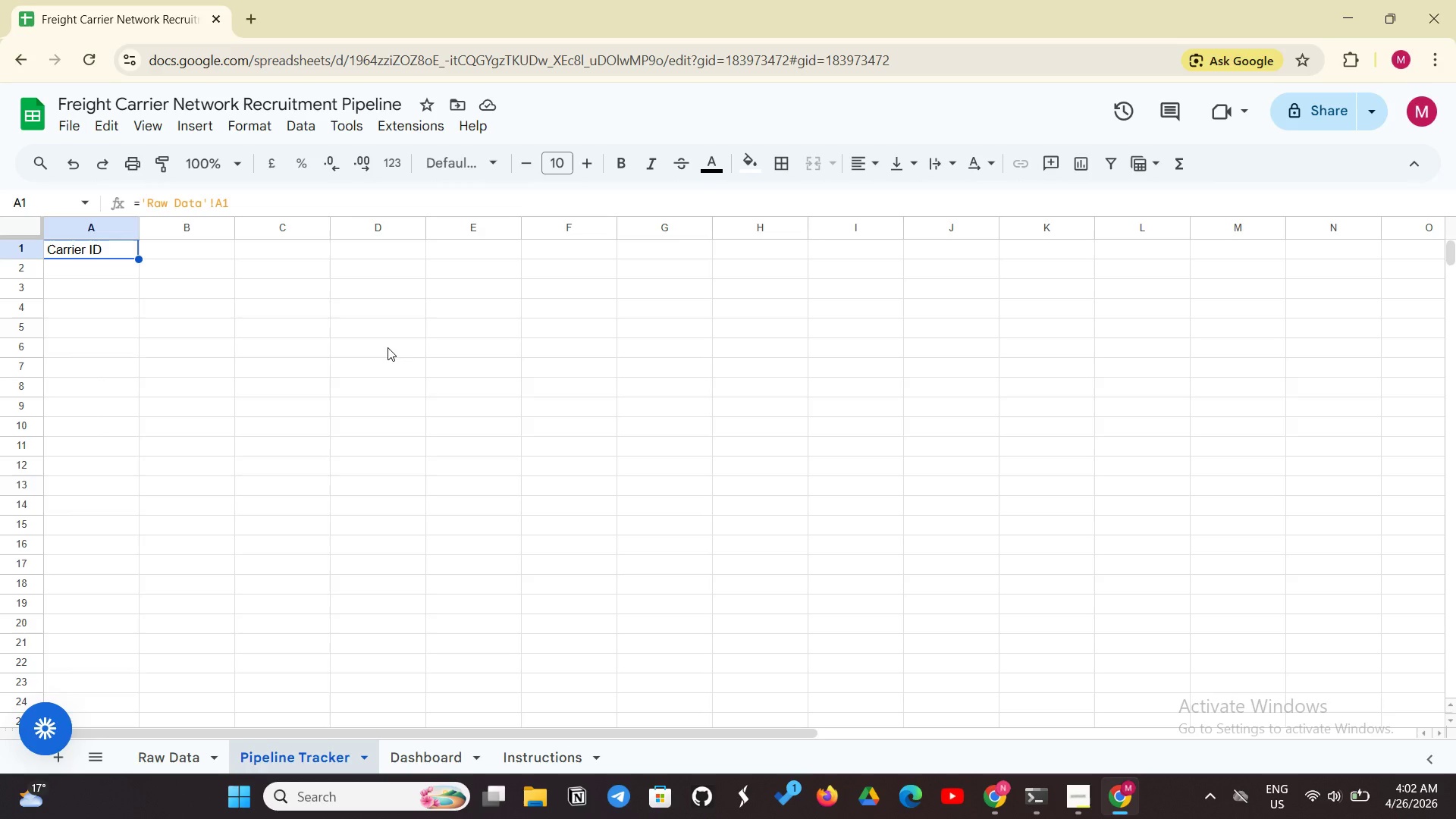 
key(Control+C)
 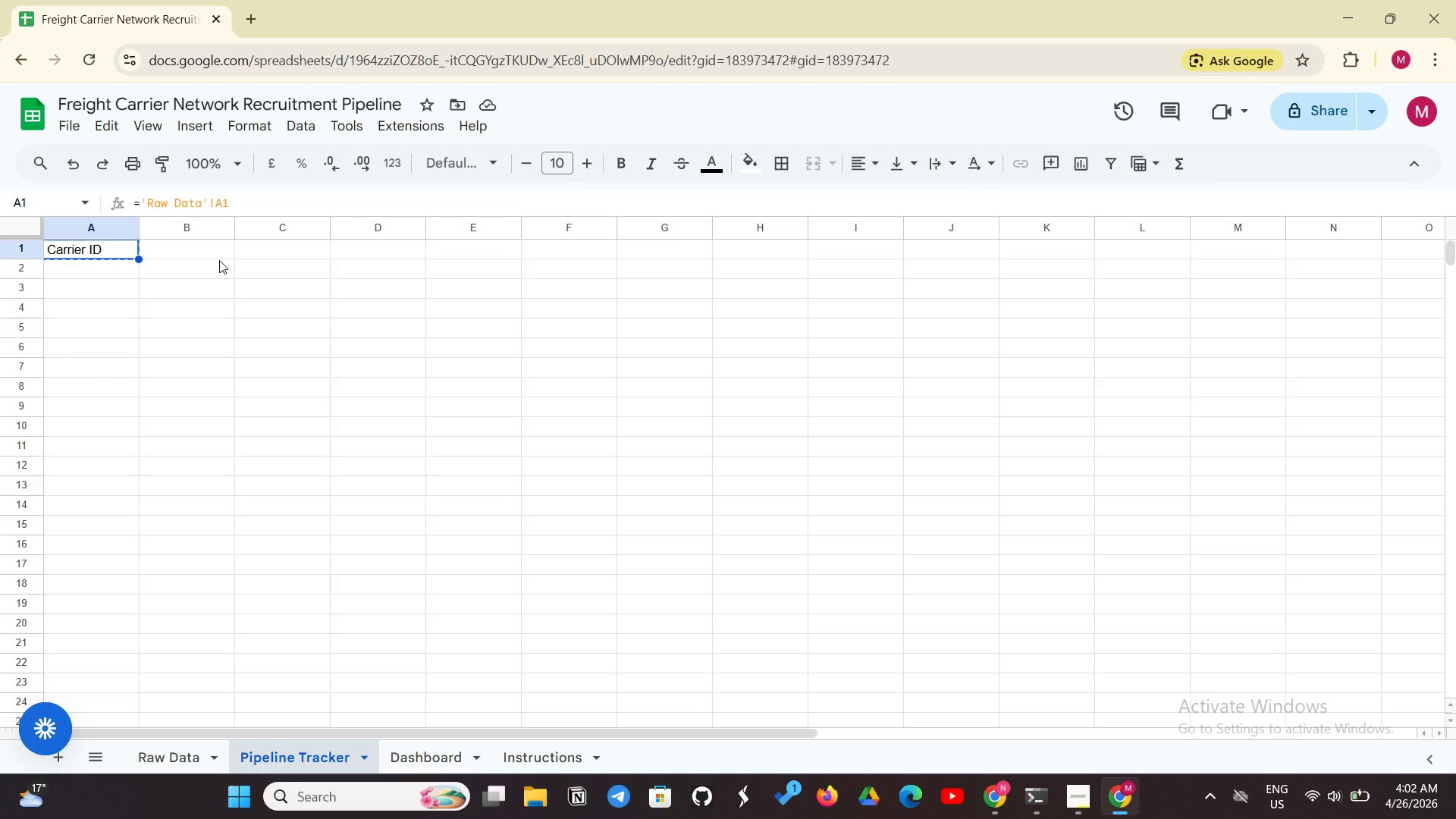 
left_click([219, 260])
 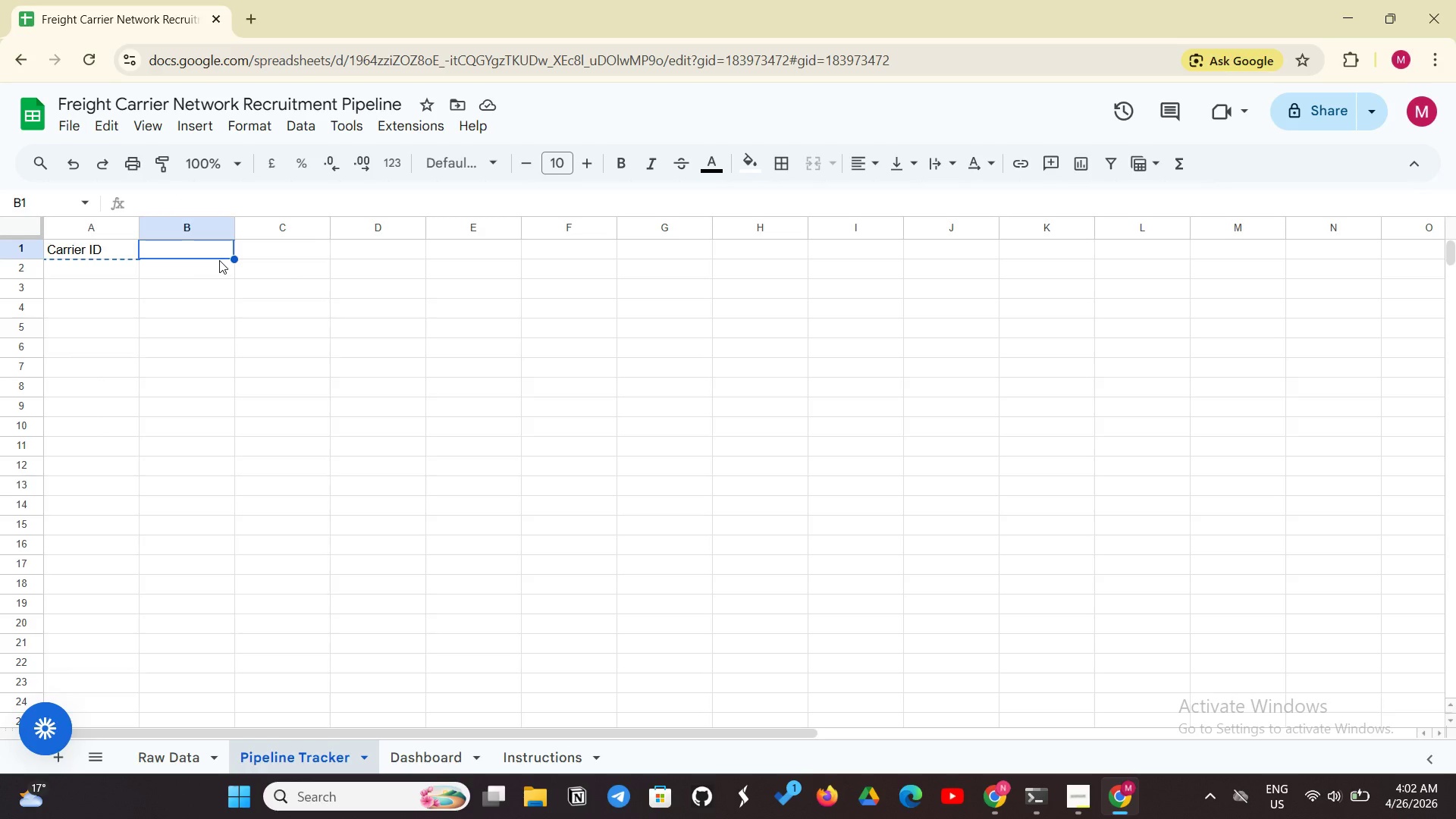 
key(Control+V)
 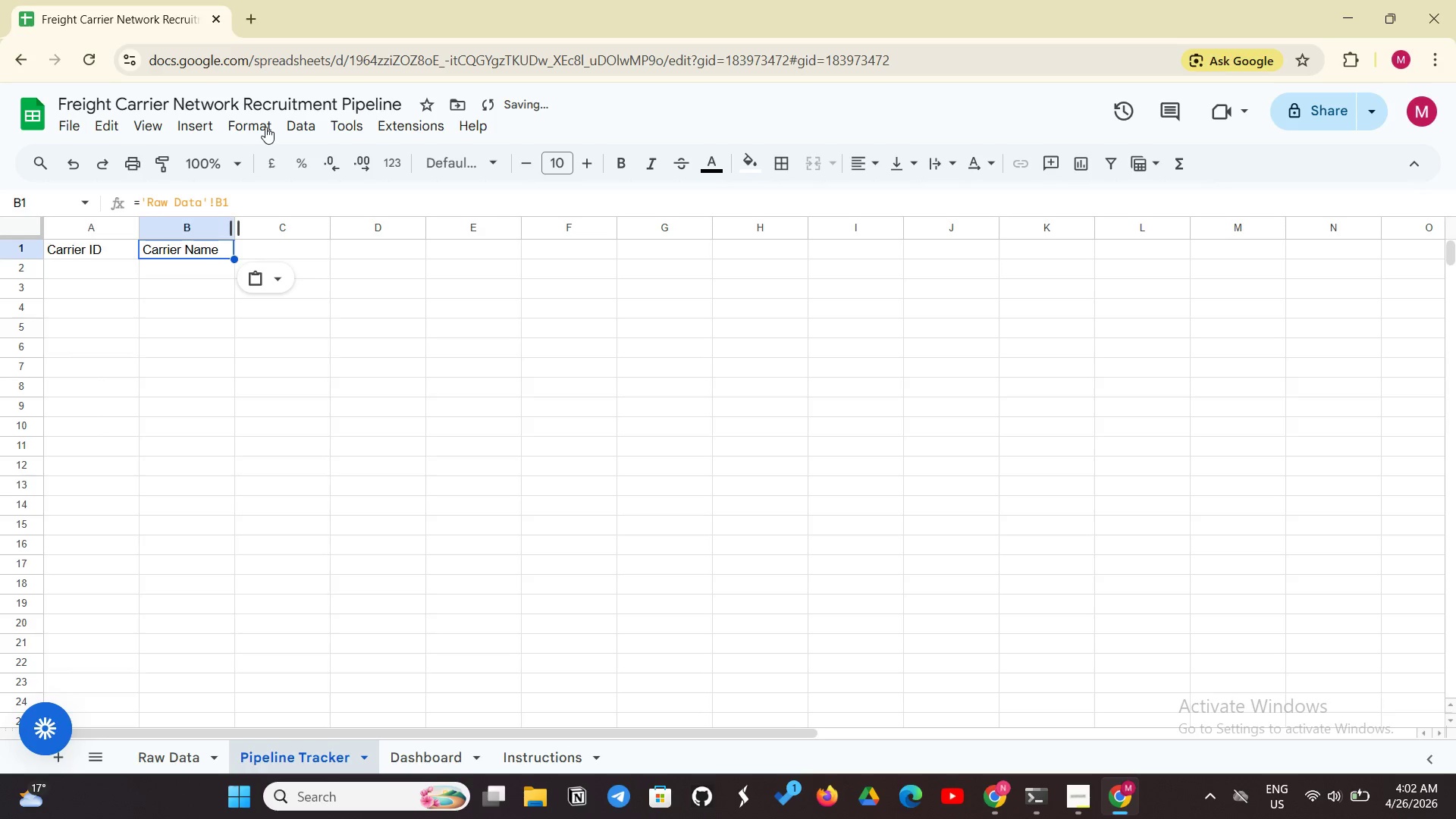 
mouse_move([245, 134])
 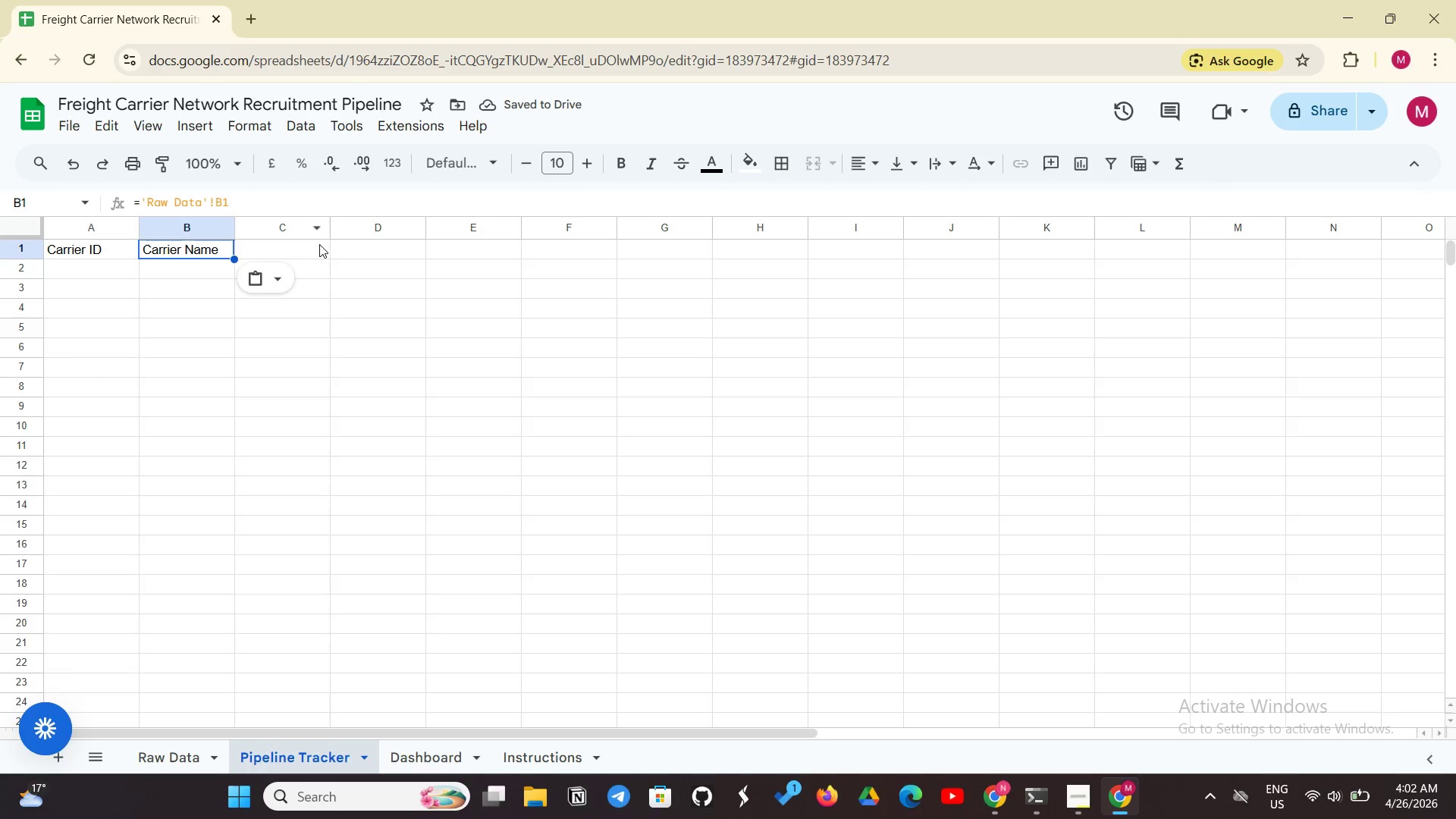 
left_click([319, 247])
 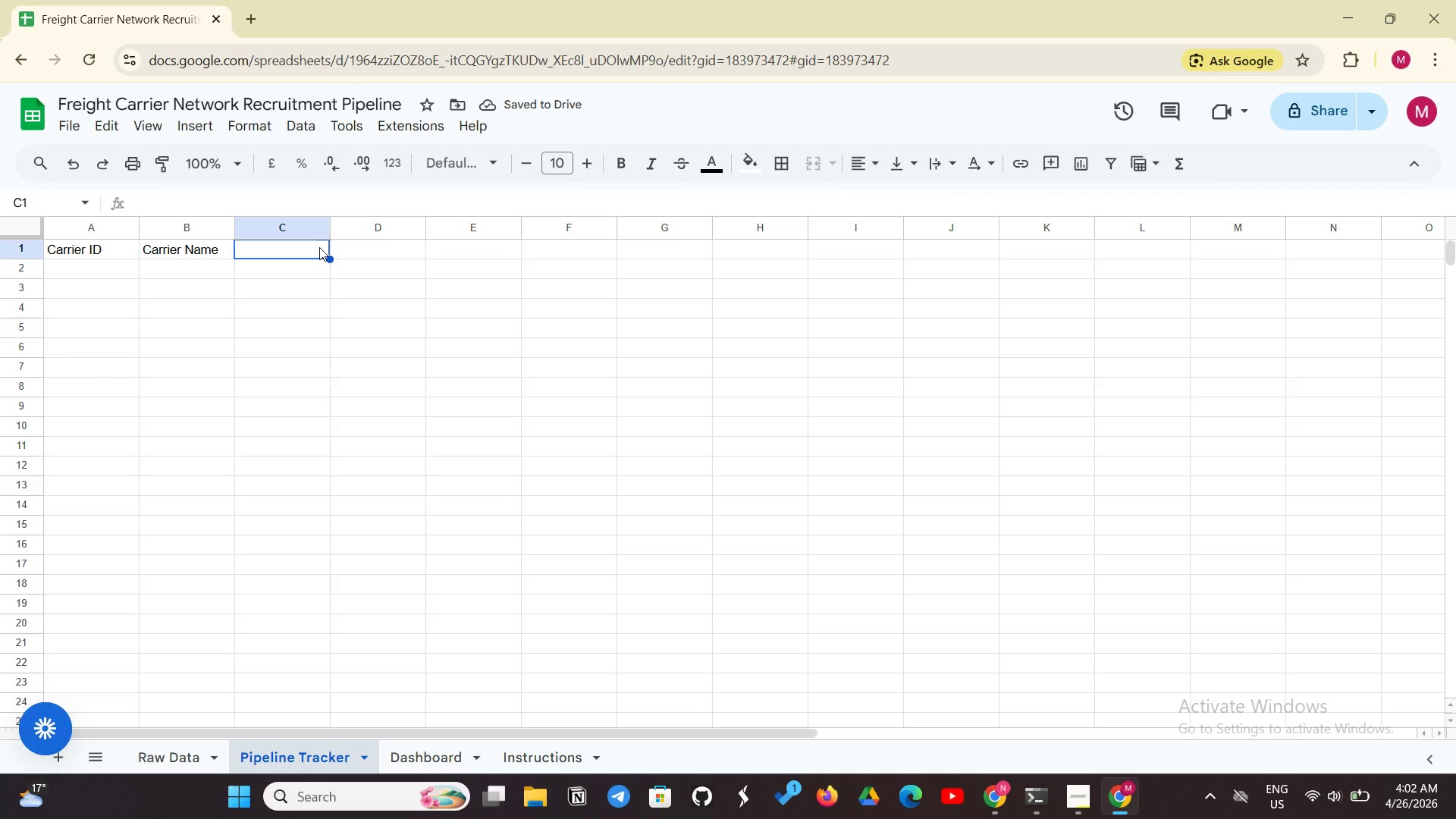 
key(Control+V)
 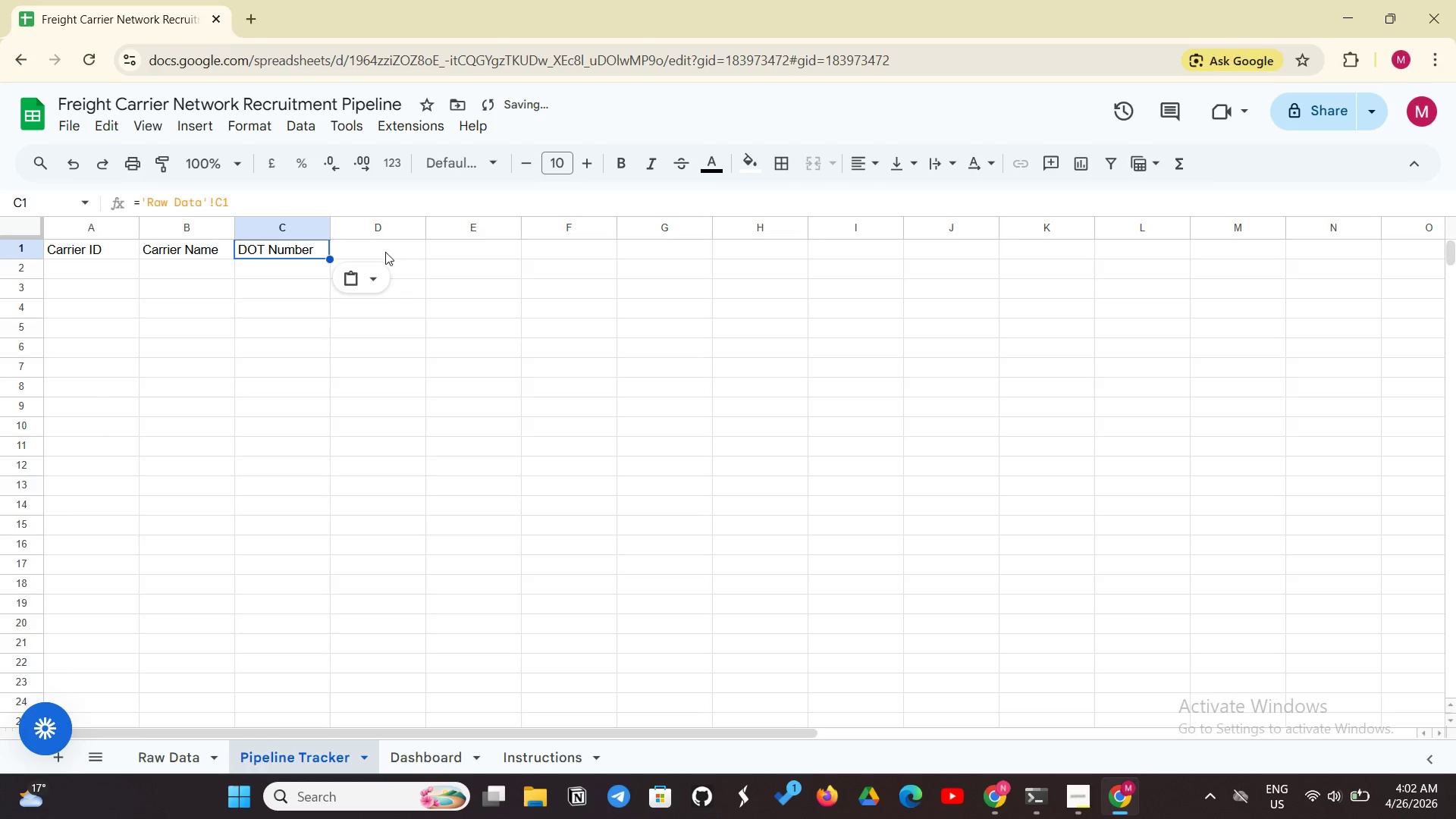 
left_click([397, 249])
 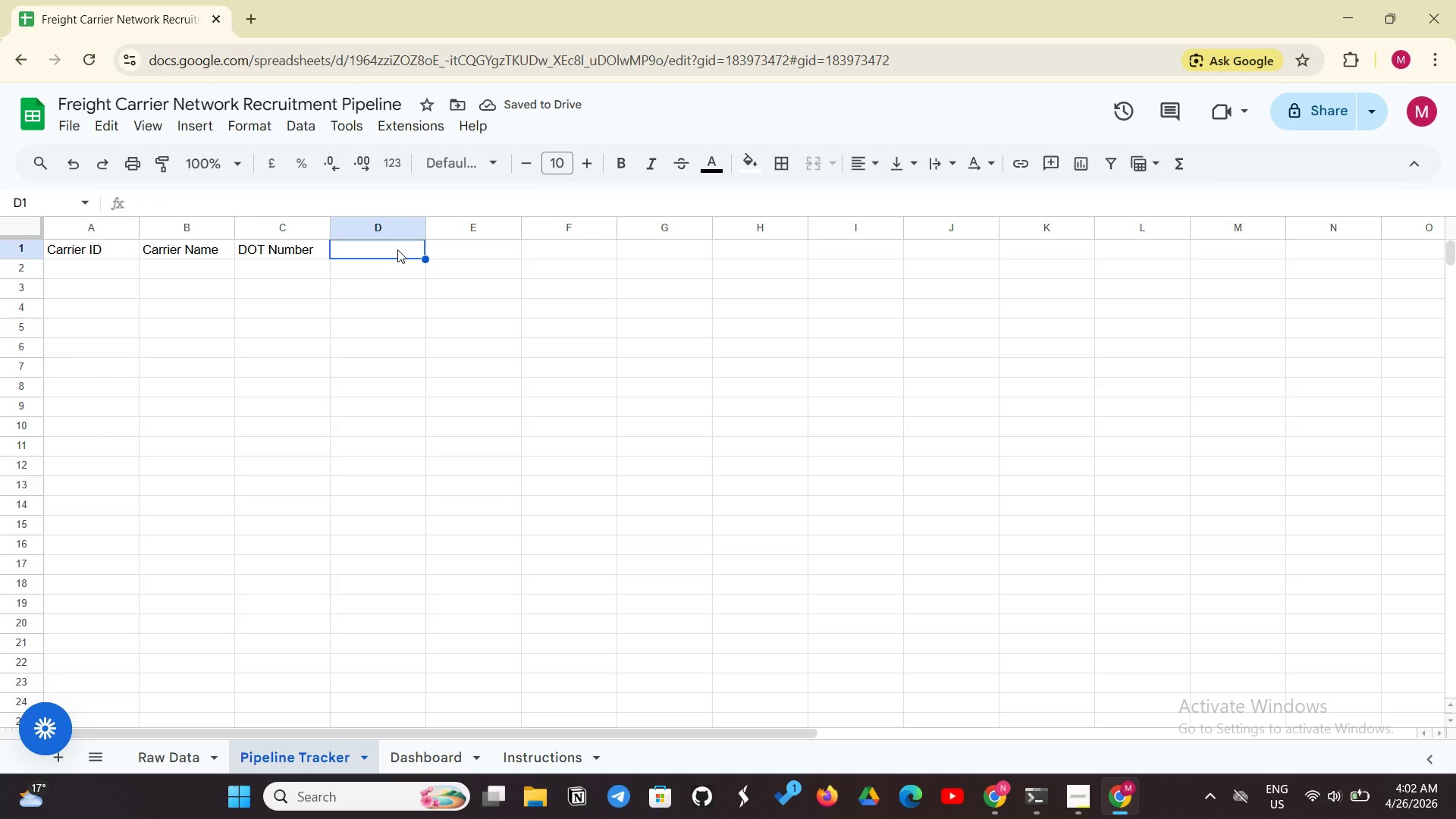 
key(Control+V)
 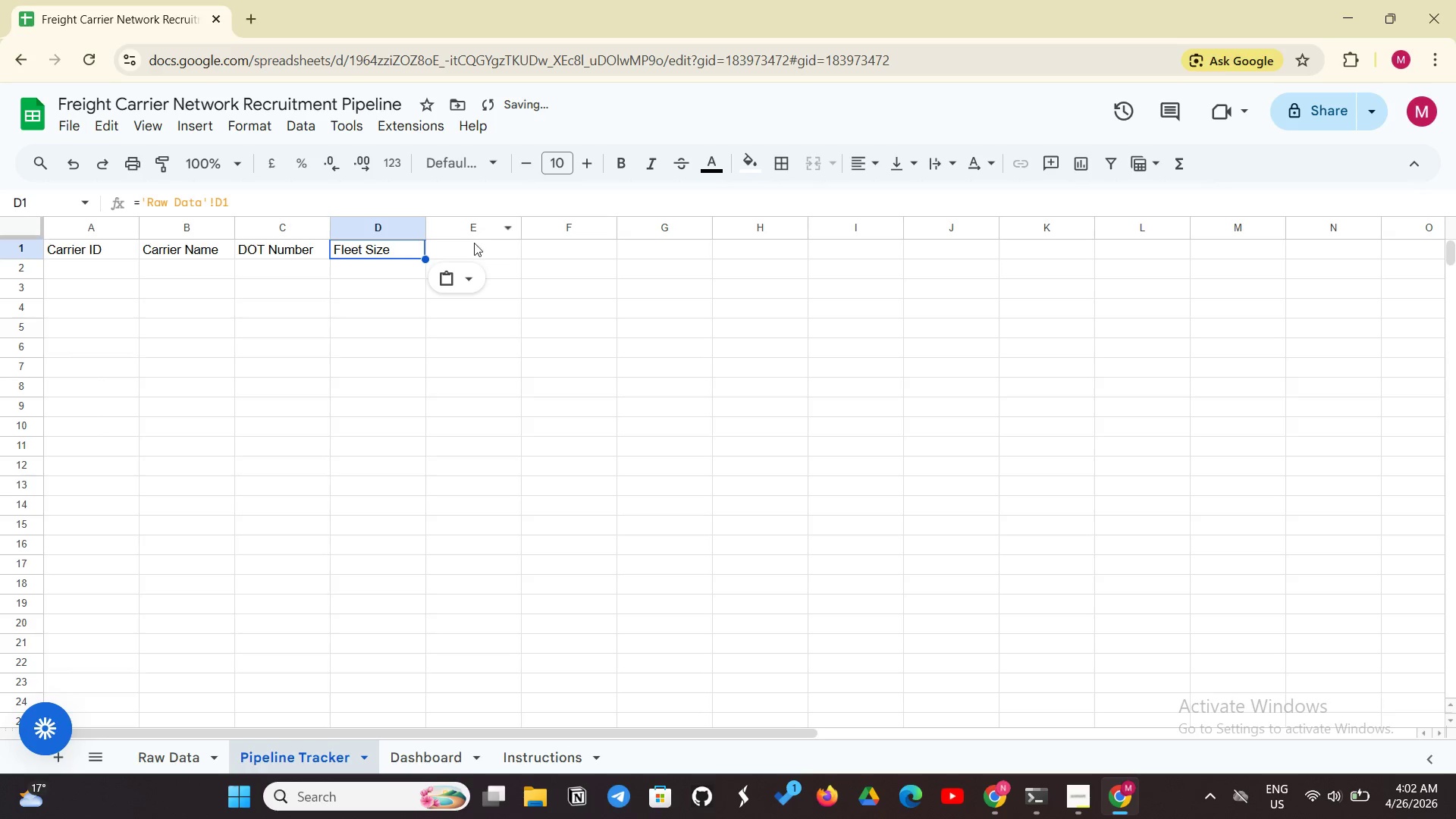 
left_click([472, 246])
 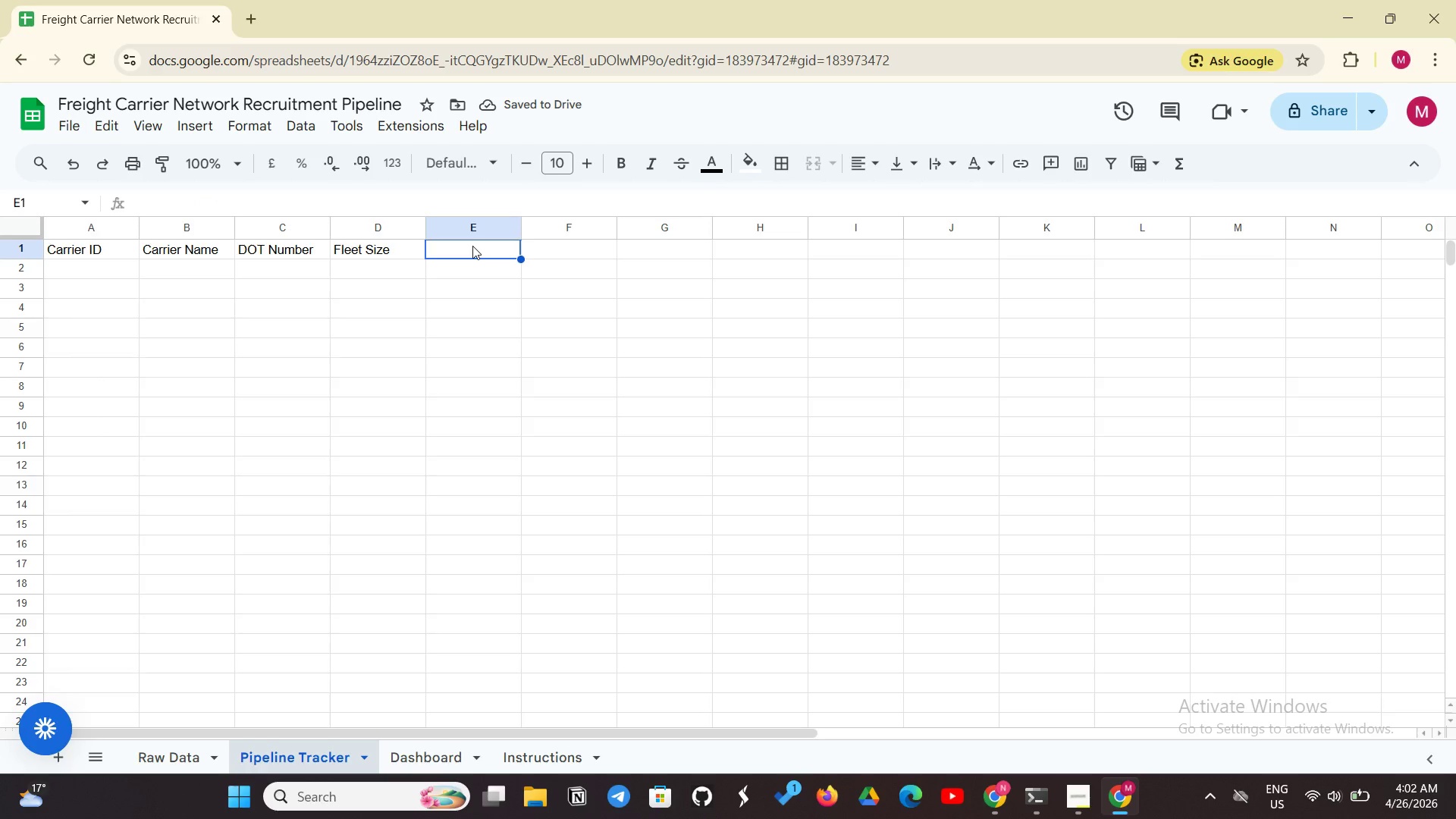 
key(Control+V)
 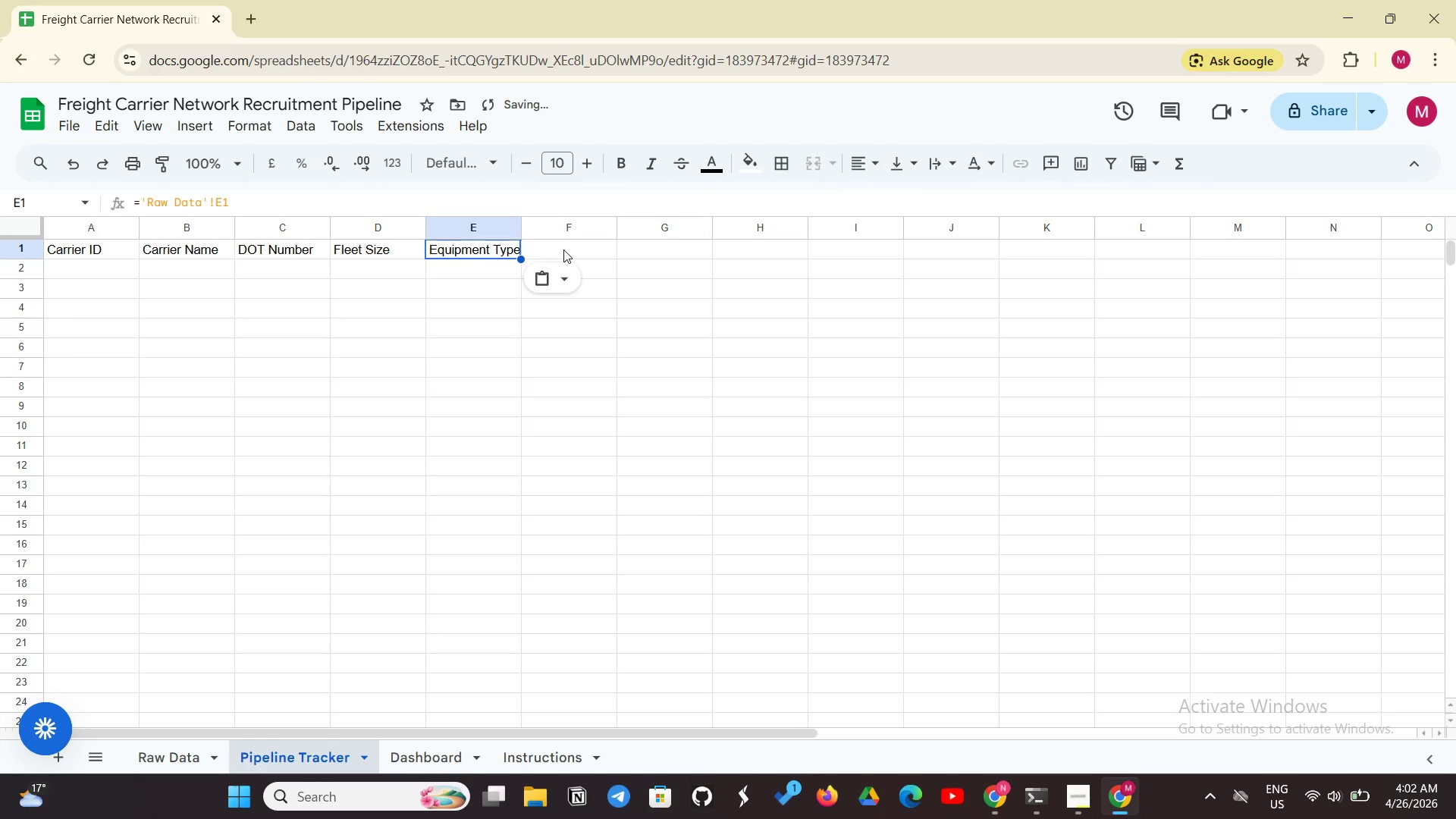 
left_click([563, 249])
 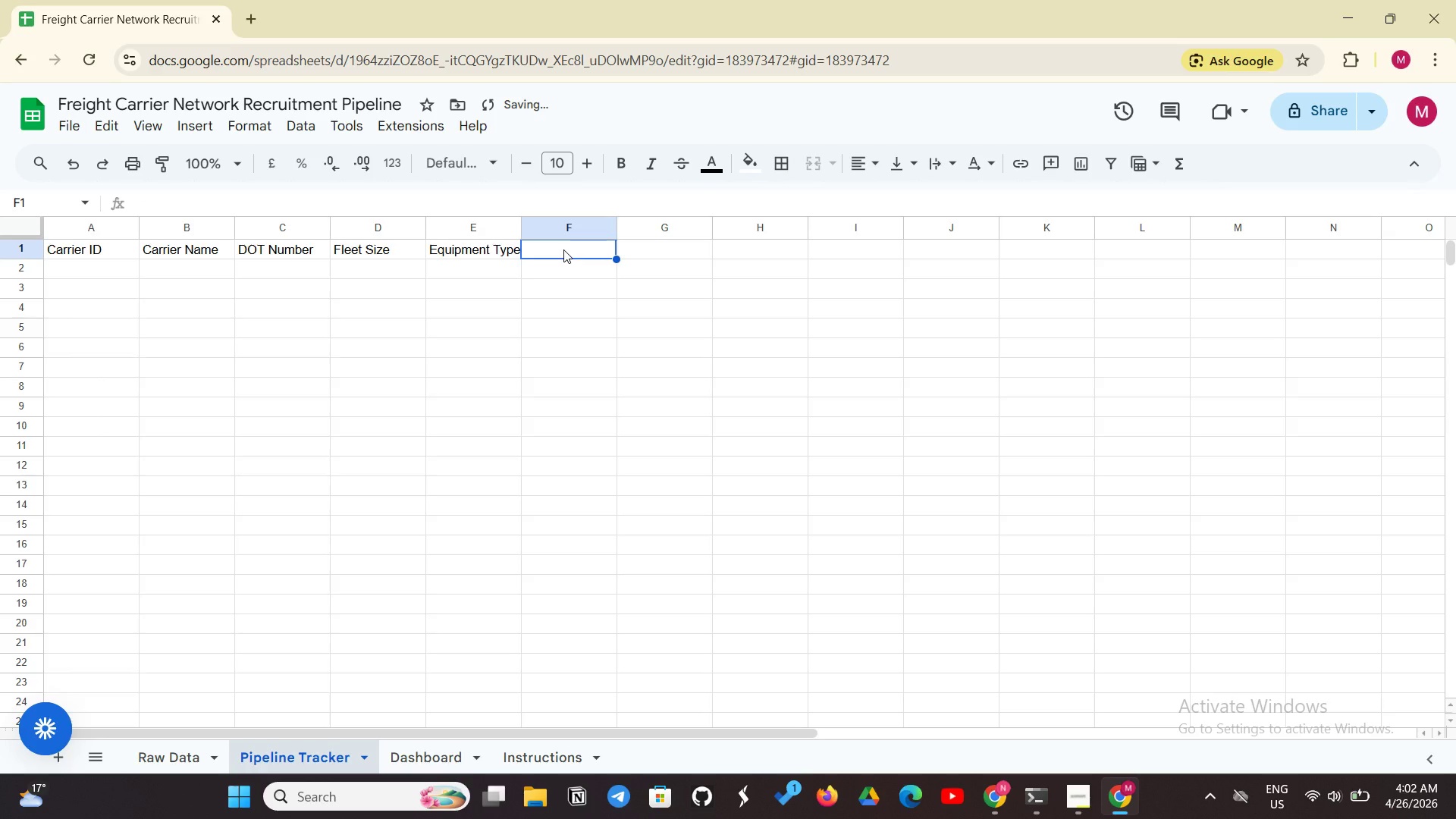 
key(Control+V)
 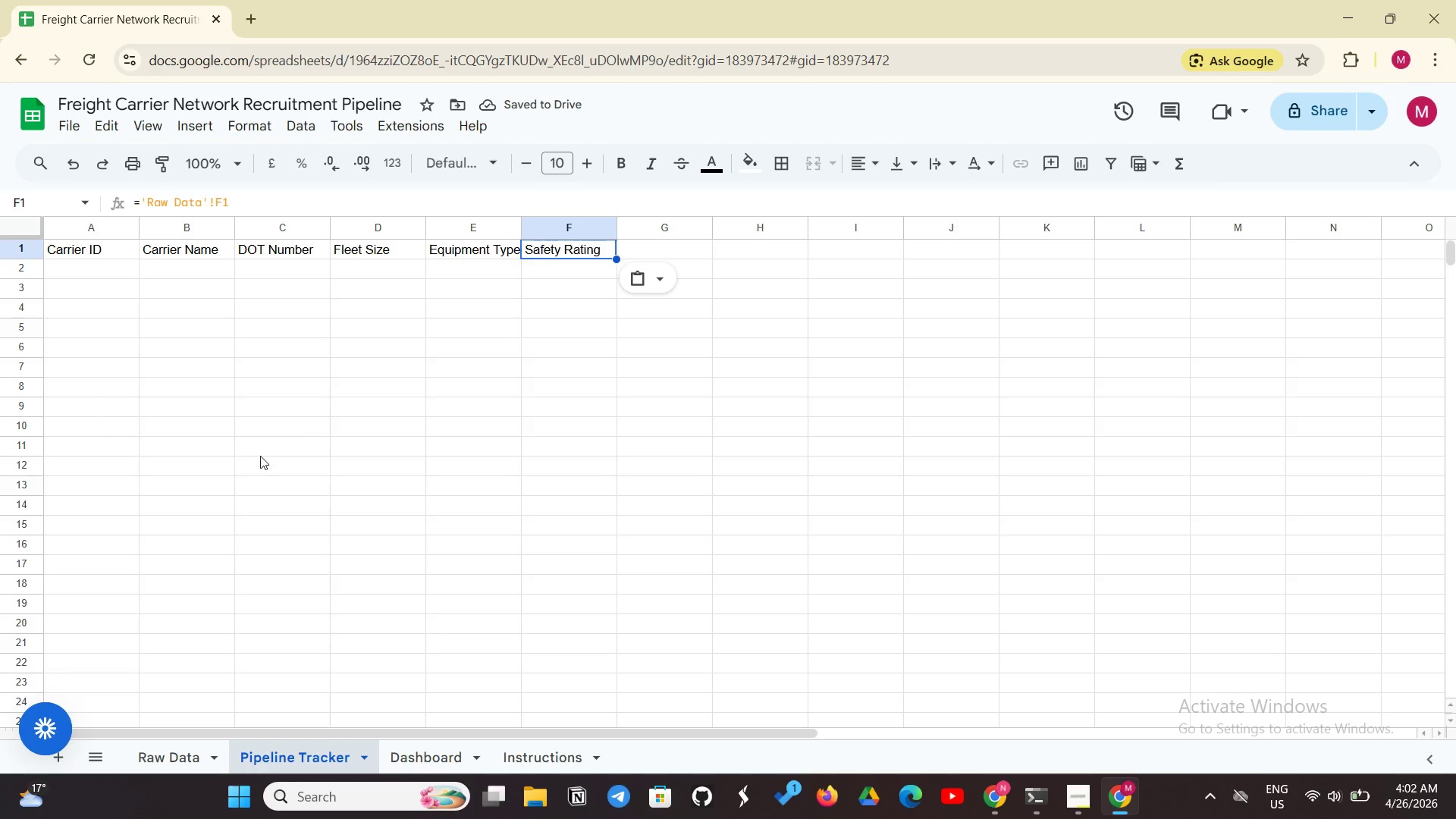 
wait(5.17)
 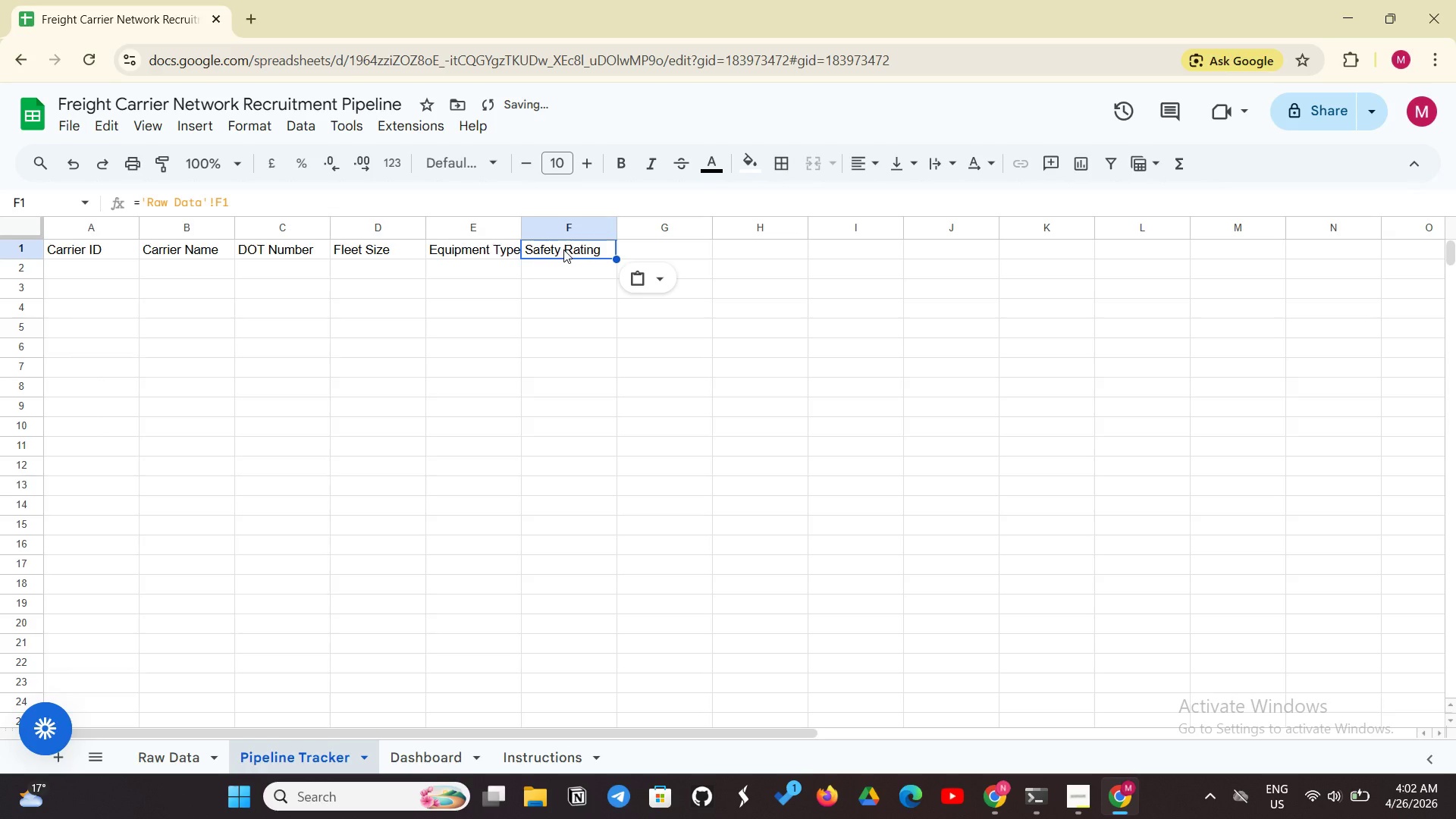 
left_click([176, 754])
 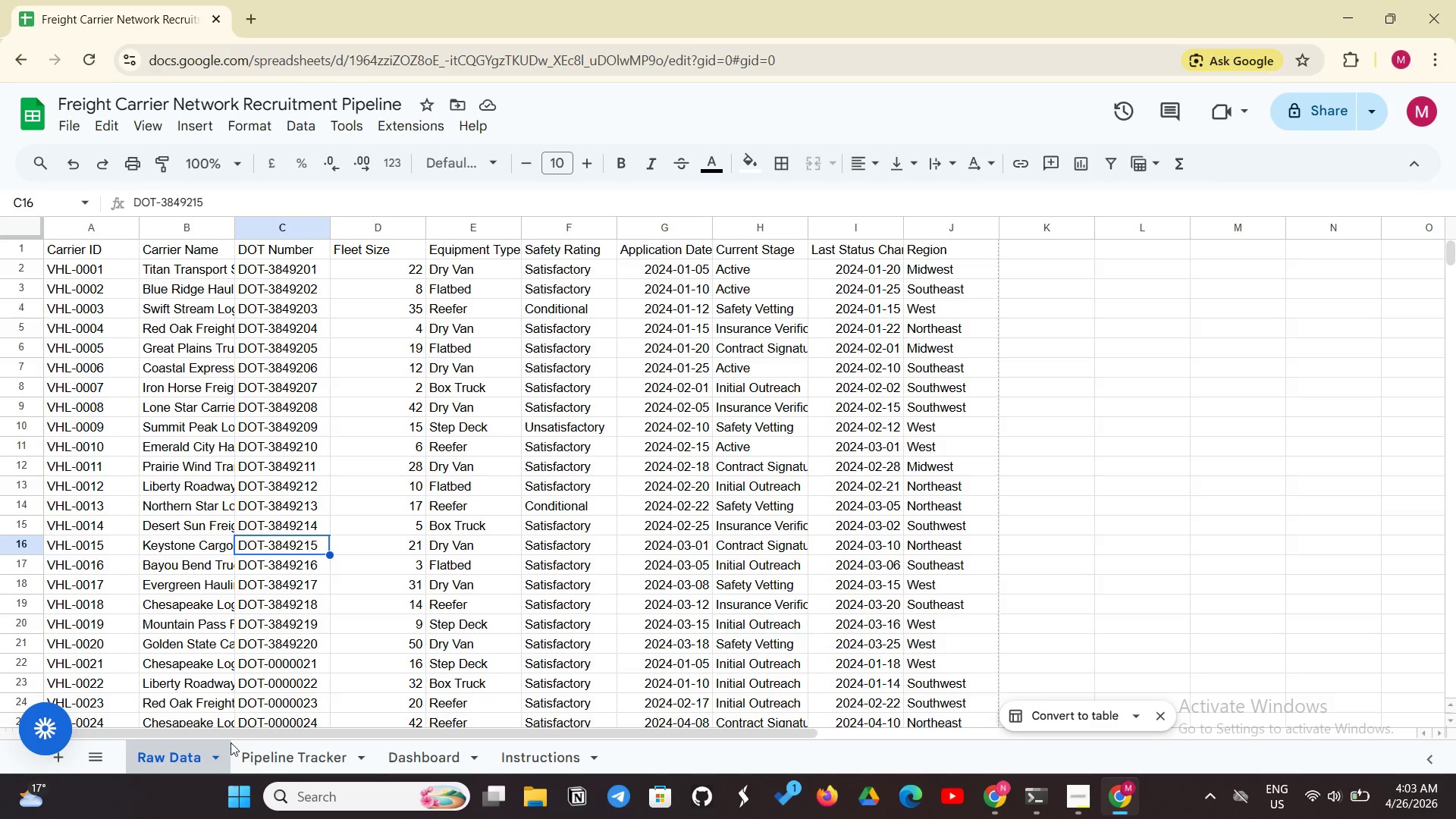 
left_click([285, 761])
 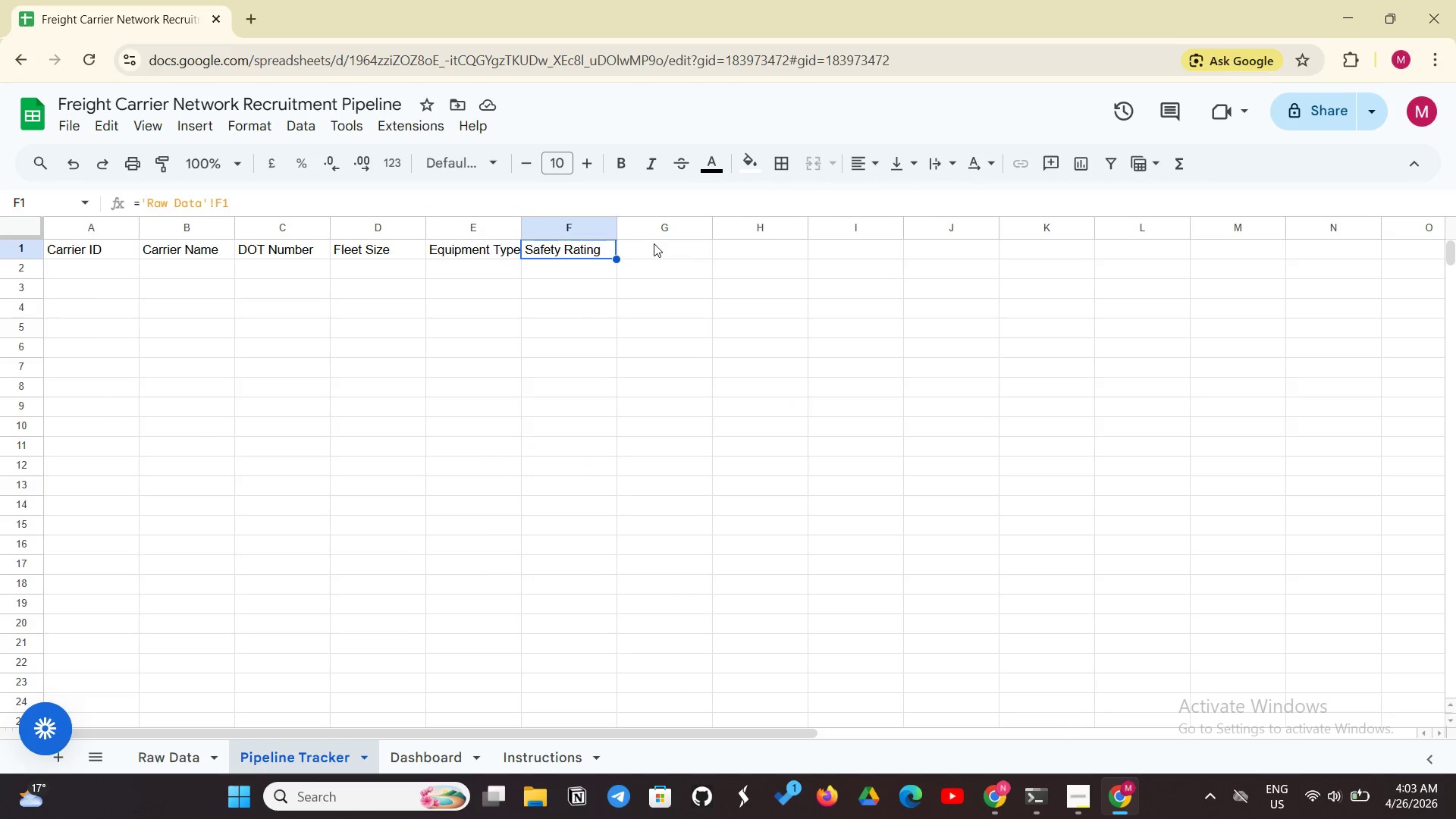 
left_click([654, 243])
 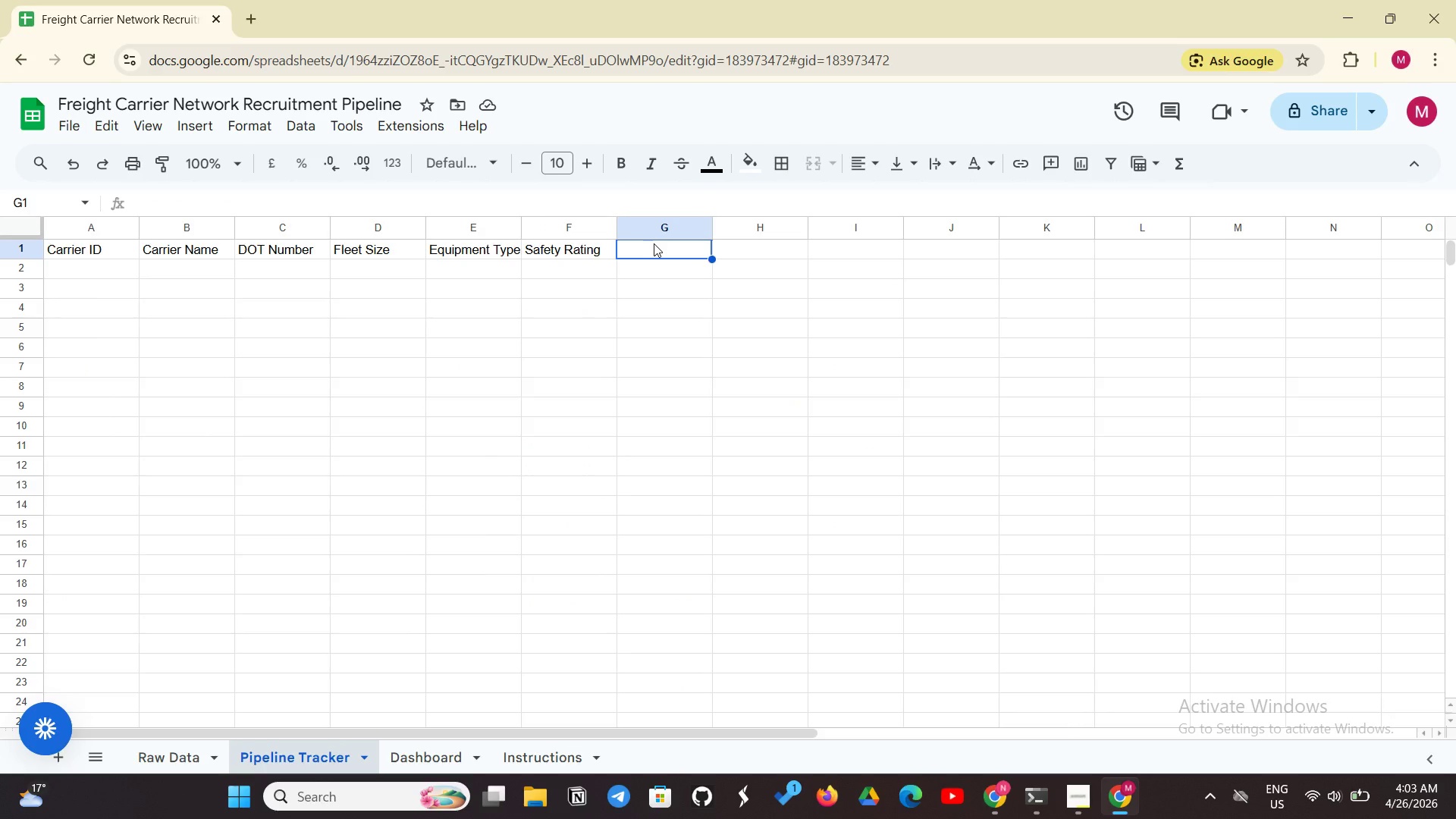 
key(Control+V)
 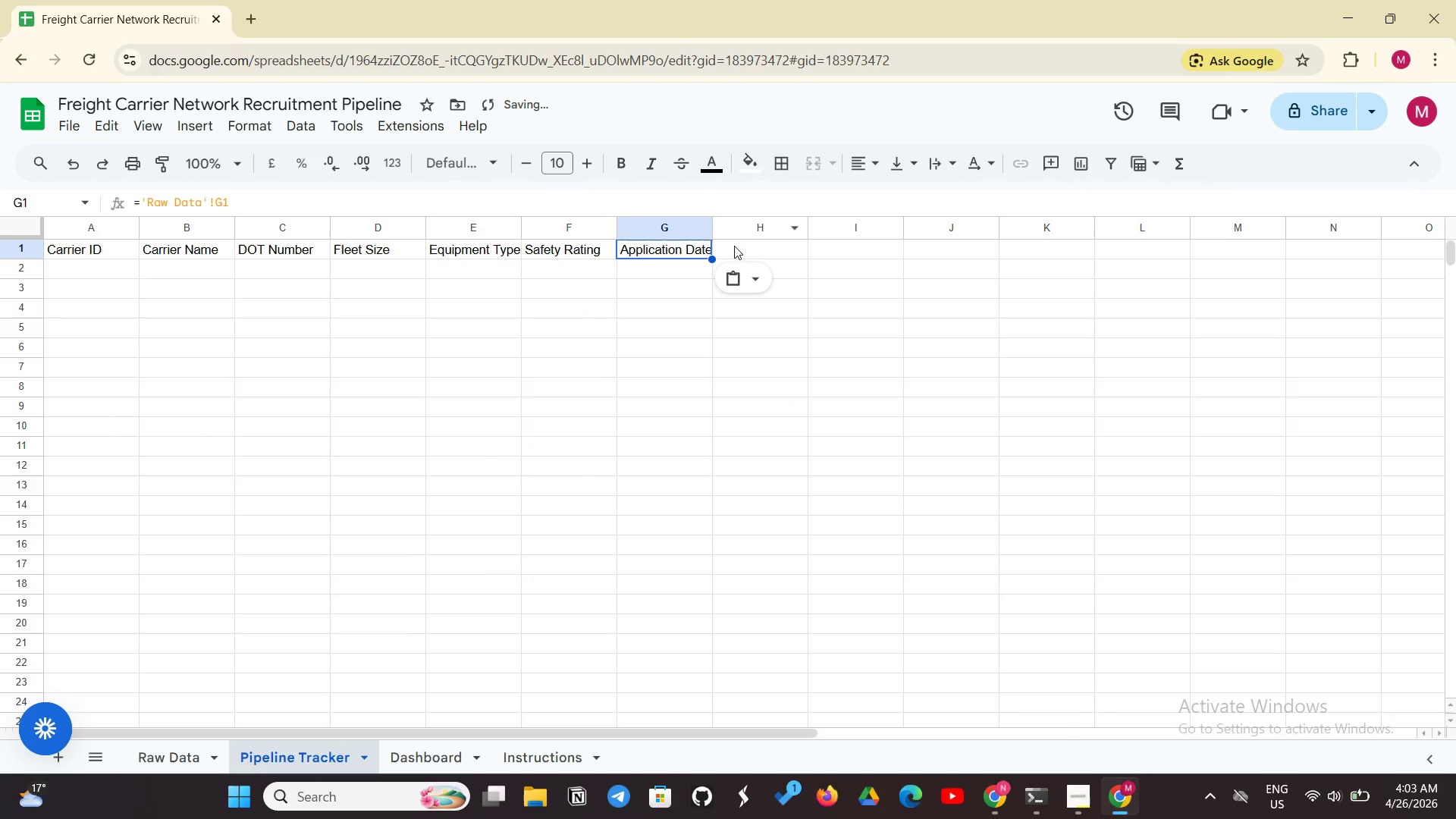 
left_click([739, 249])
 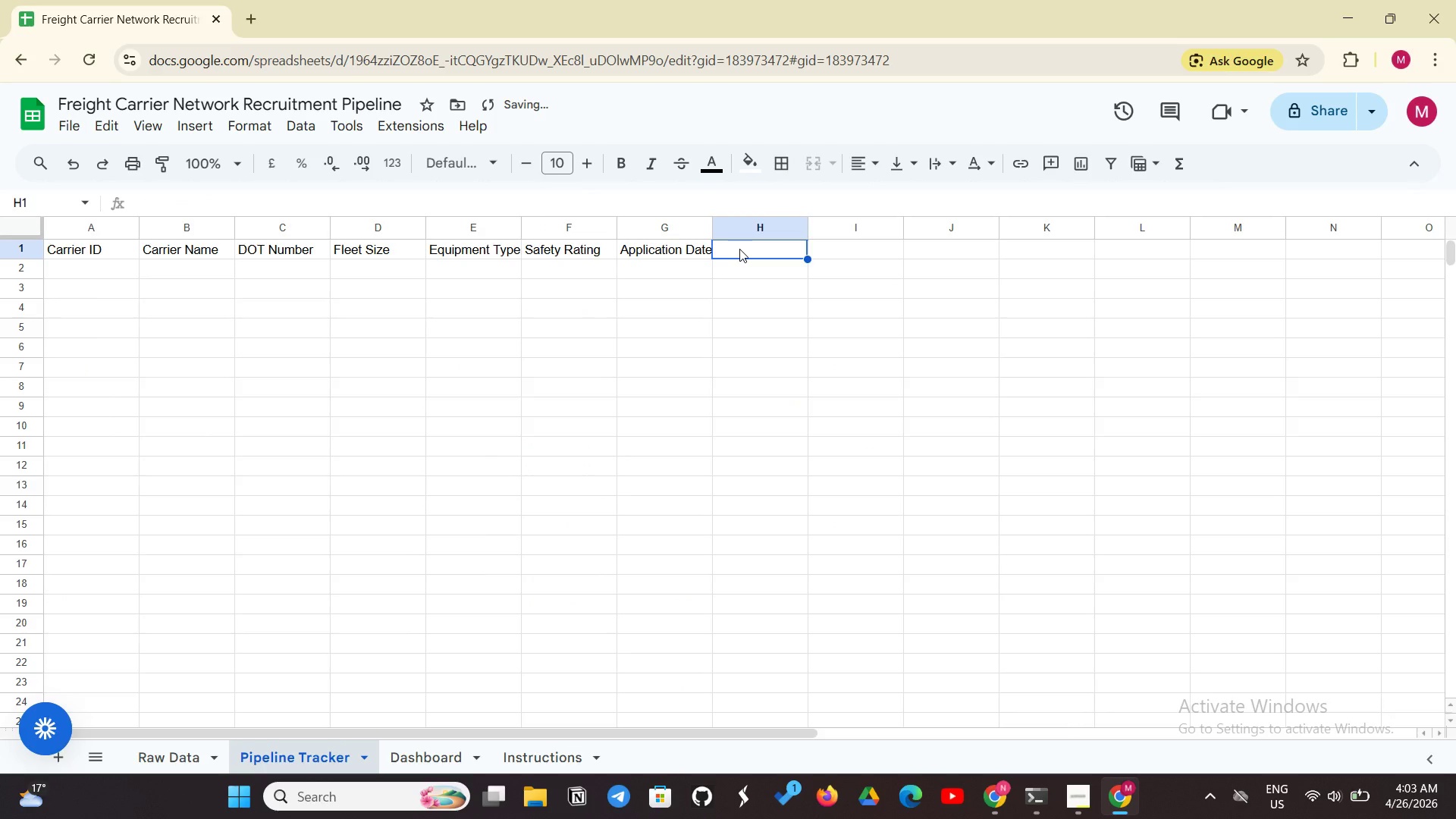 
key(Control+ControlLeft)
 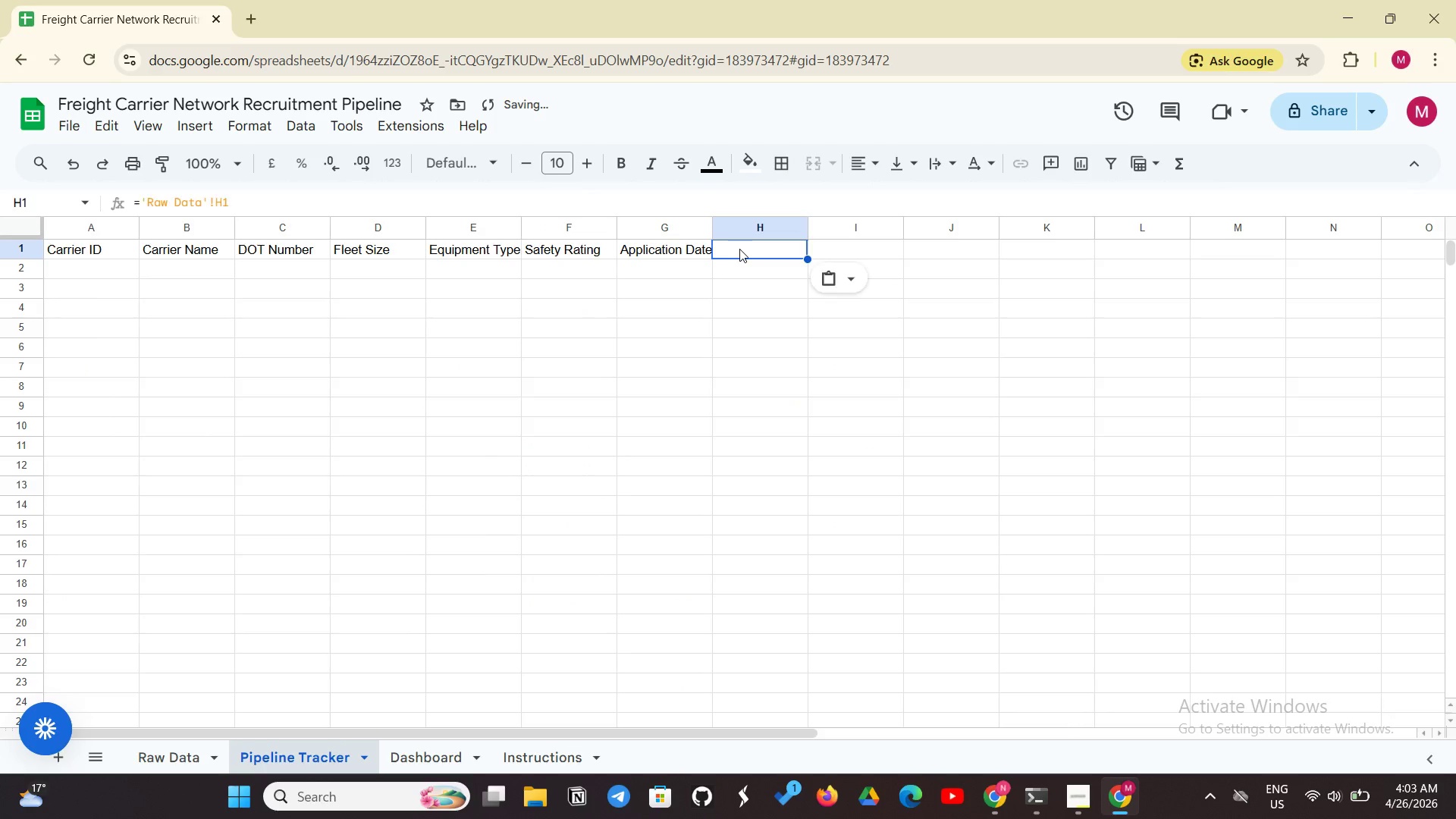 
key(Control+V)
 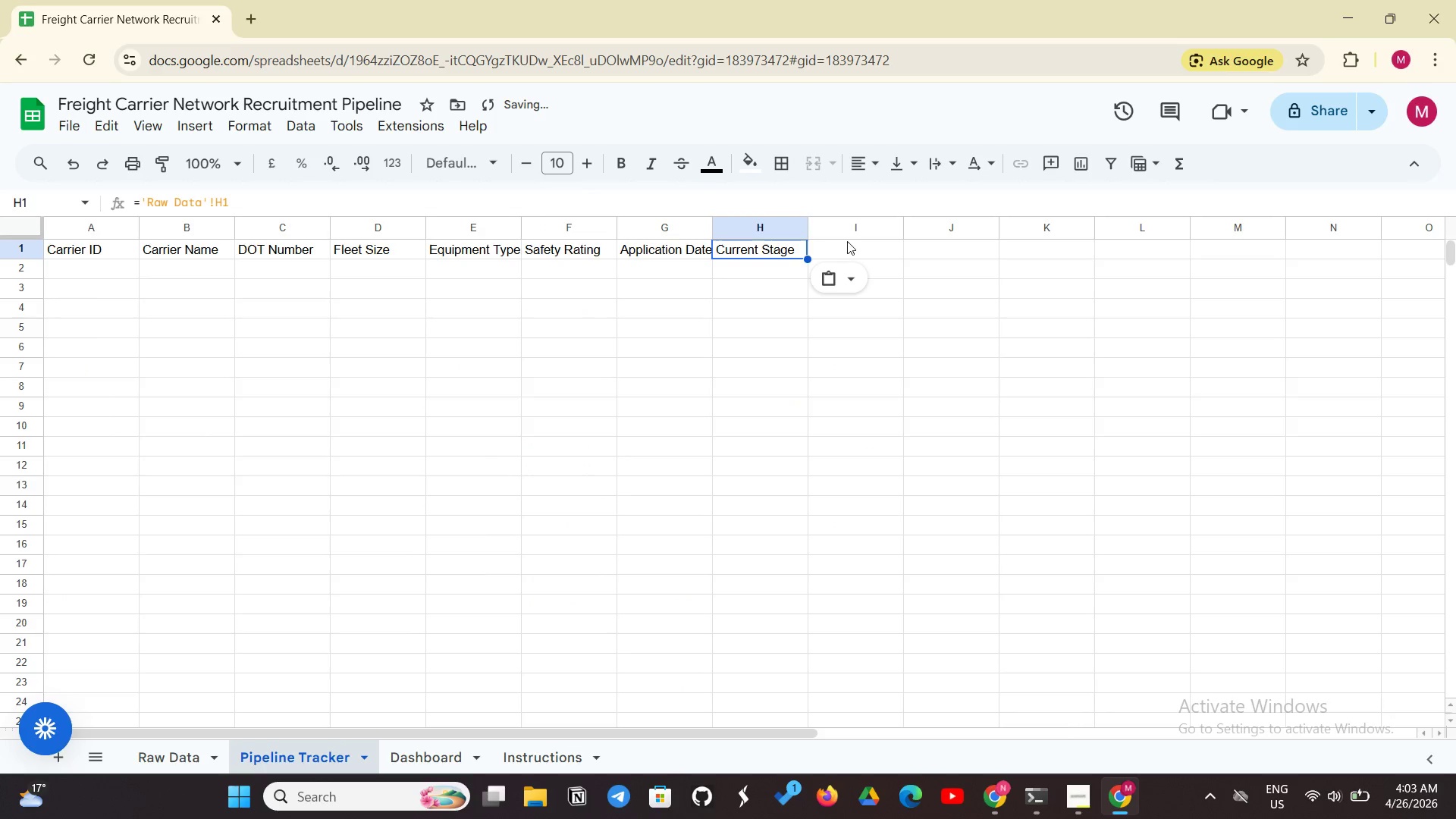 
left_click([854, 242])
 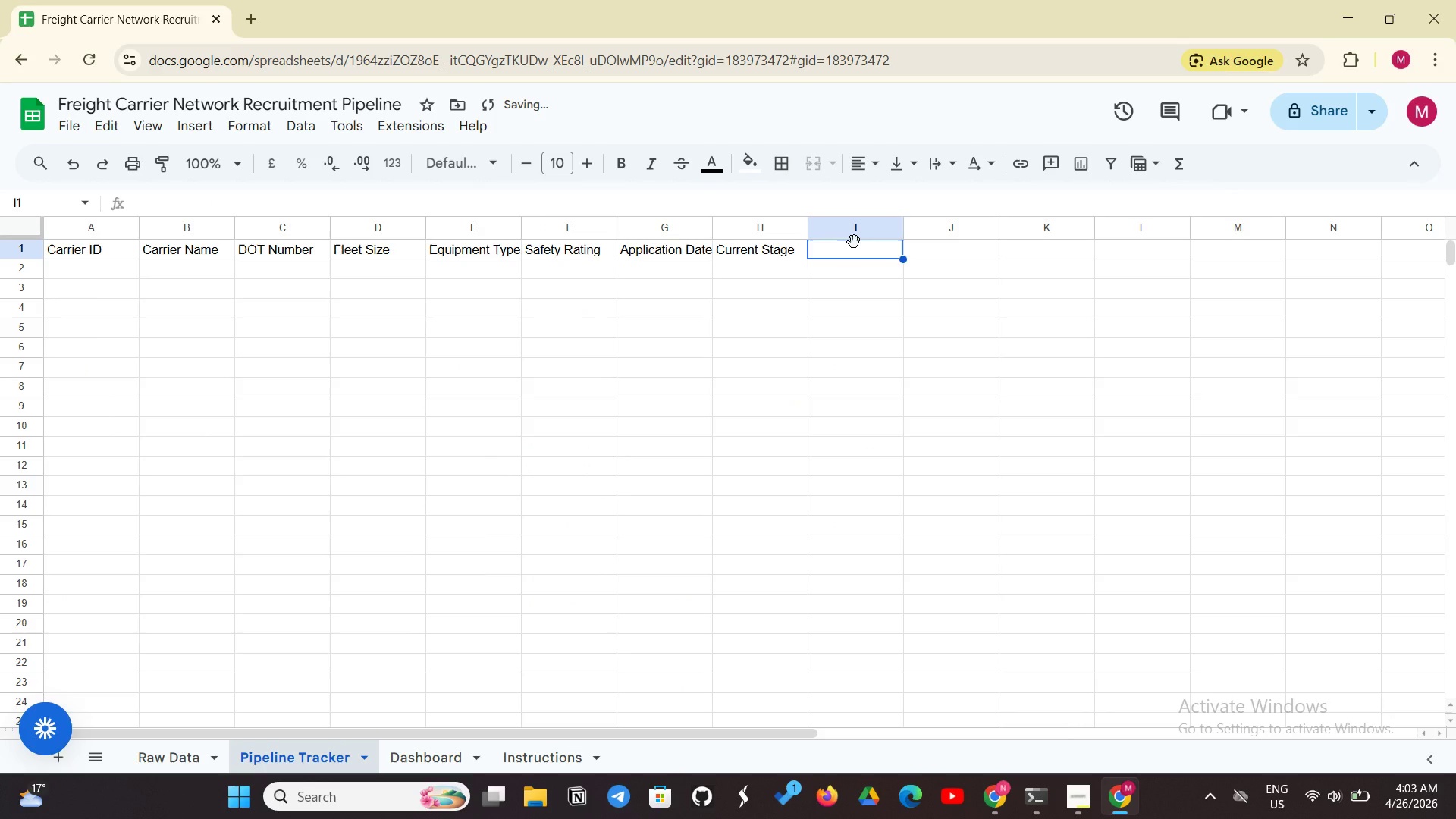 
key(Control+V)
 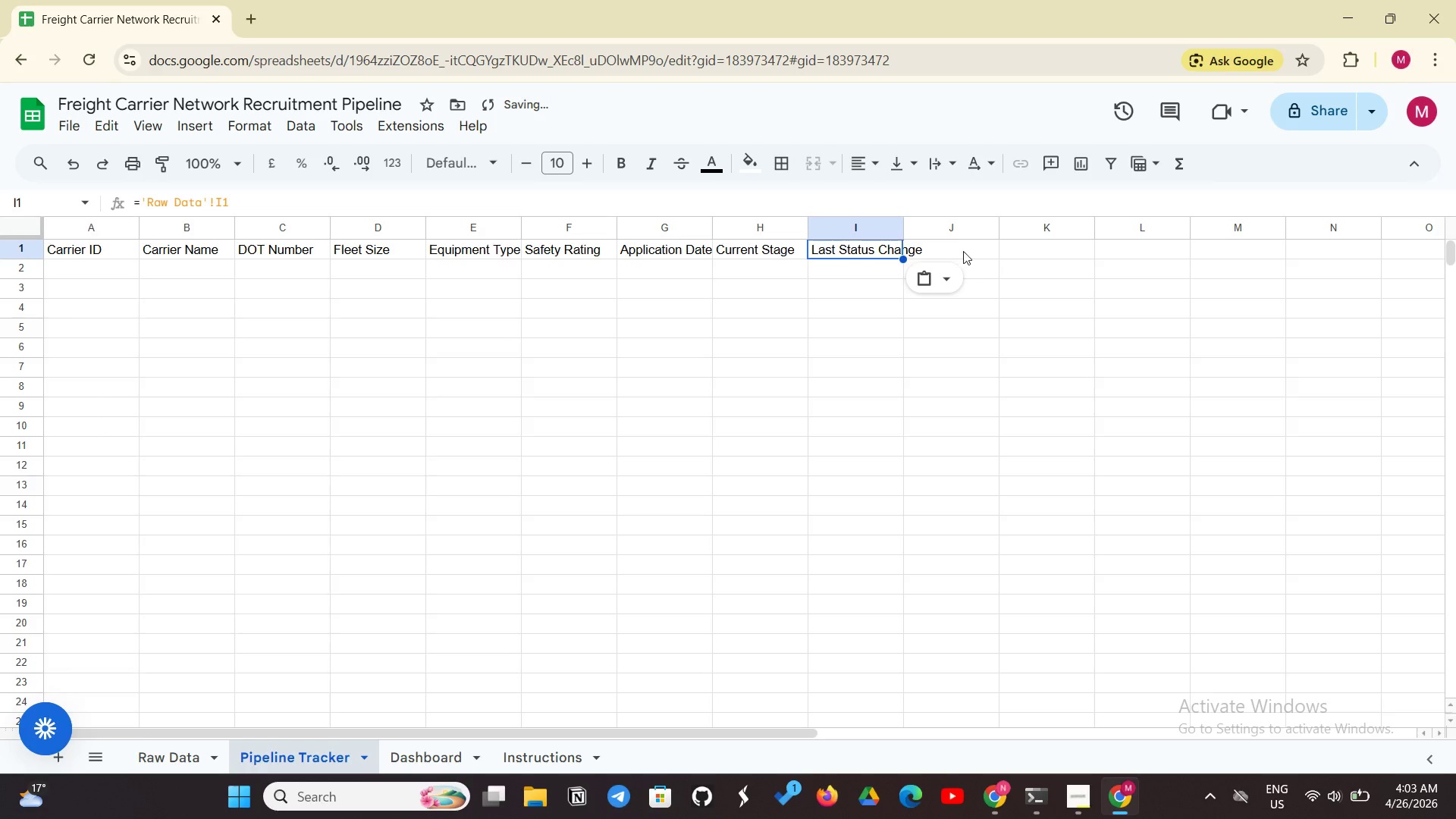 
left_click([967, 253])
 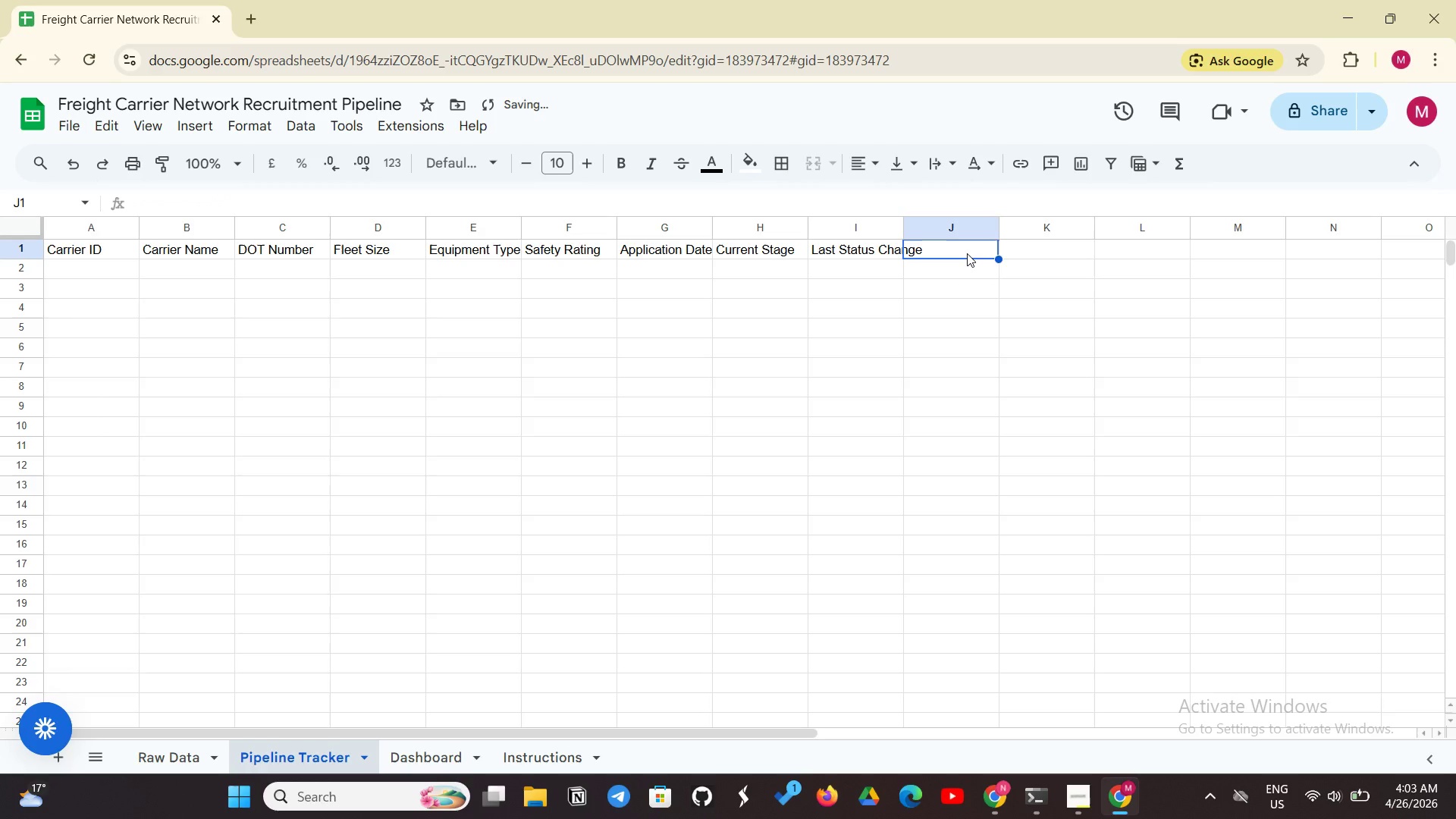 
key(Control+V)
 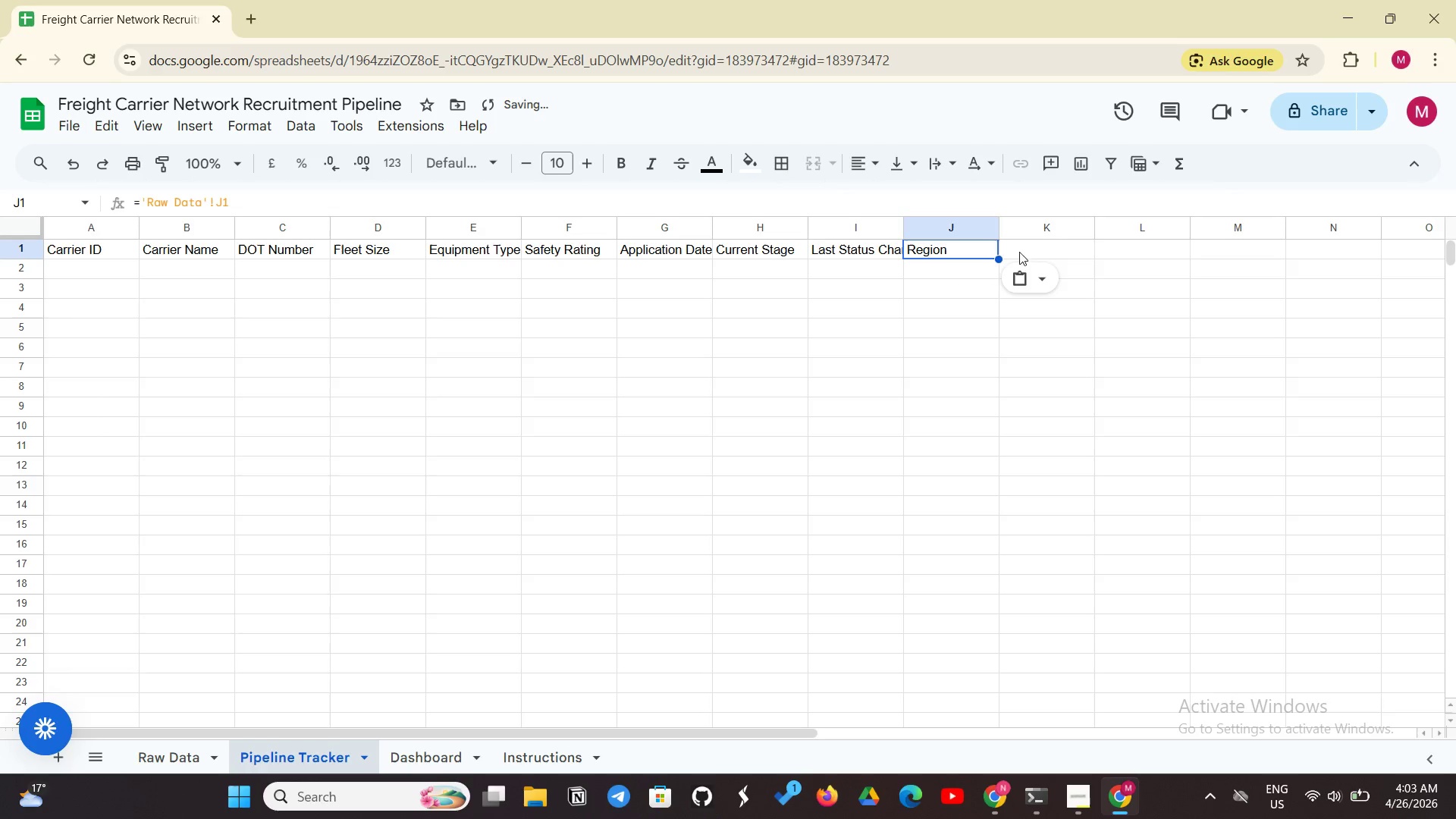 
left_click([1026, 252])
 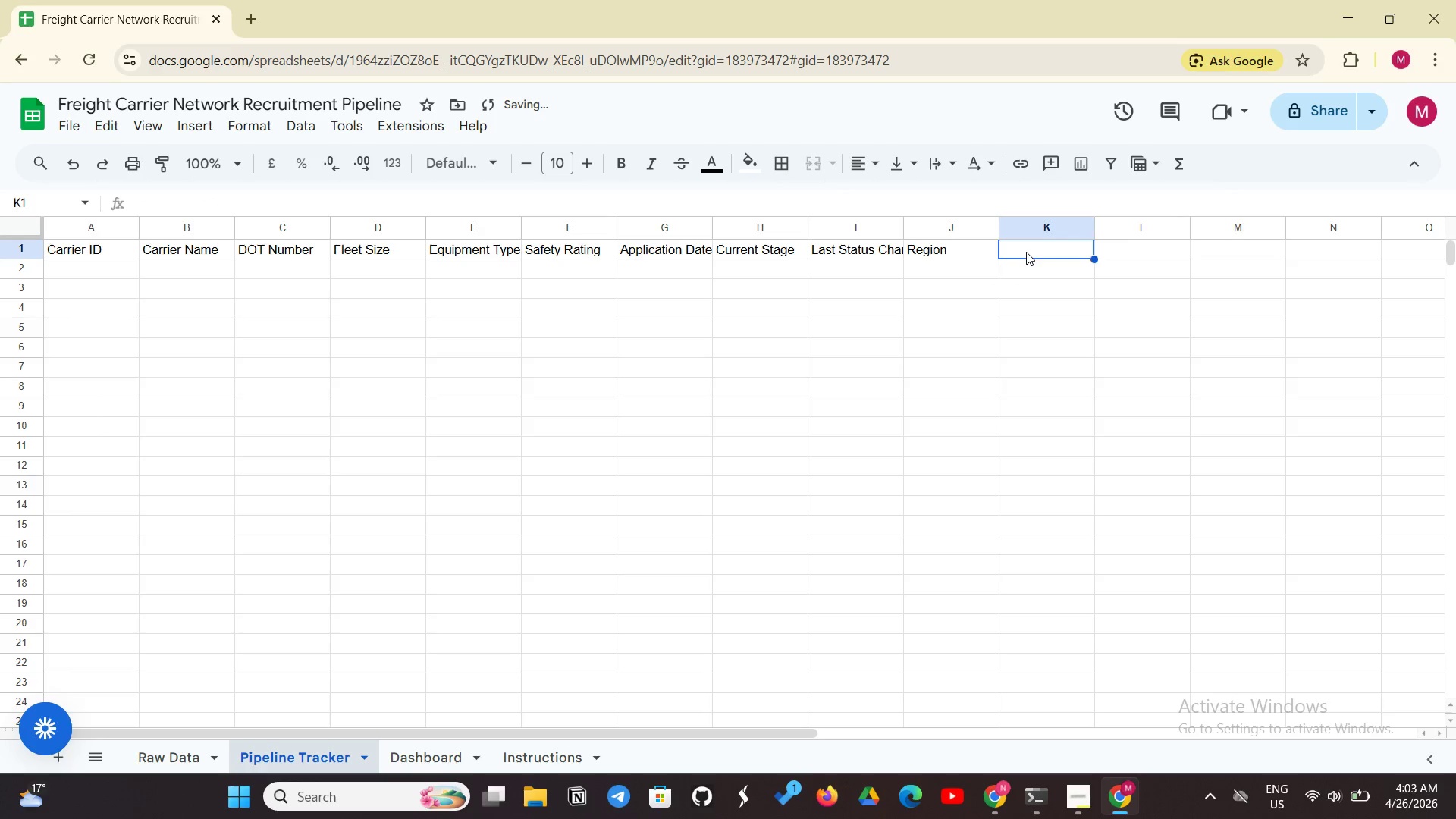 
key(Control+V)
 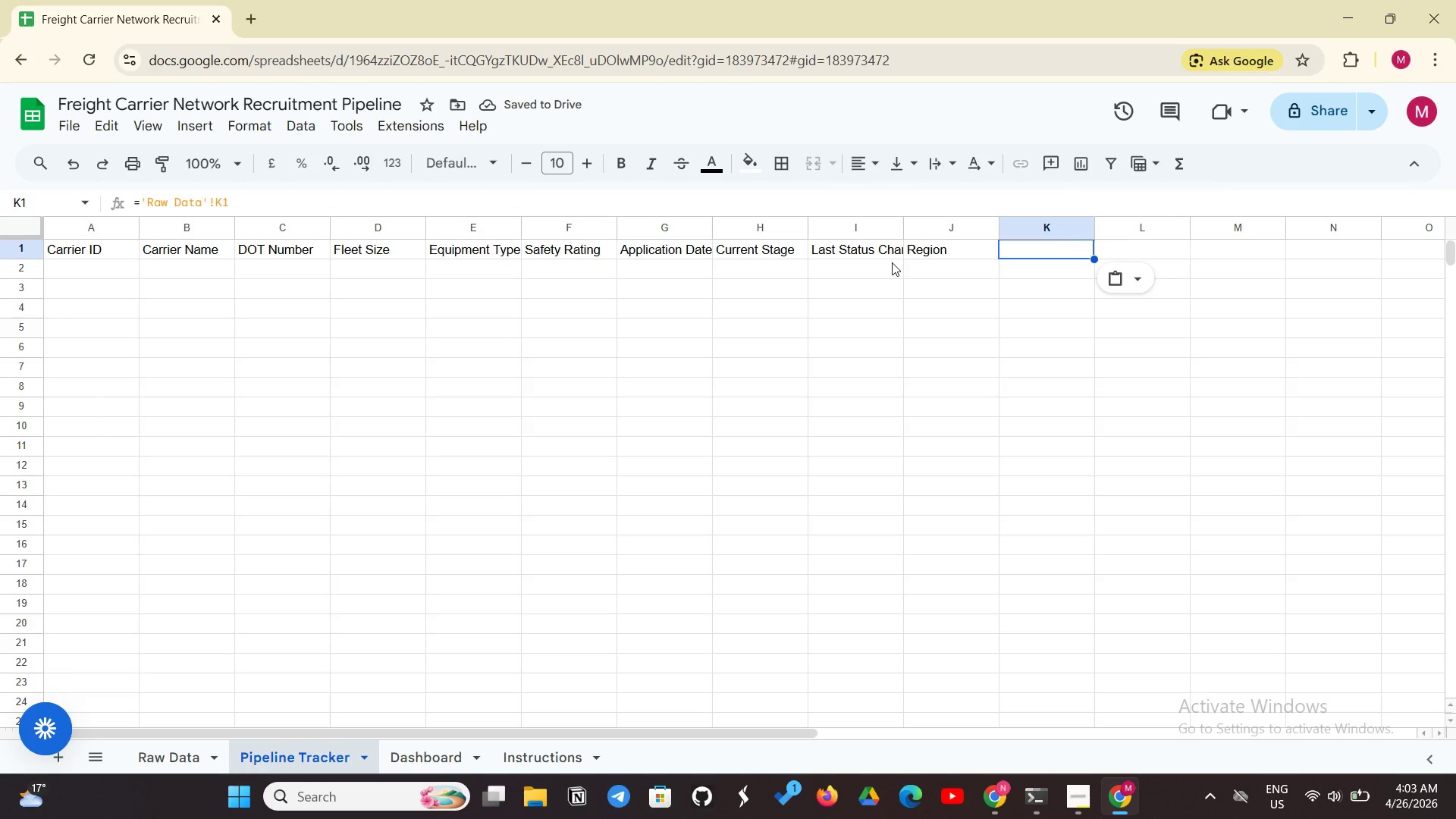 
key(Backspace)
 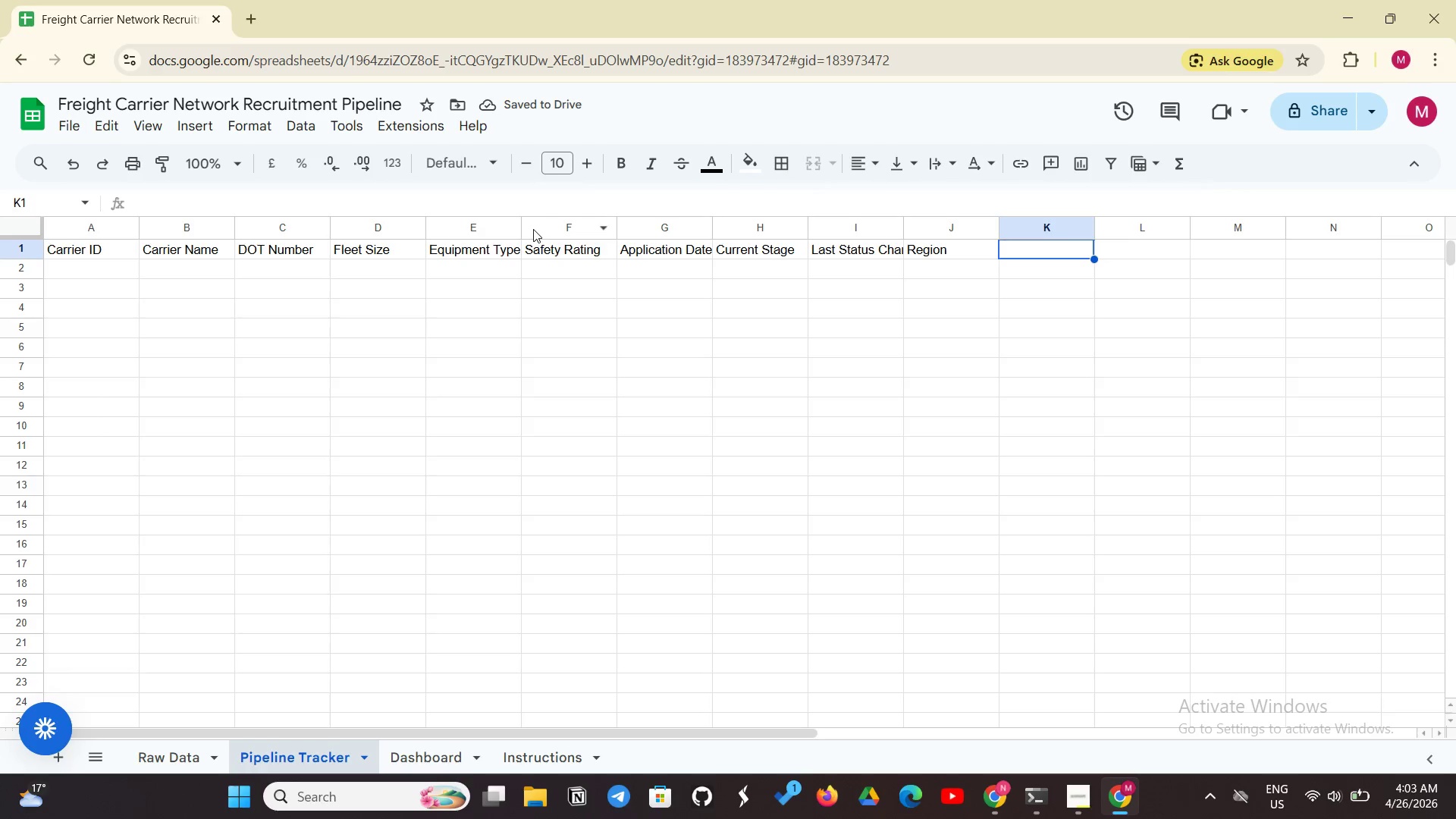 
wait(5.02)
 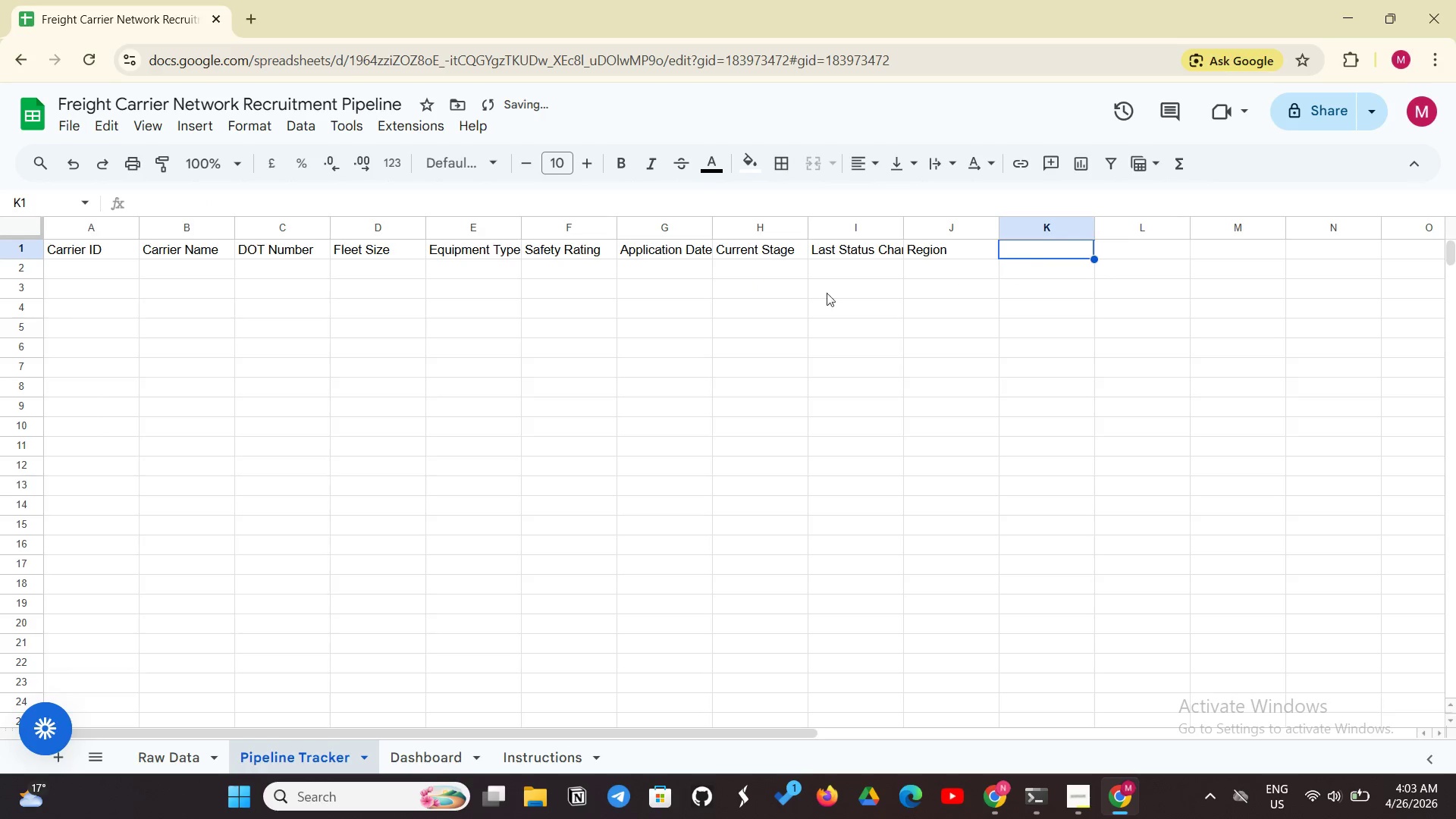 
left_click_drag(start_coordinate=[523, 230], to_coordinate=[541, 222])
 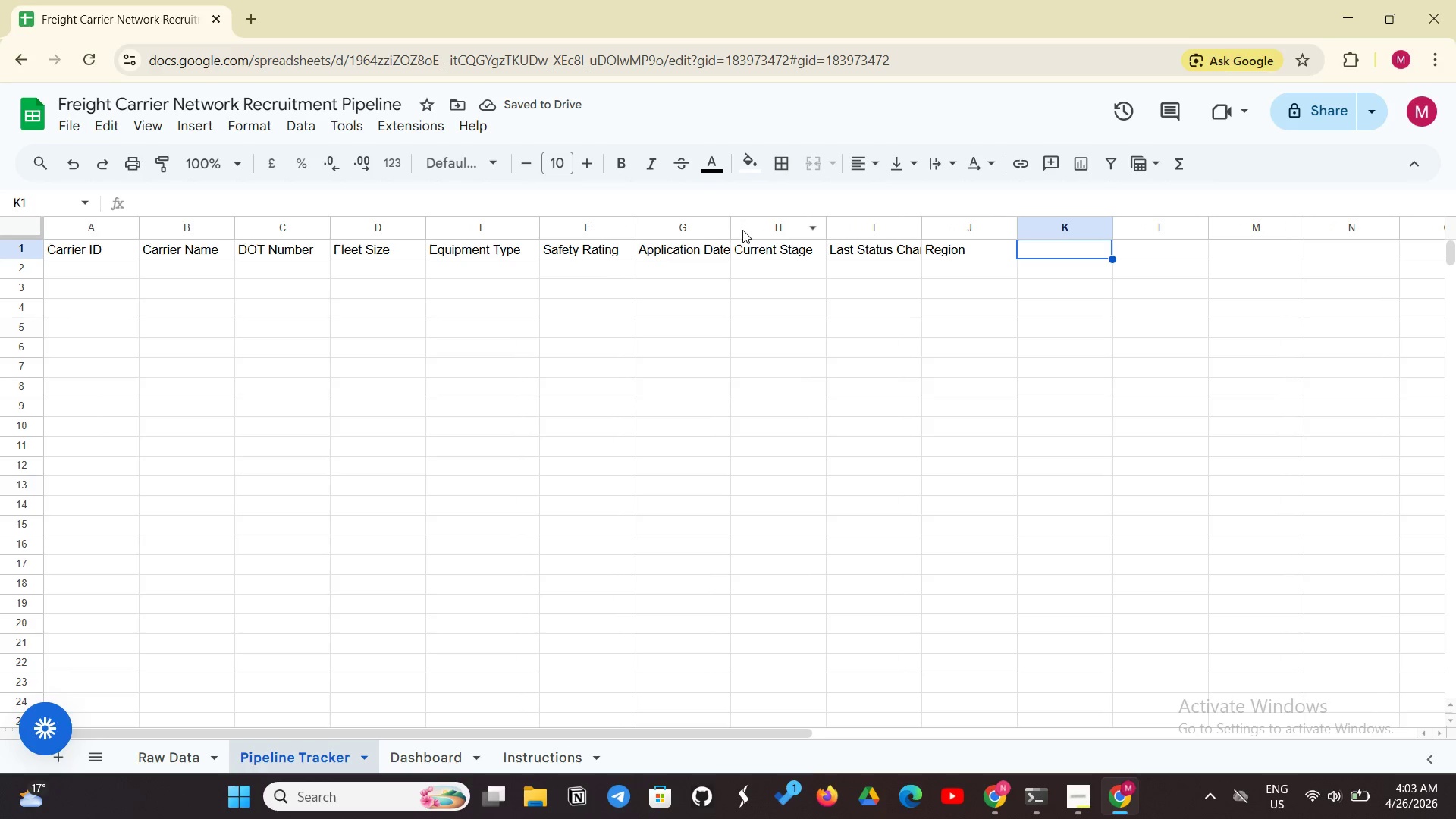 
wait(8.22)
 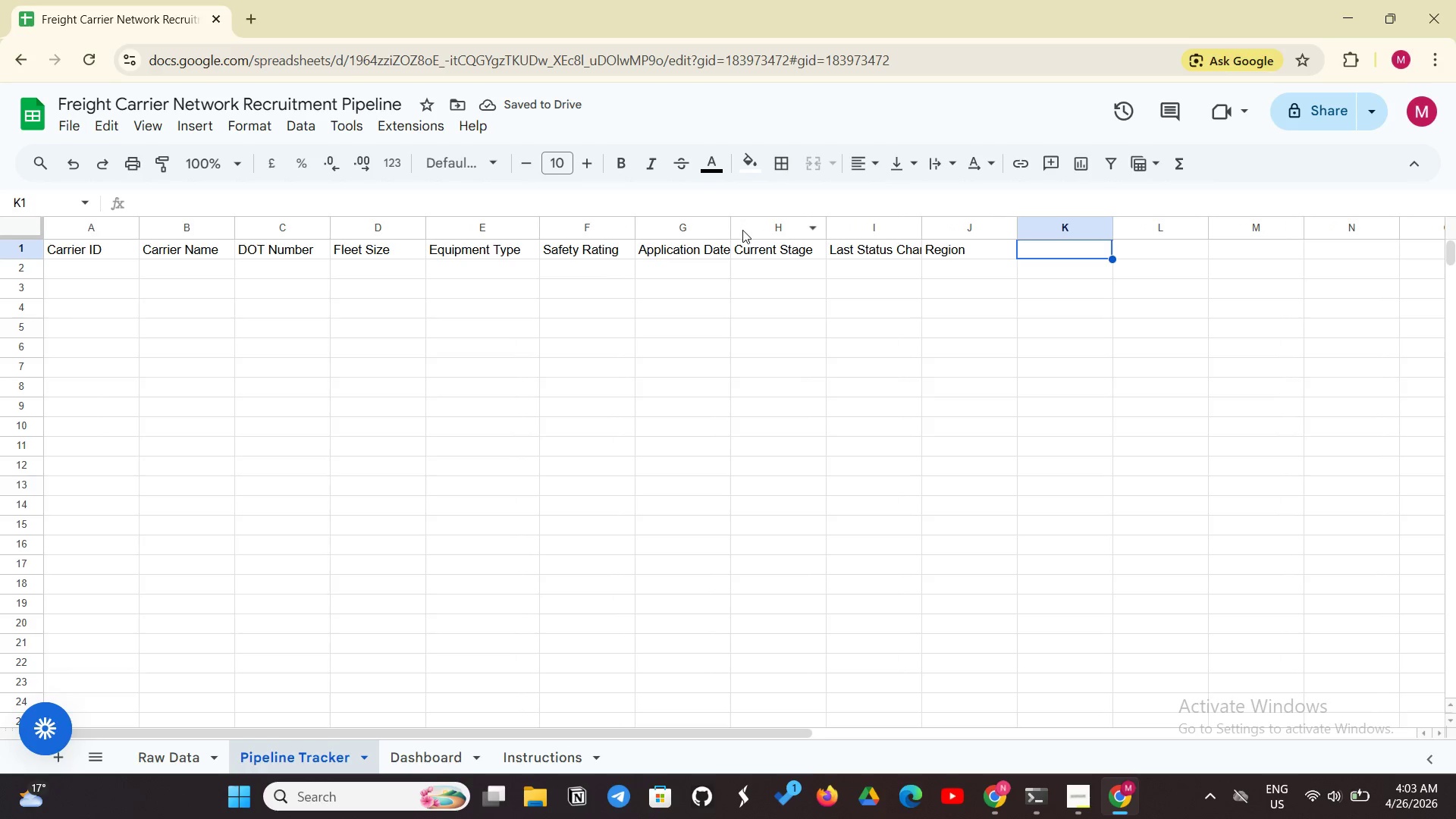 
left_click_drag(start_coordinate=[734, 234], to_coordinate=[746, 228])
 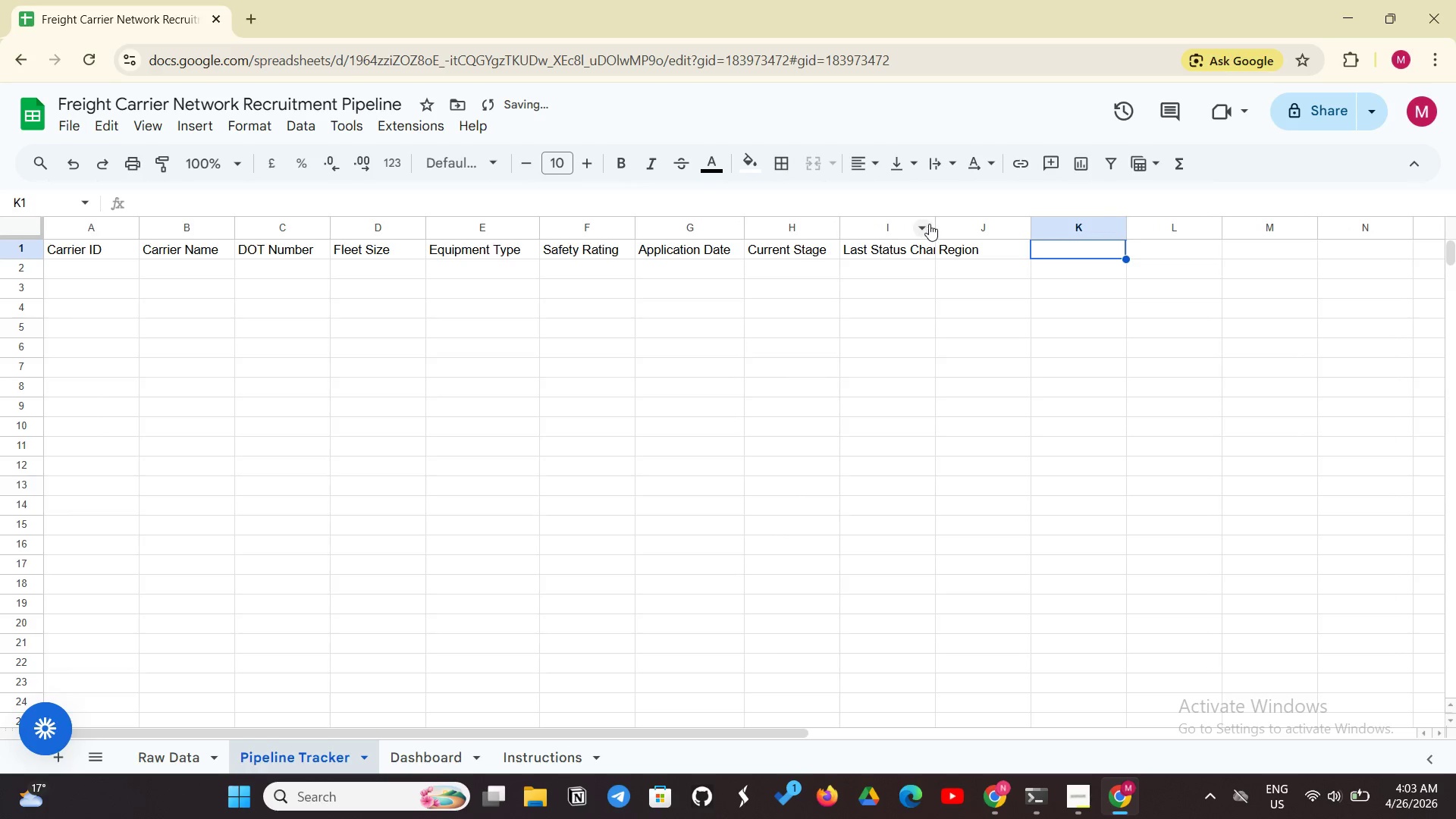 
left_click([934, 224])
 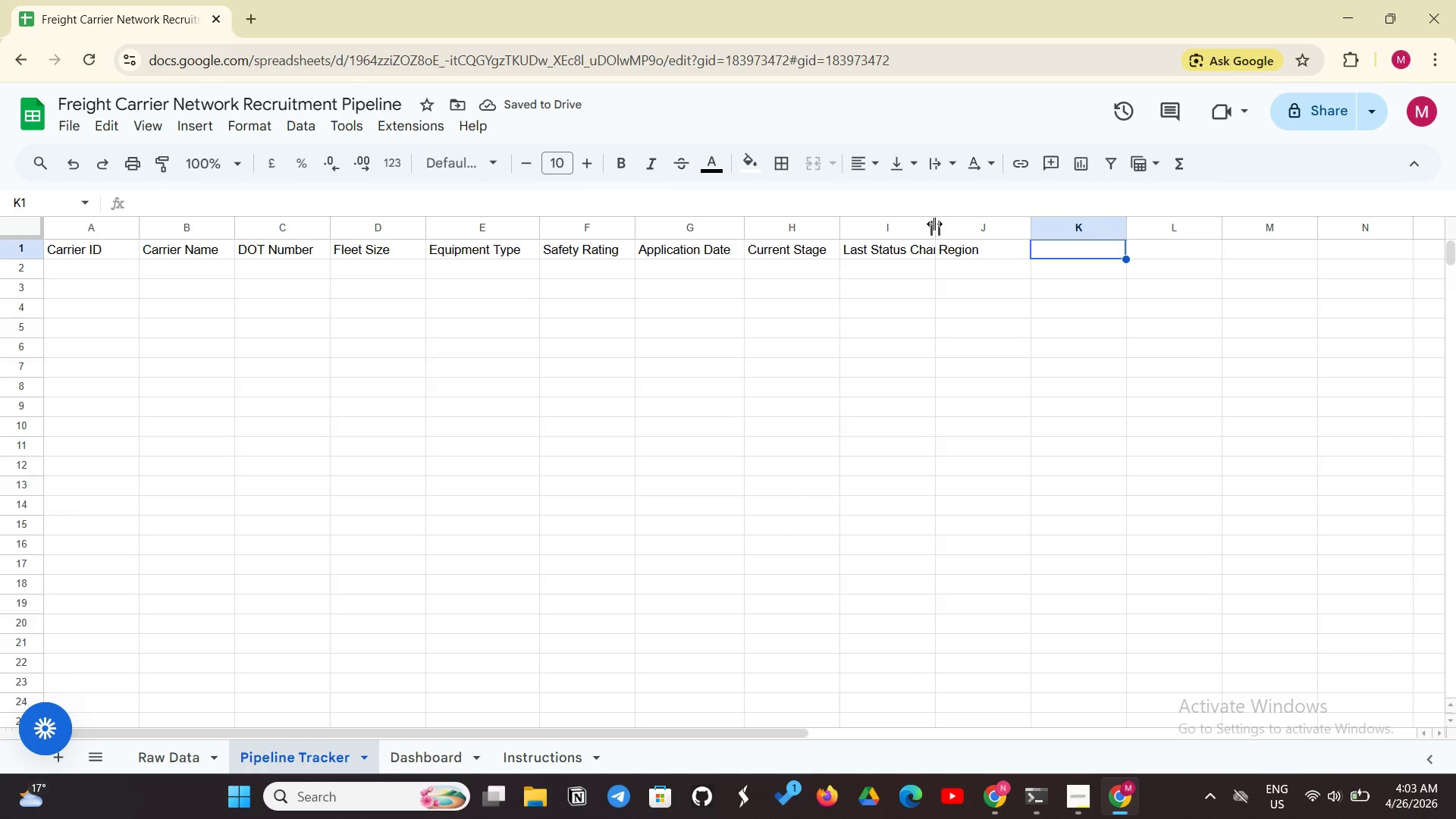 
left_click_drag(start_coordinate=[934, 224], to_coordinate=[950, 218])
 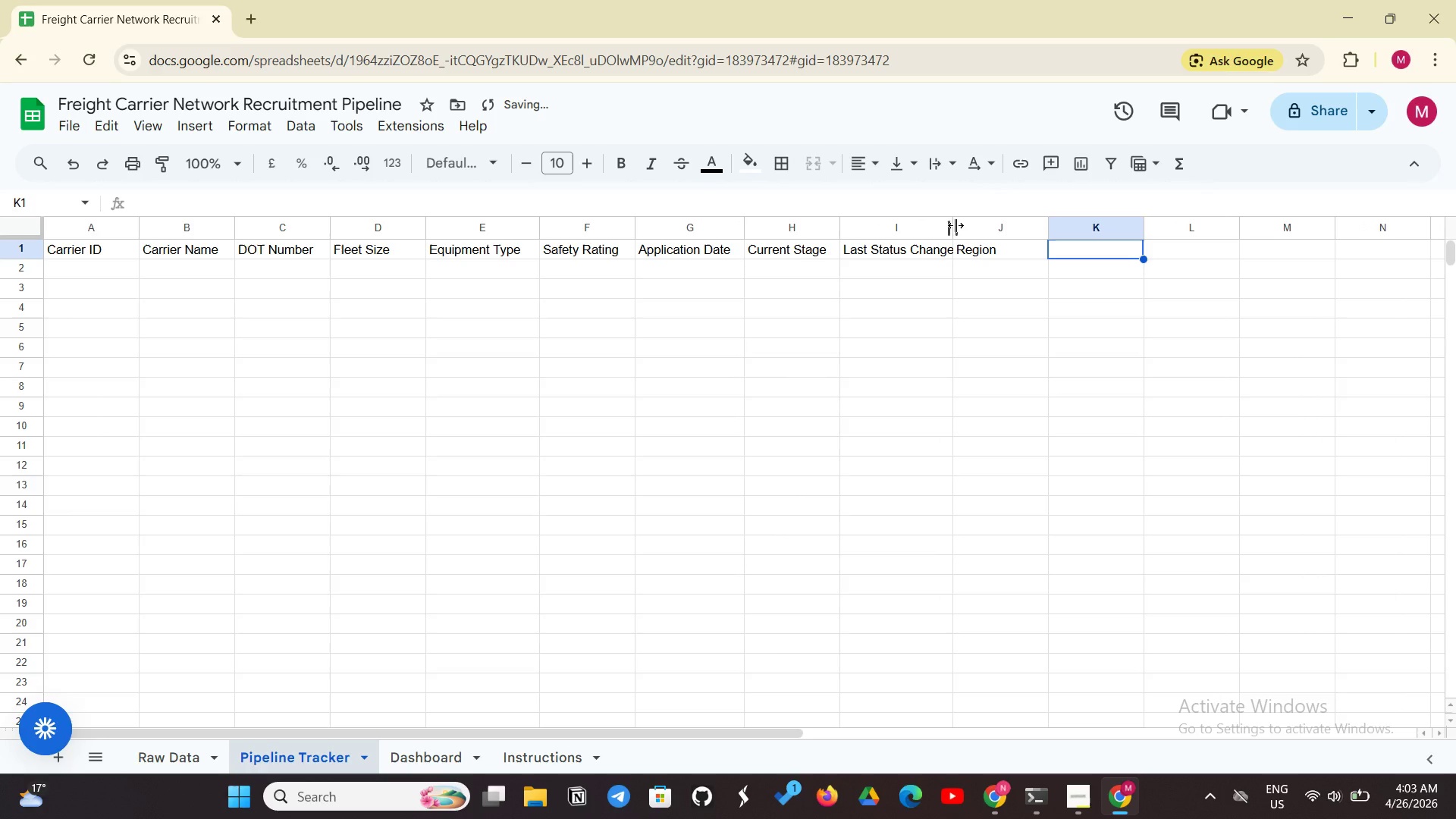 
left_click_drag(start_coordinate=[956, 224], to_coordinate=[974, 217])
 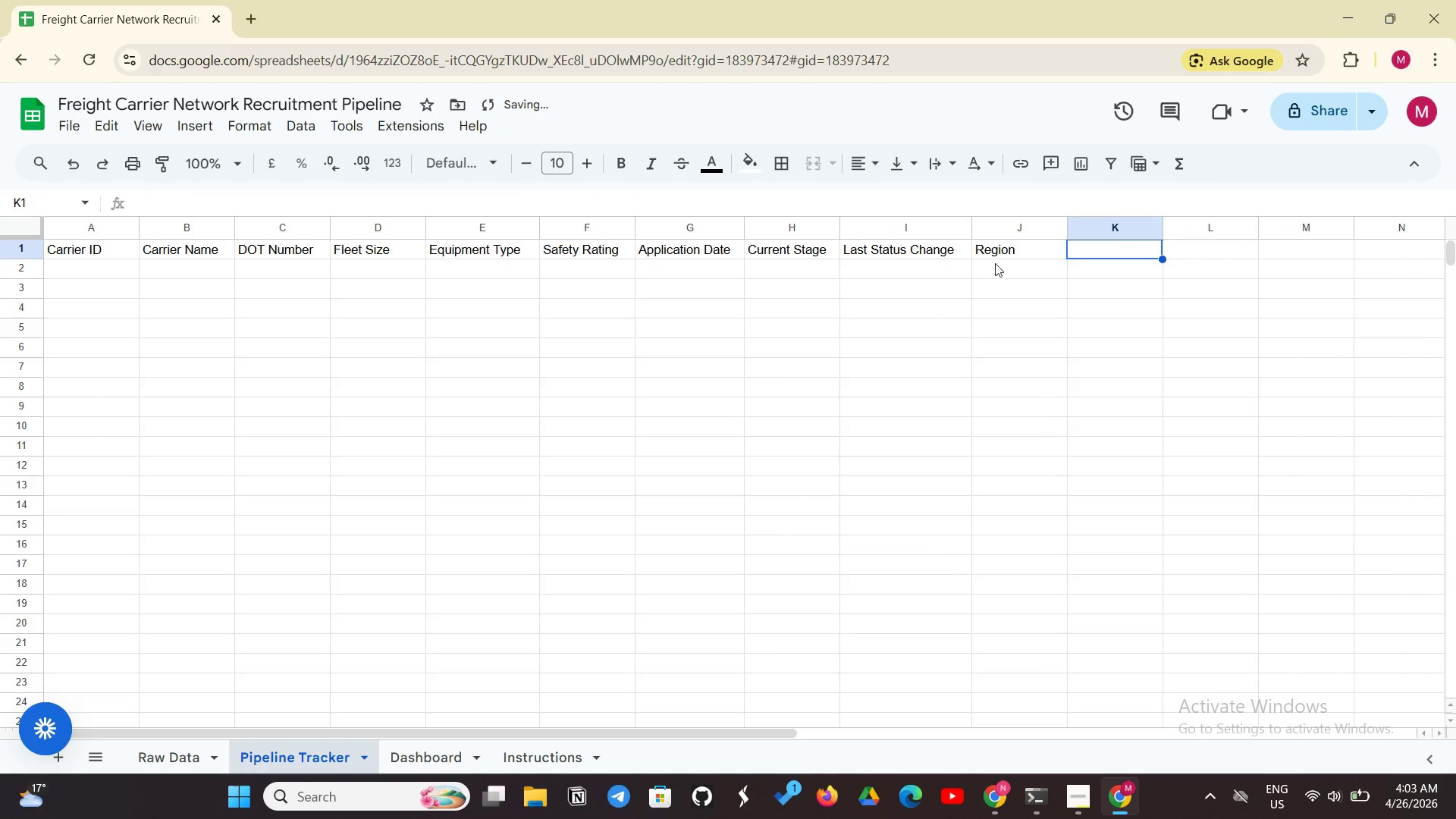 
left_click([1010, 257])
 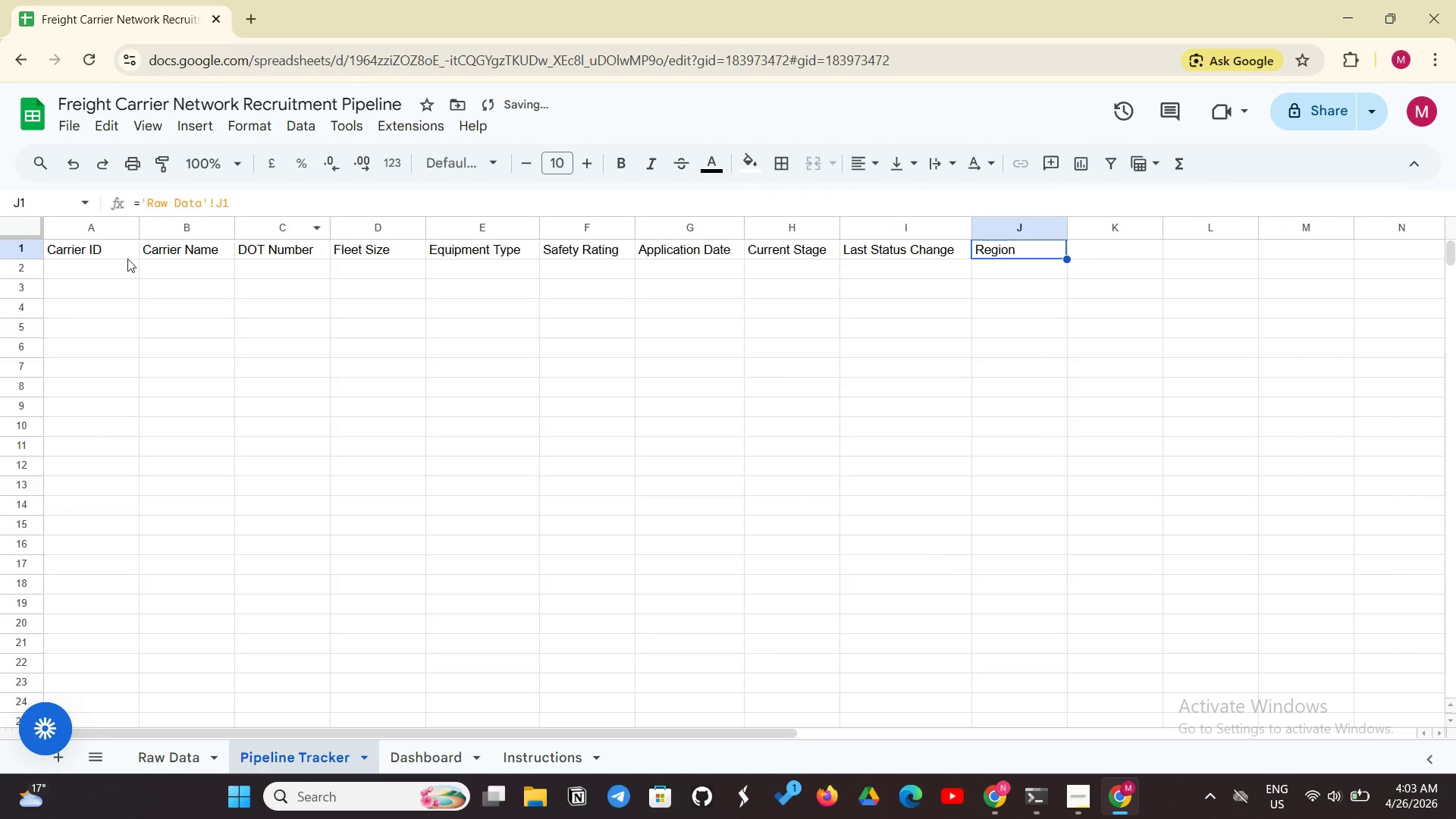 
left_click([114, 268])
 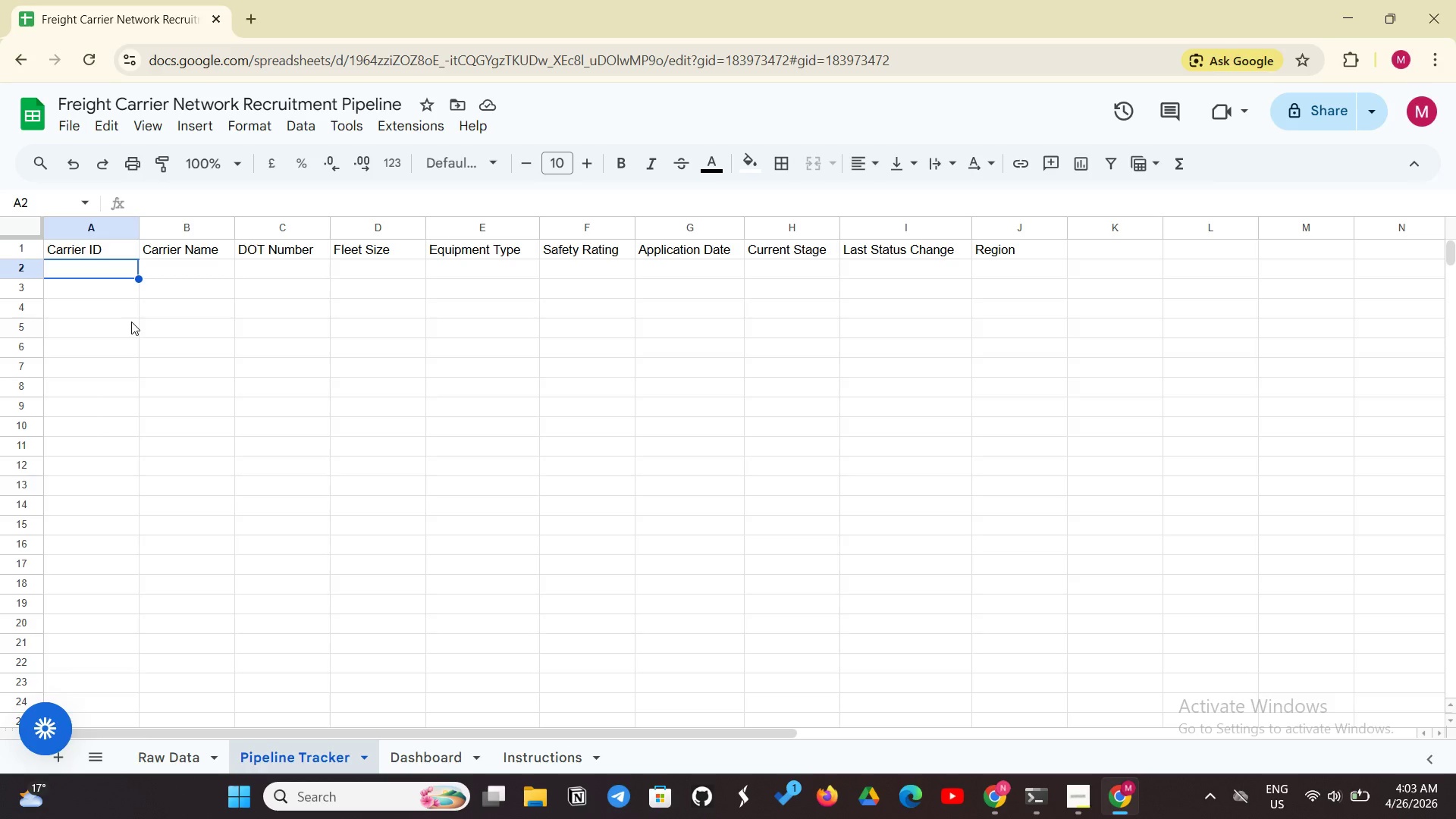 
wait(20.27)
 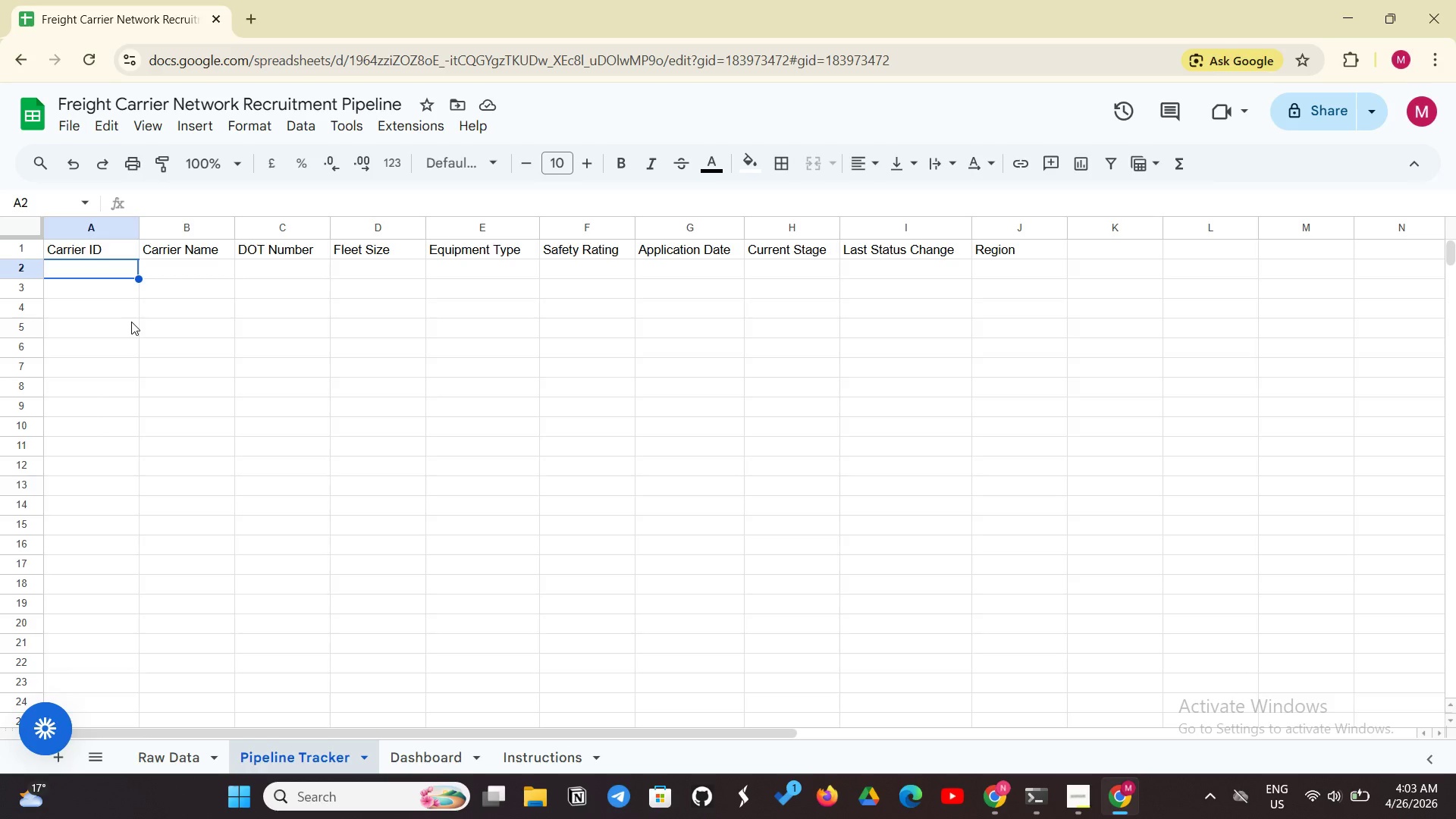 
left_click_drag(start_coordinate=[116, 246], to_coordinate=[1007, 259])
 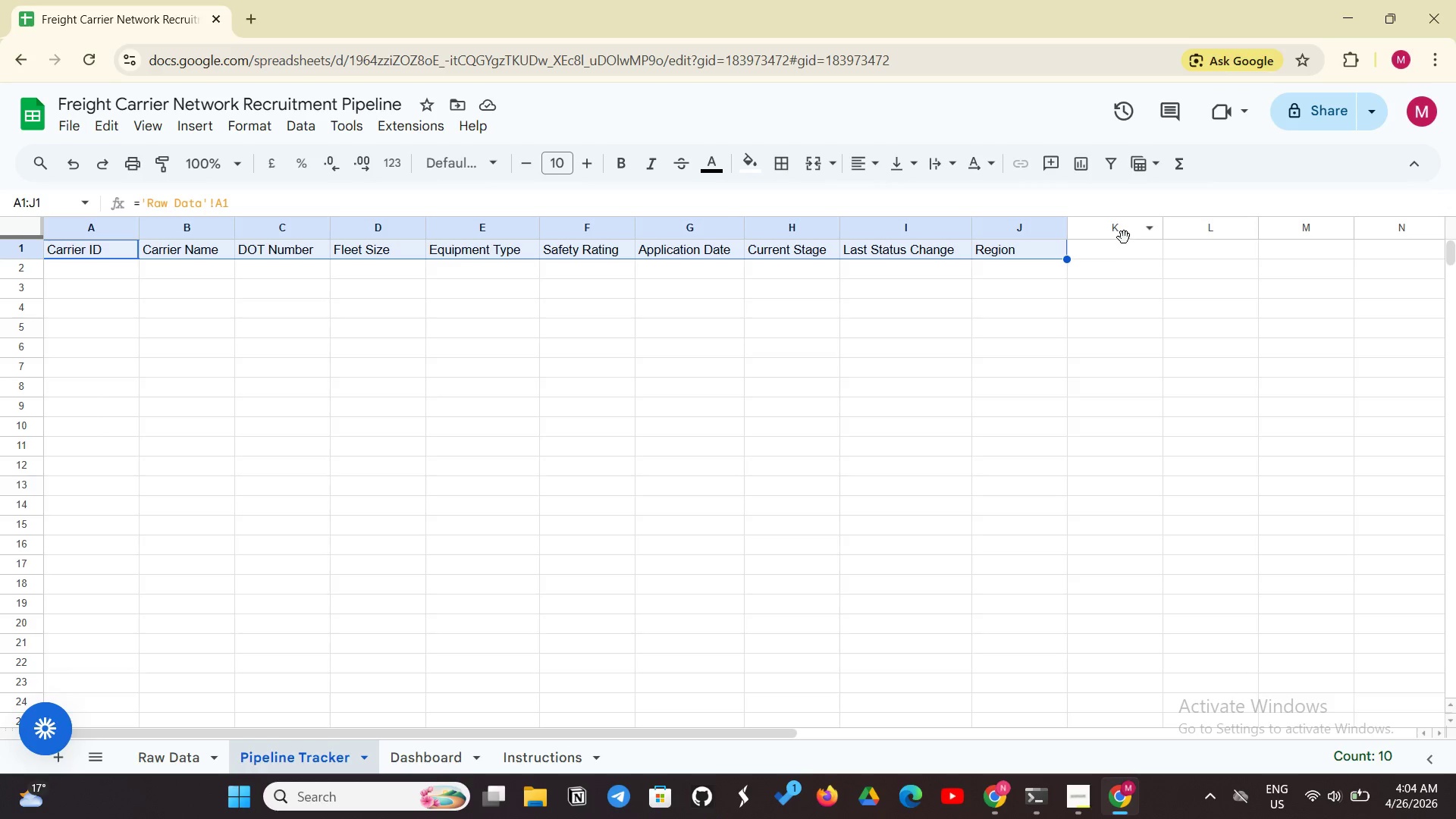 
wait(5.38)
 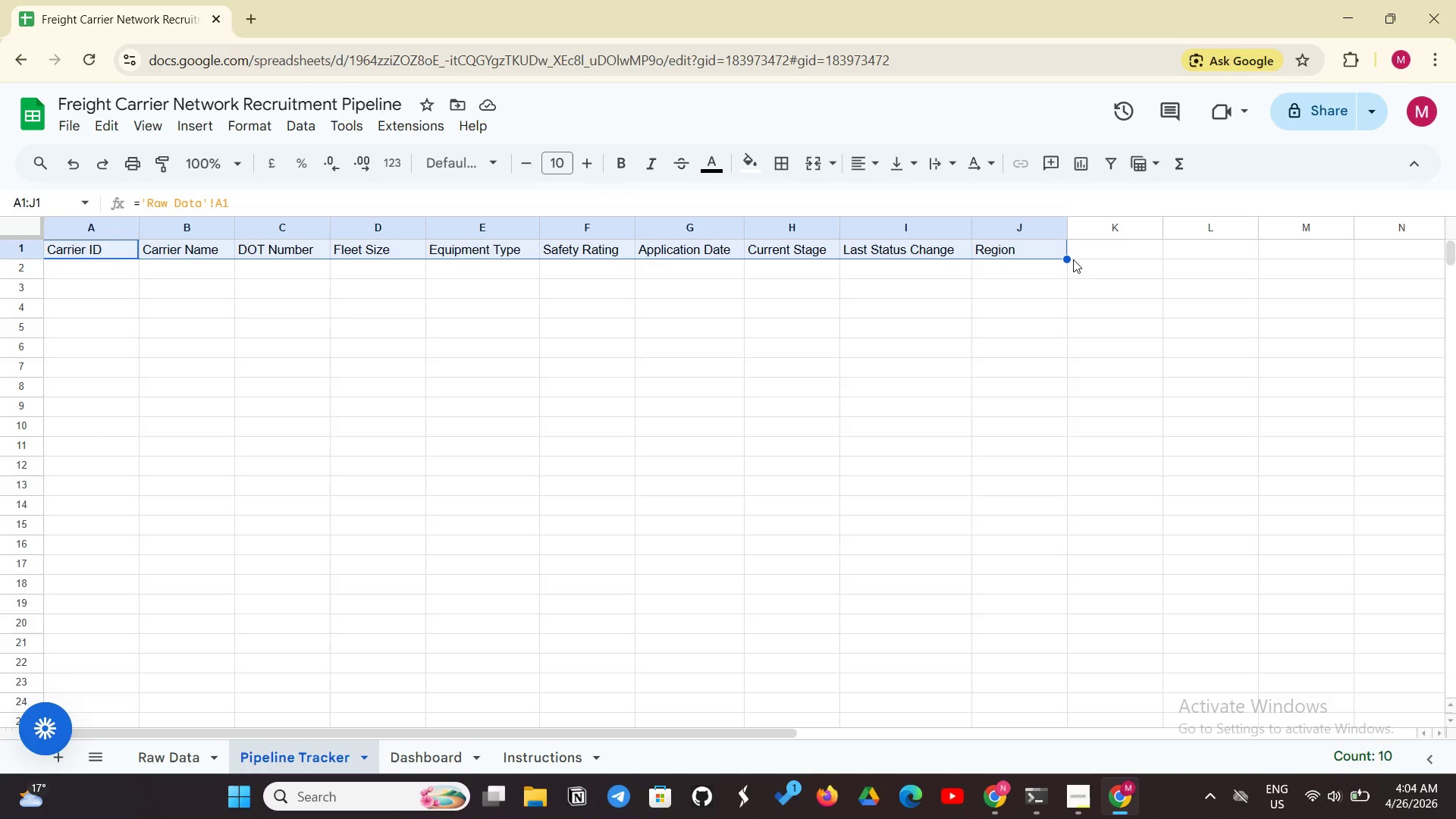 
left_click_drag(start_coordinate=[1069, 260], to_coordinate=[1045, 353])
 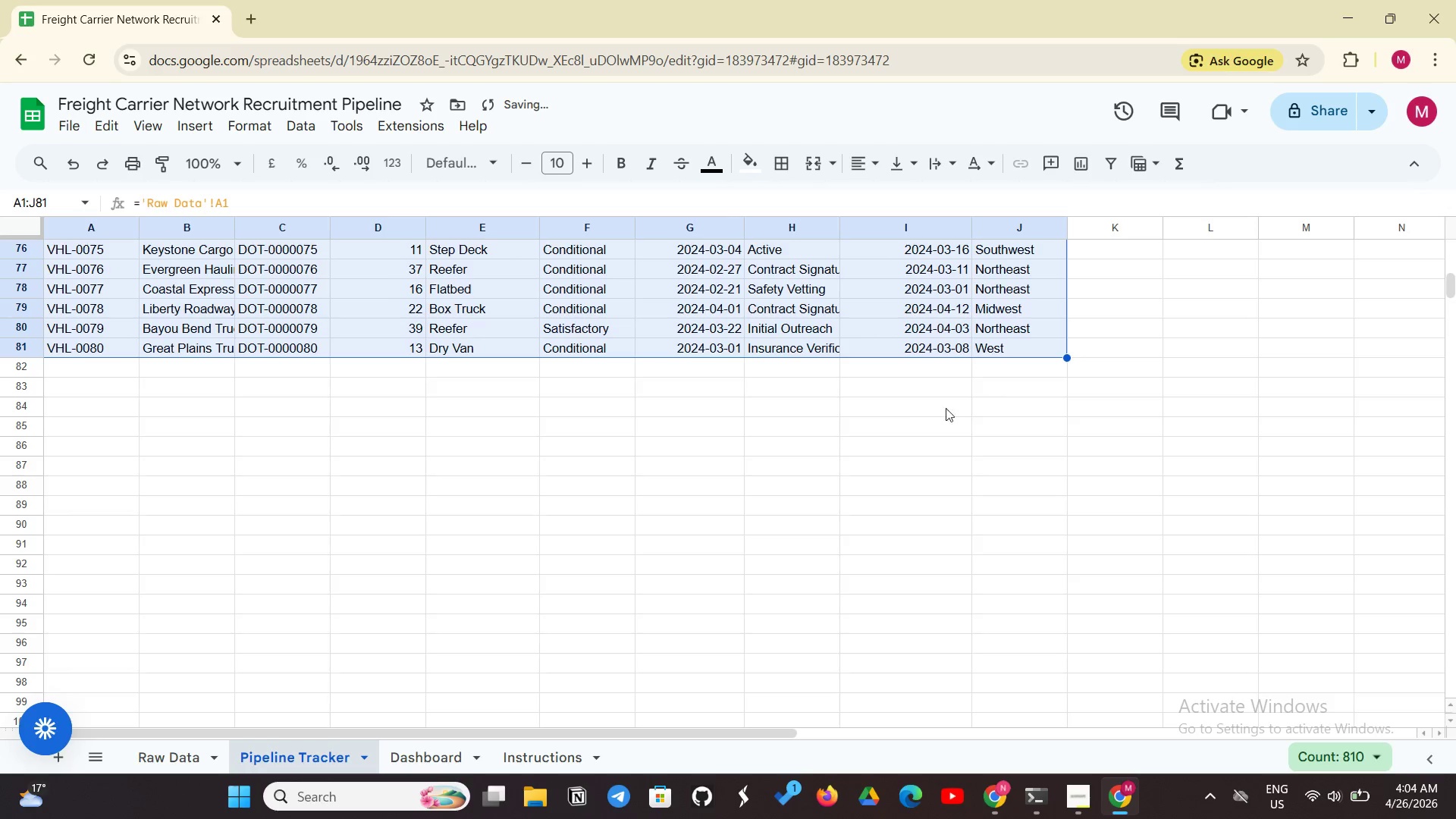 
left_click([883, 412])
 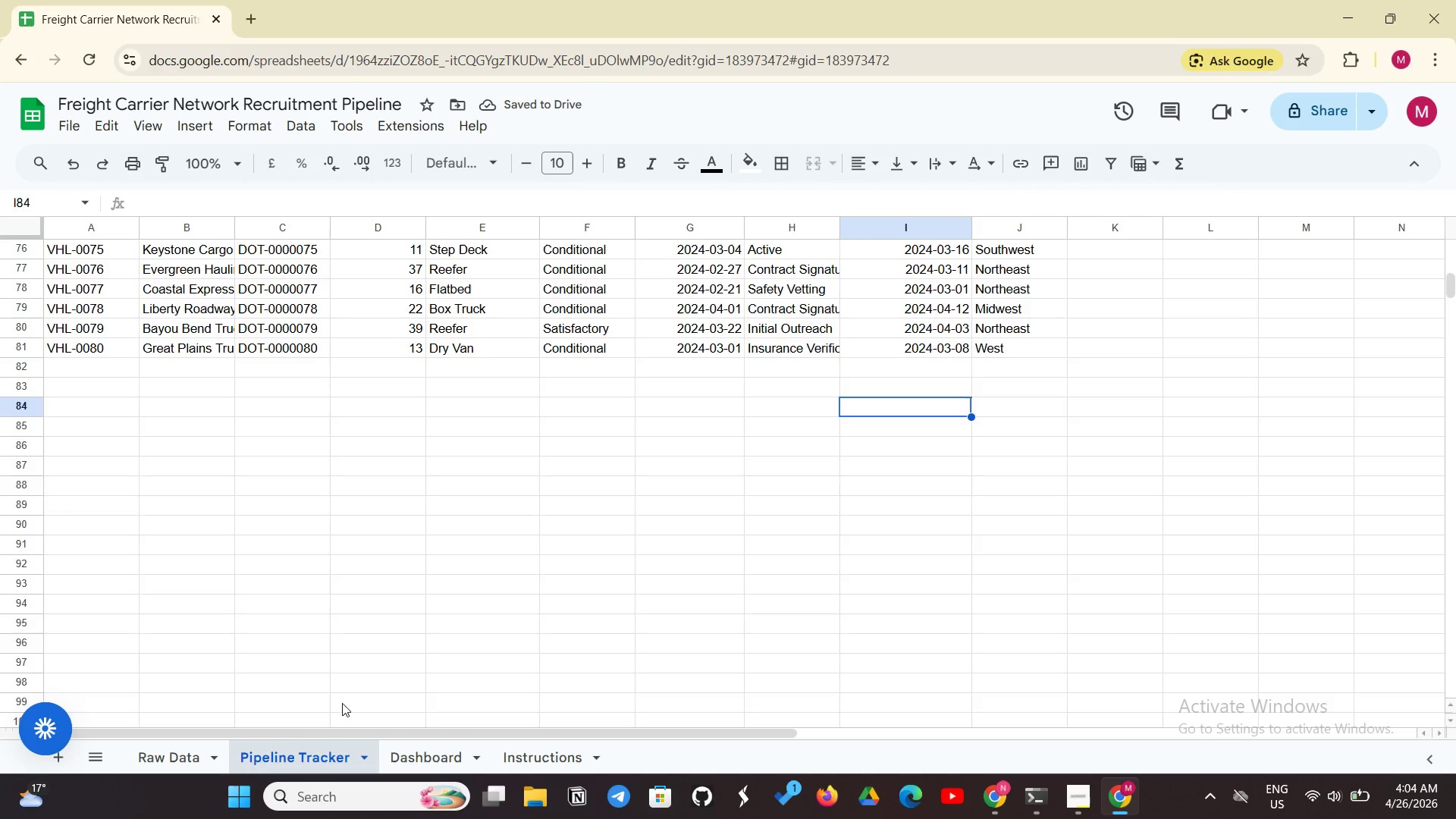 
left_click([202, 745])
 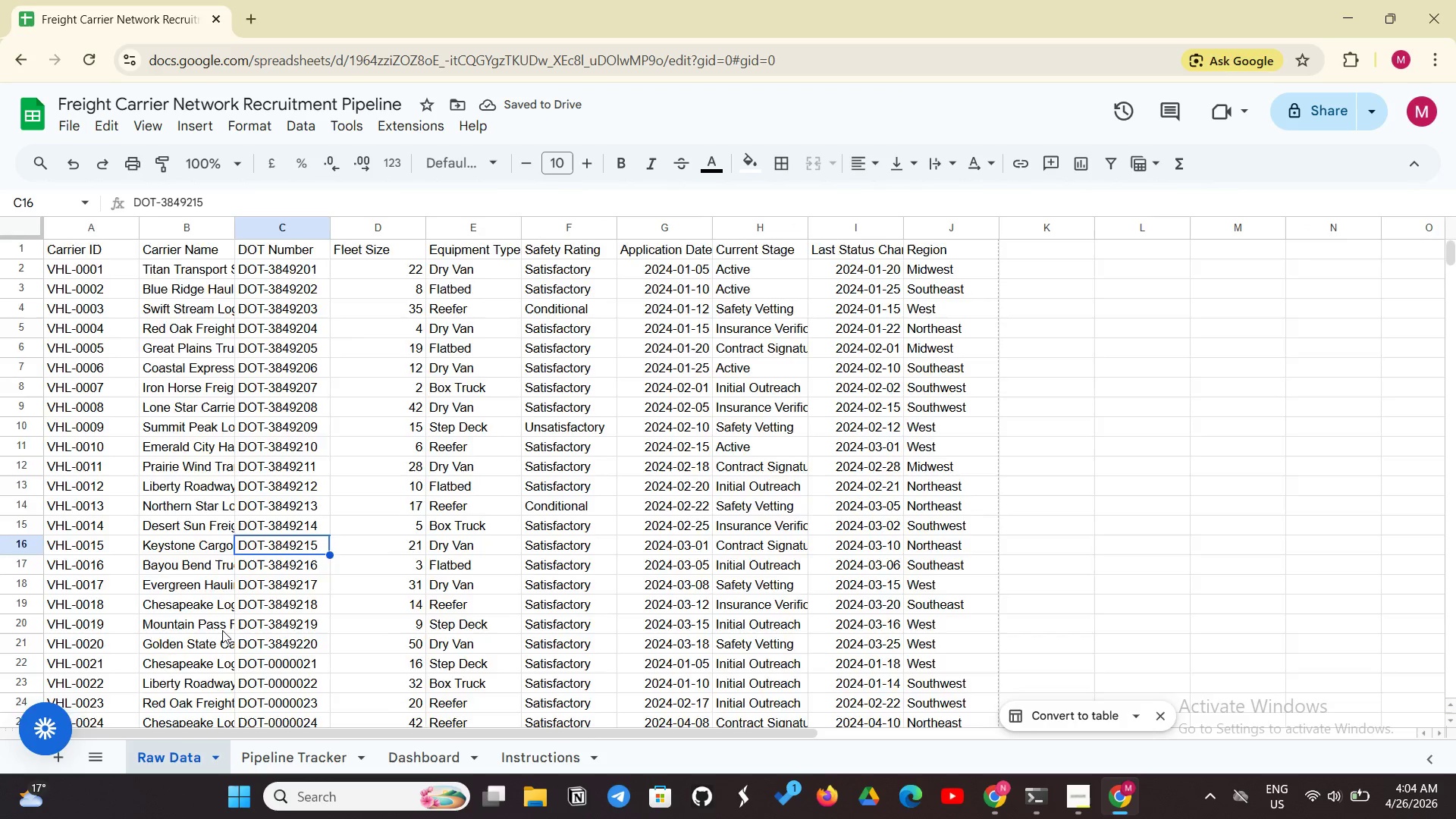 
scroll: coordinate [224, 629], scroll_direction: down, amount: 16.0
 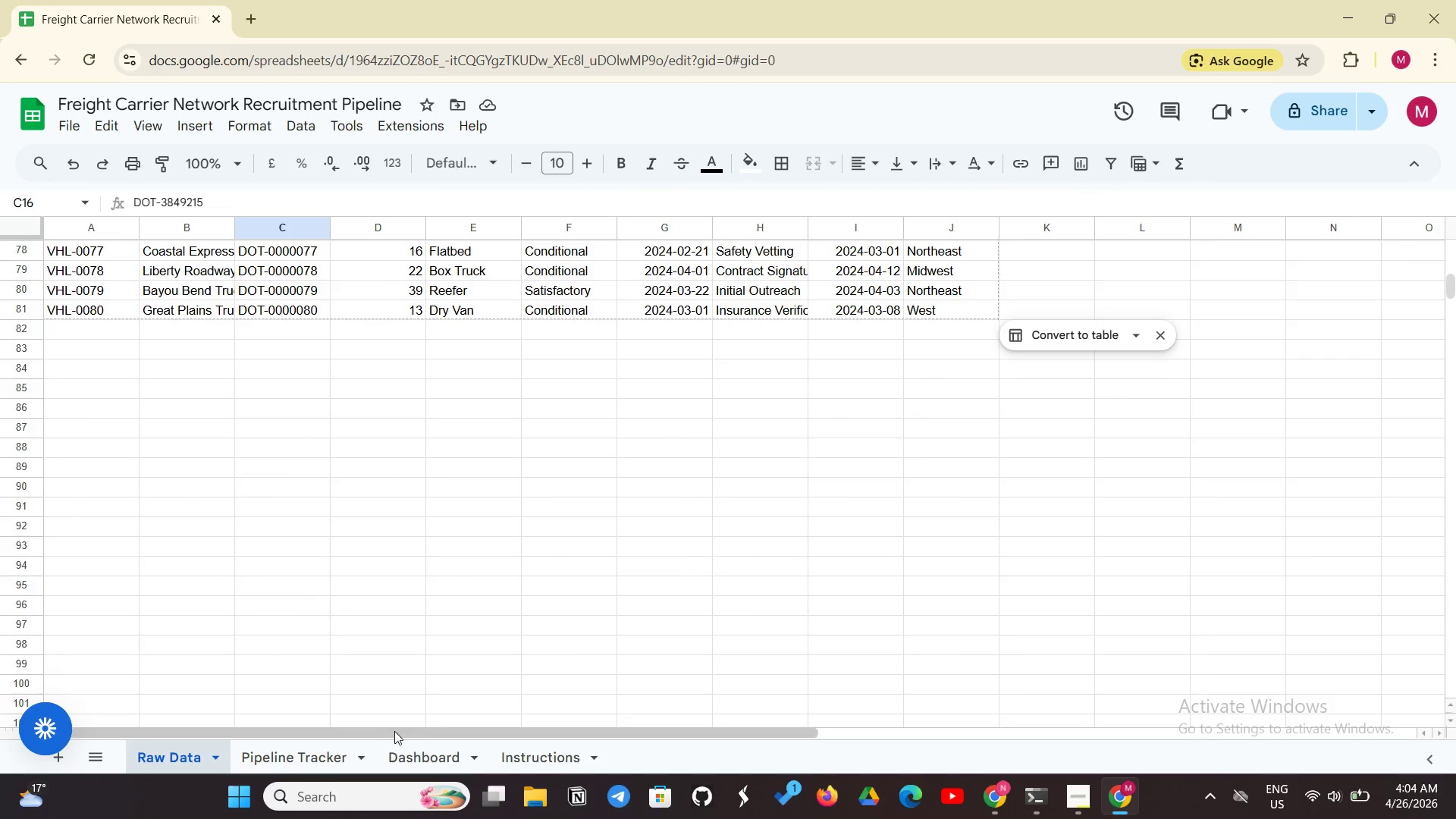 
left_click([259, 745])
 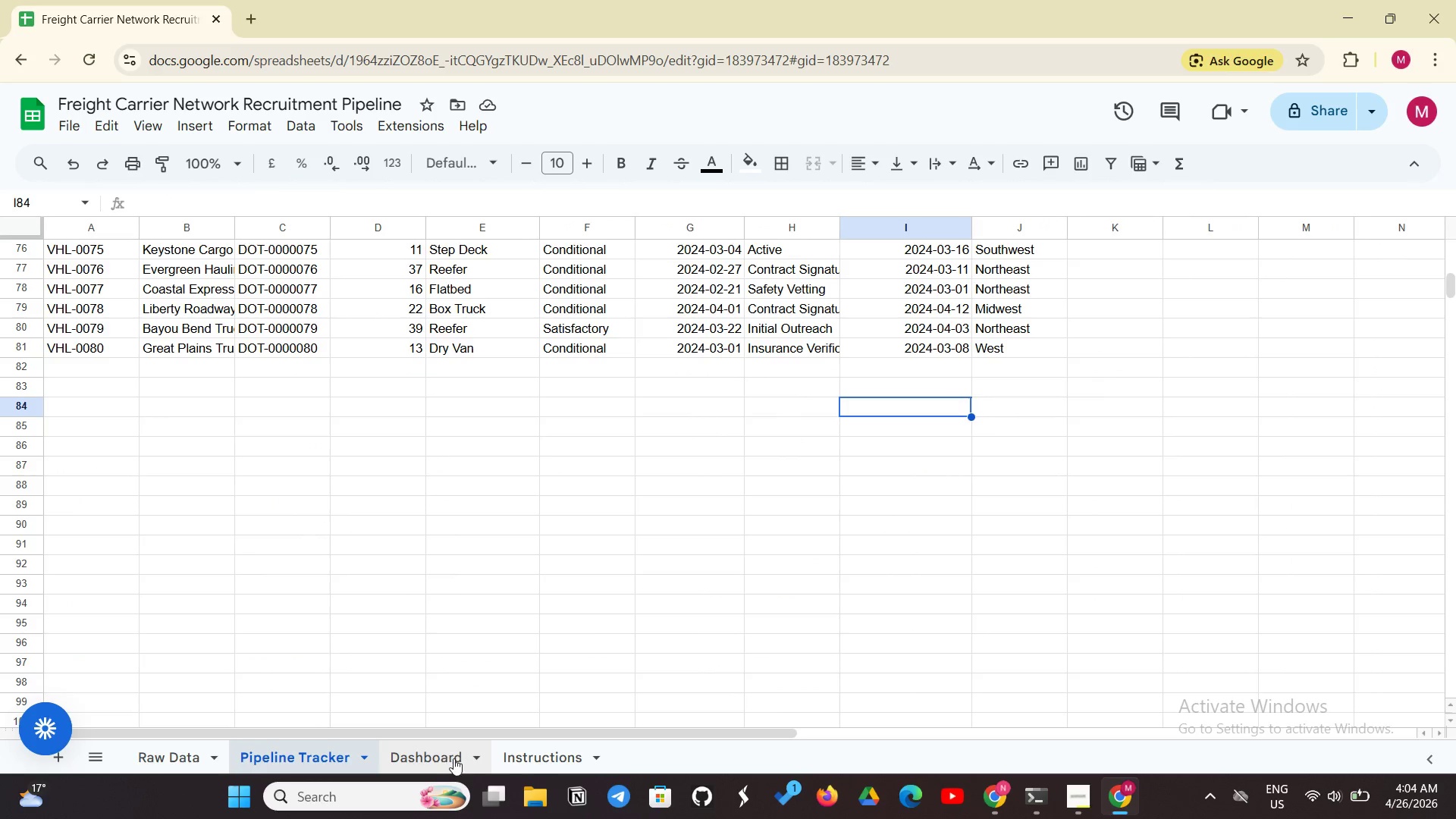 
left_click([453, 758])
 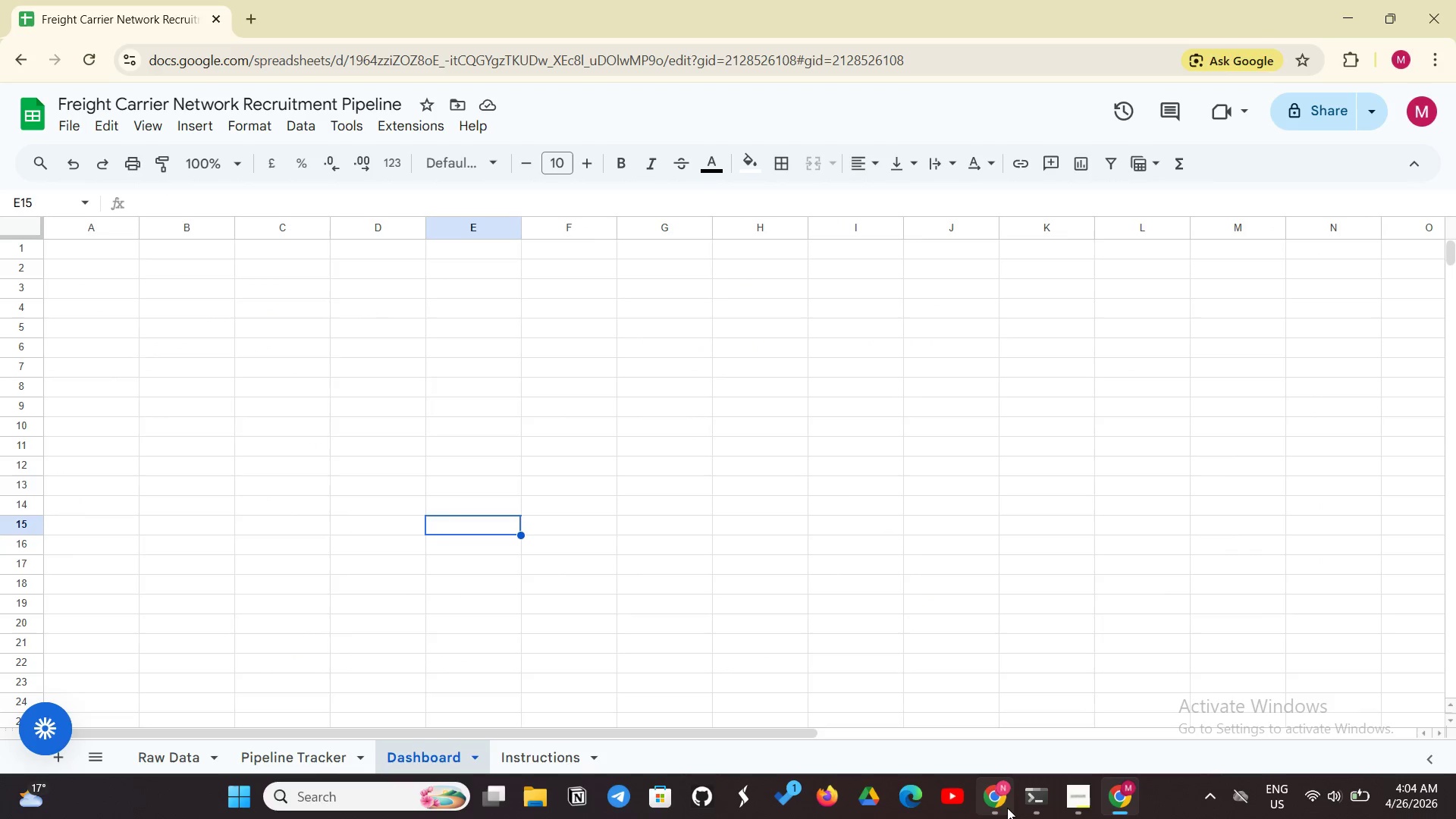 
left_click([1001, 810])
 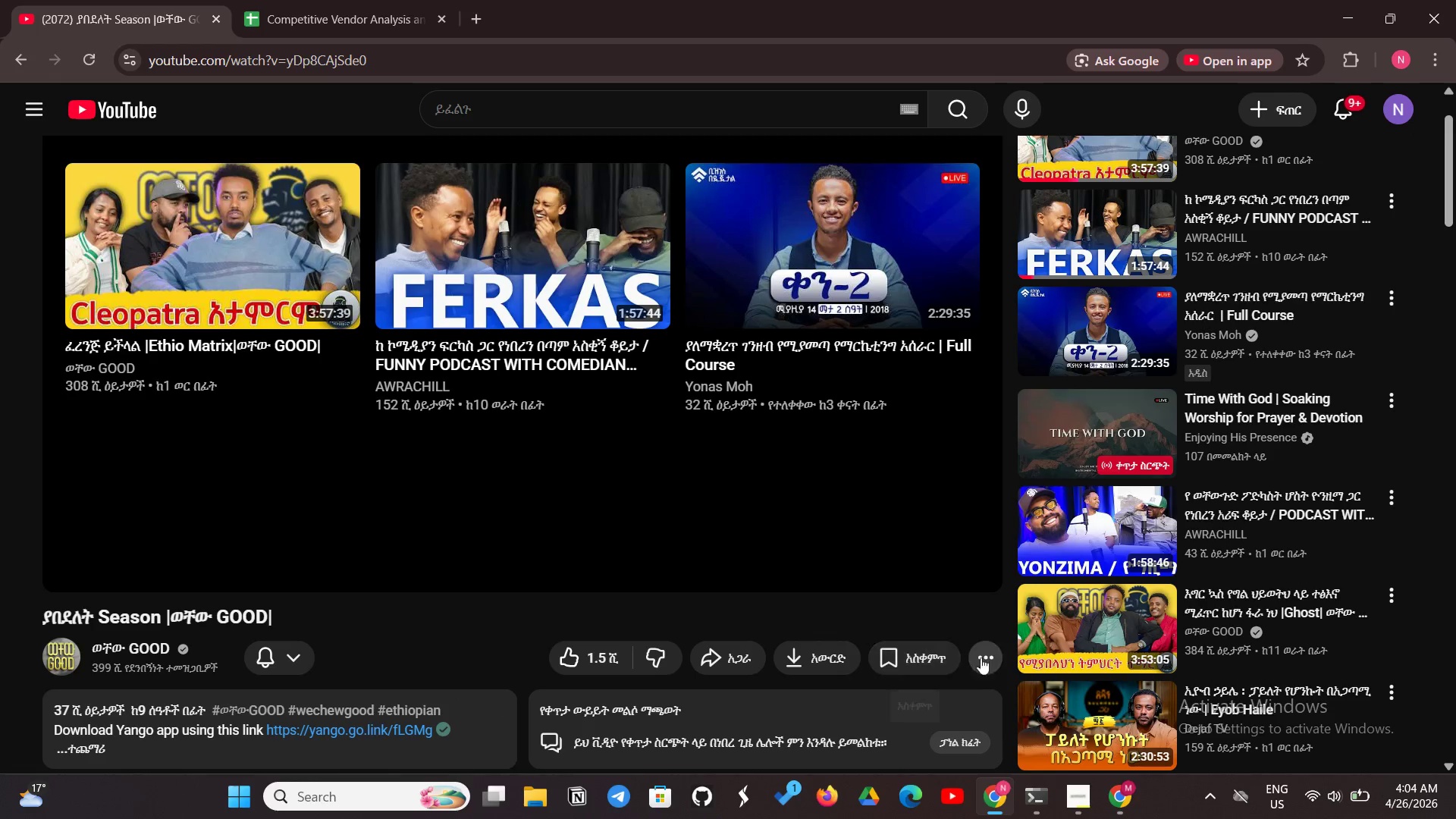 
scroll: coordinate [1096, 550], scroll_direction: down, amount: 17.0
 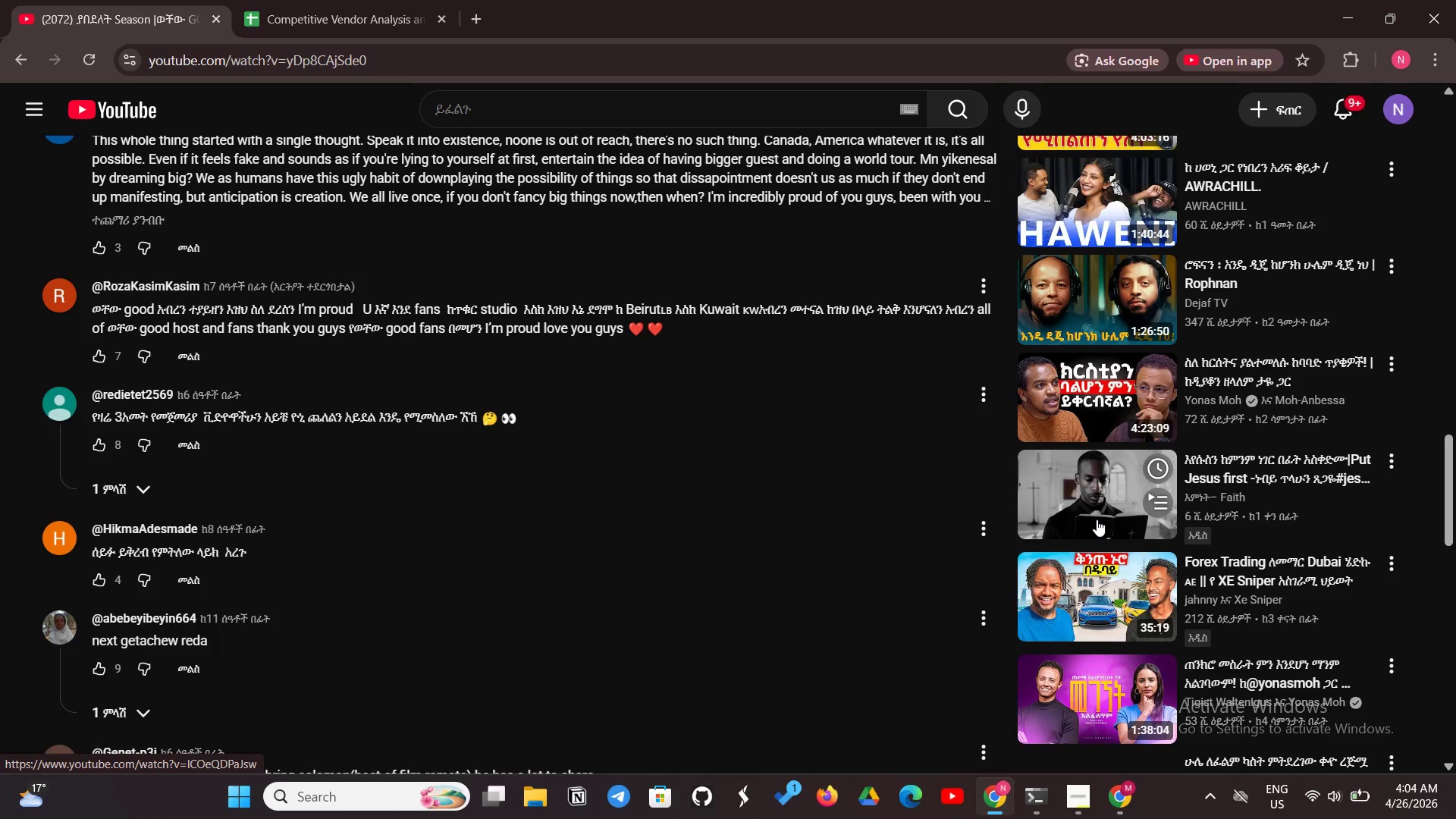 
scroll: coordinate [1097, 519], scroll_direction: down, amount: 5.0
 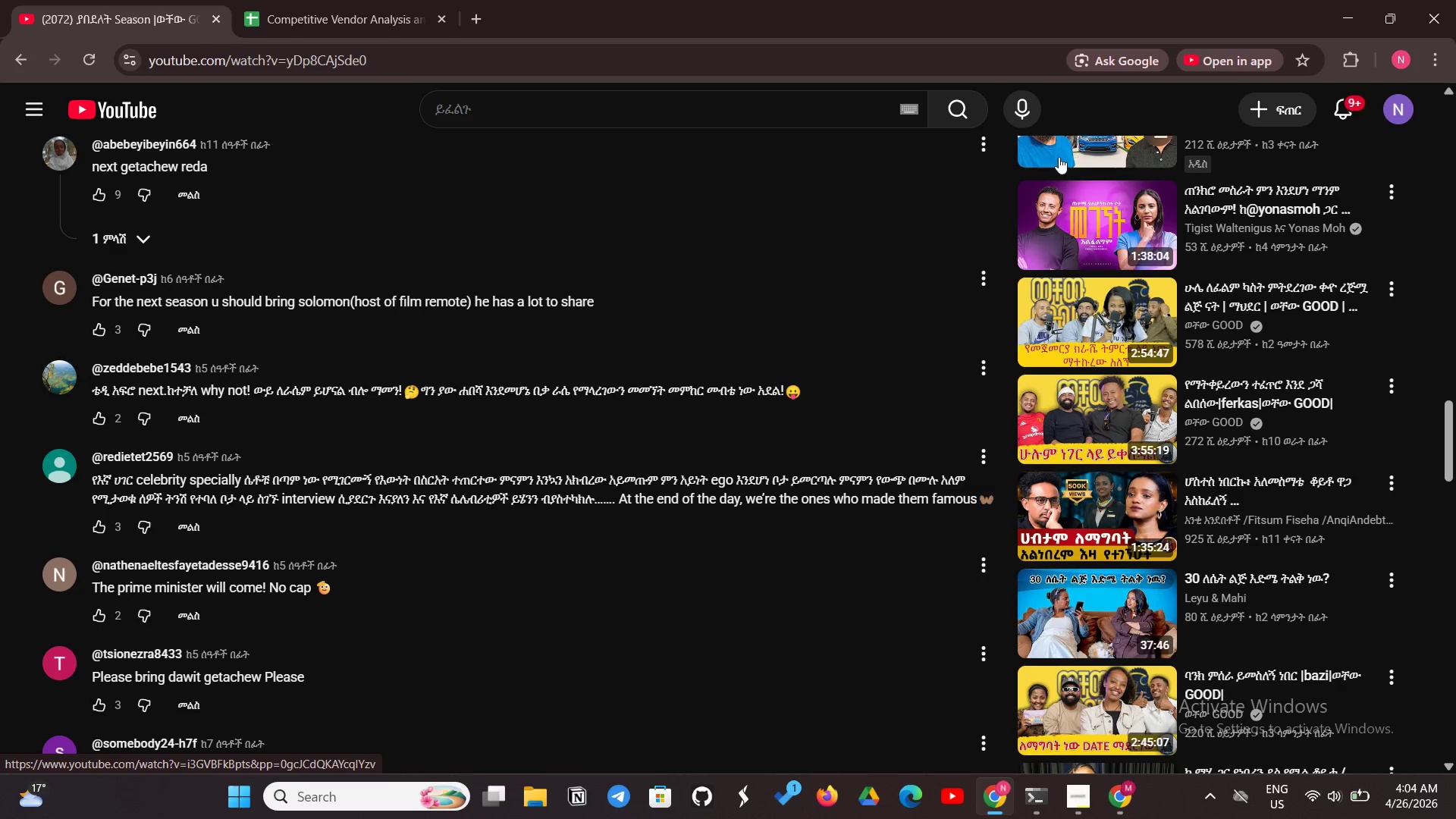 
wait(6.62)
 